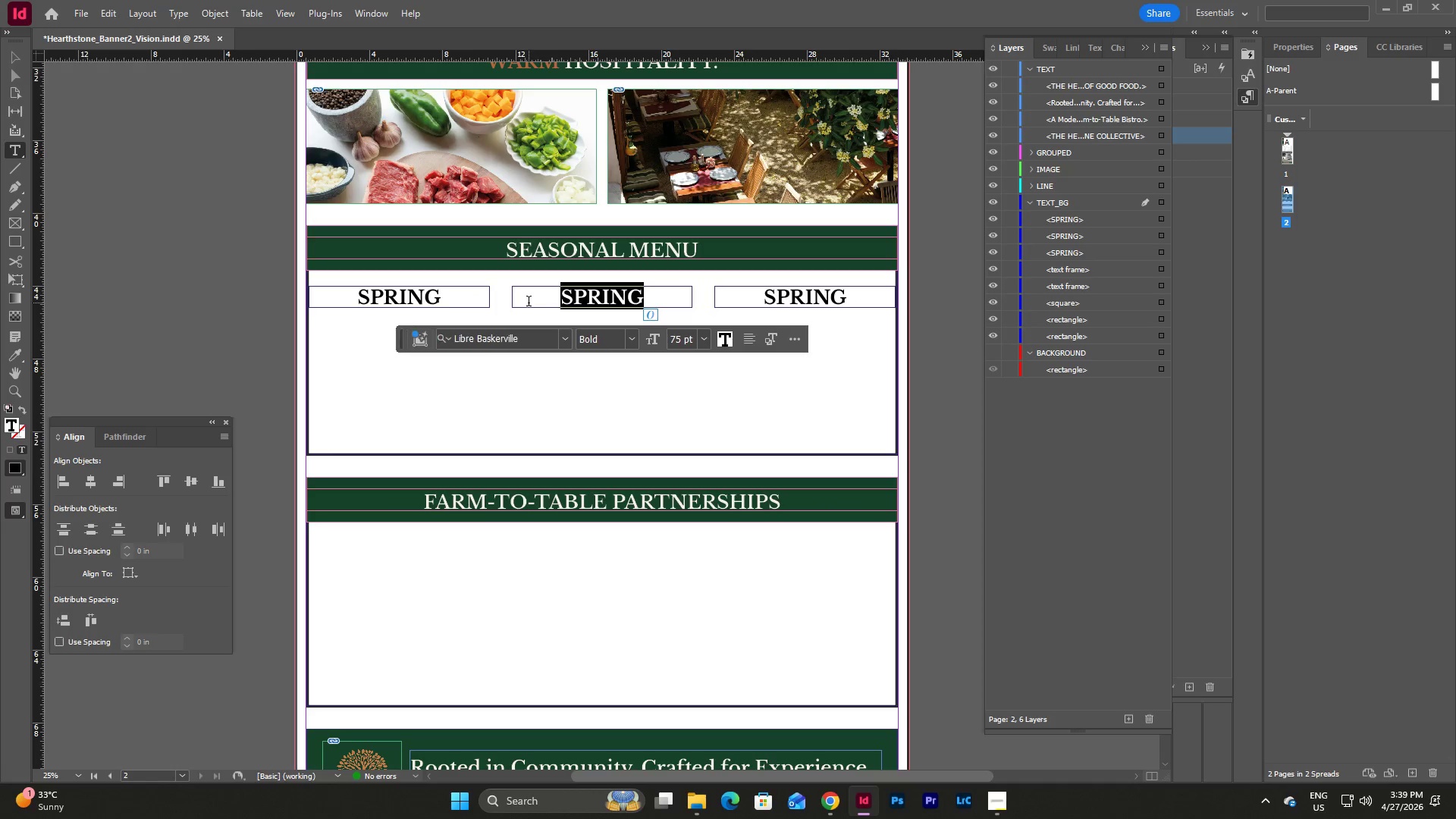 
type(SUMMER)
 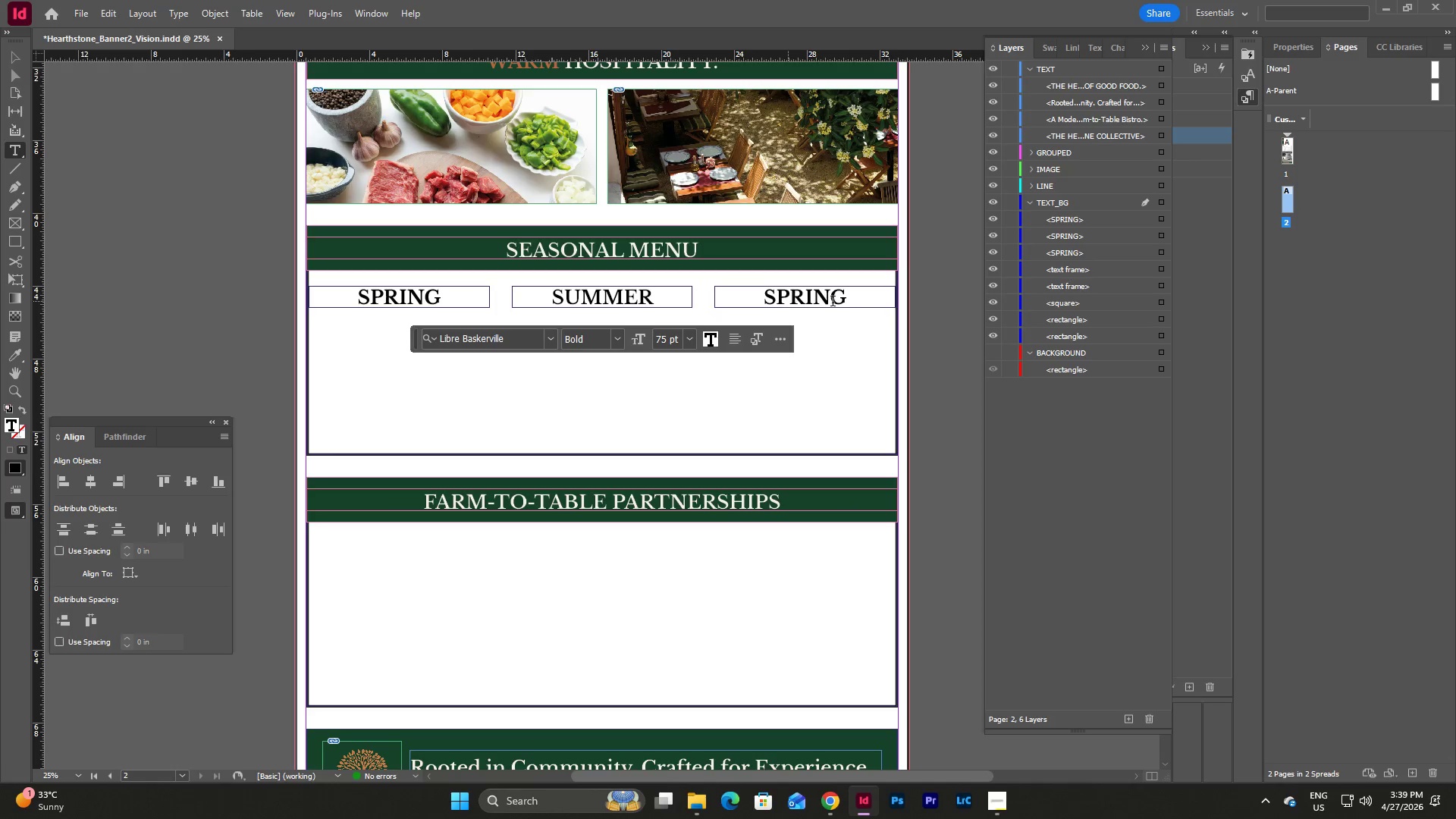 
left_click_drag(start_coordinate=[849, 303], to_coordinate=[755, 304])
 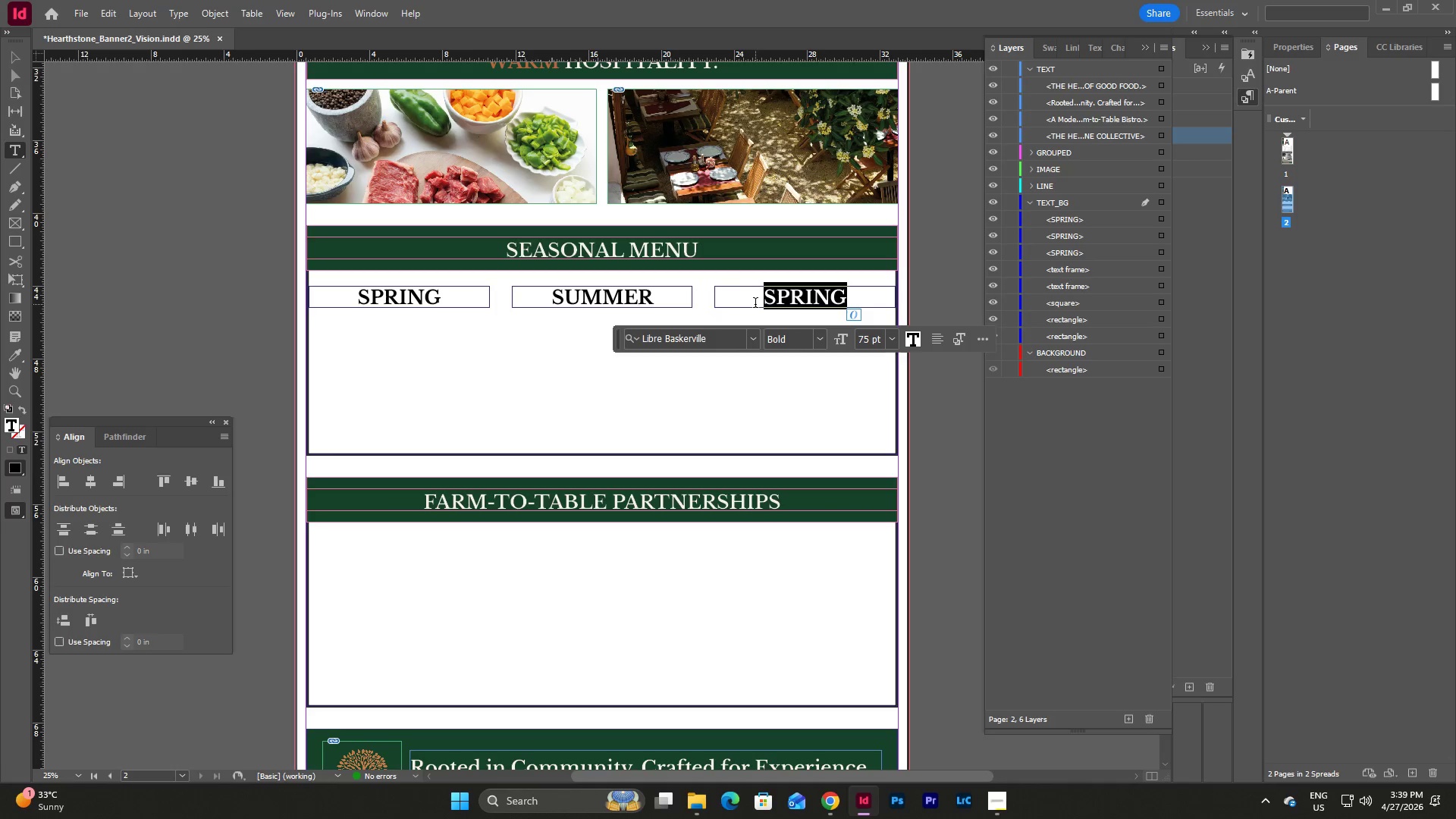 
type(FALL)
 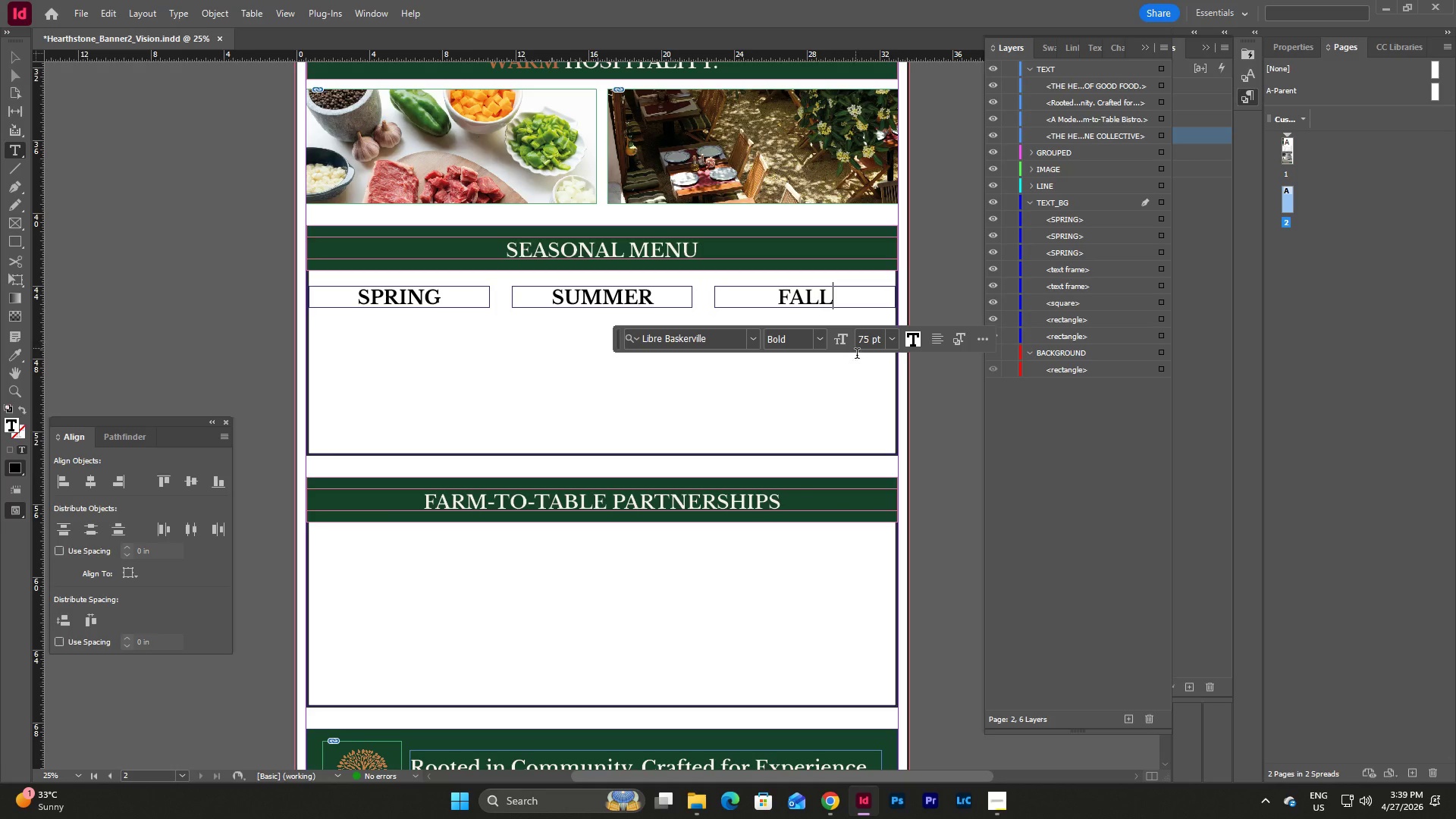 
left_click([865, 387])
 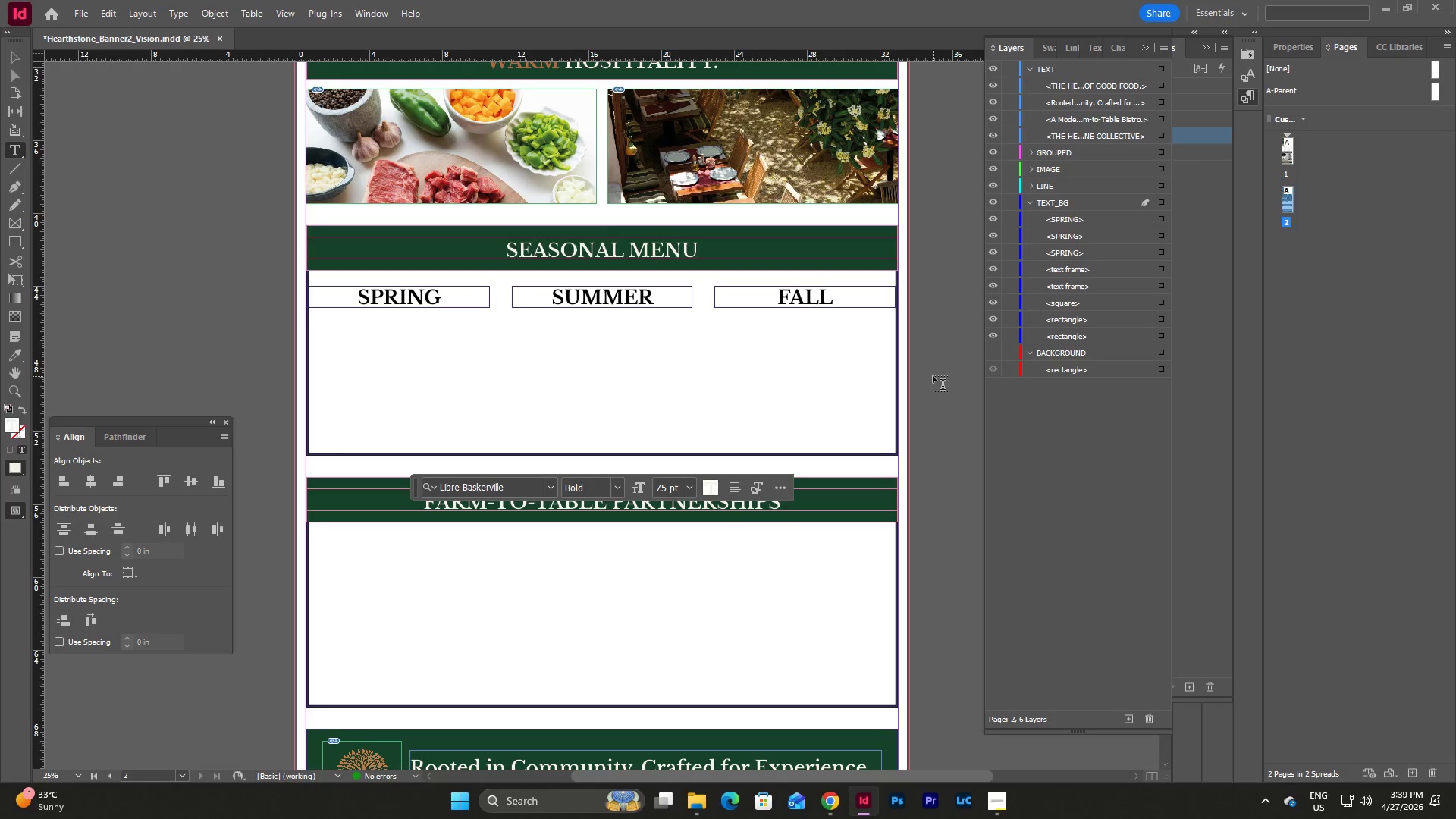 
key(Escape)
 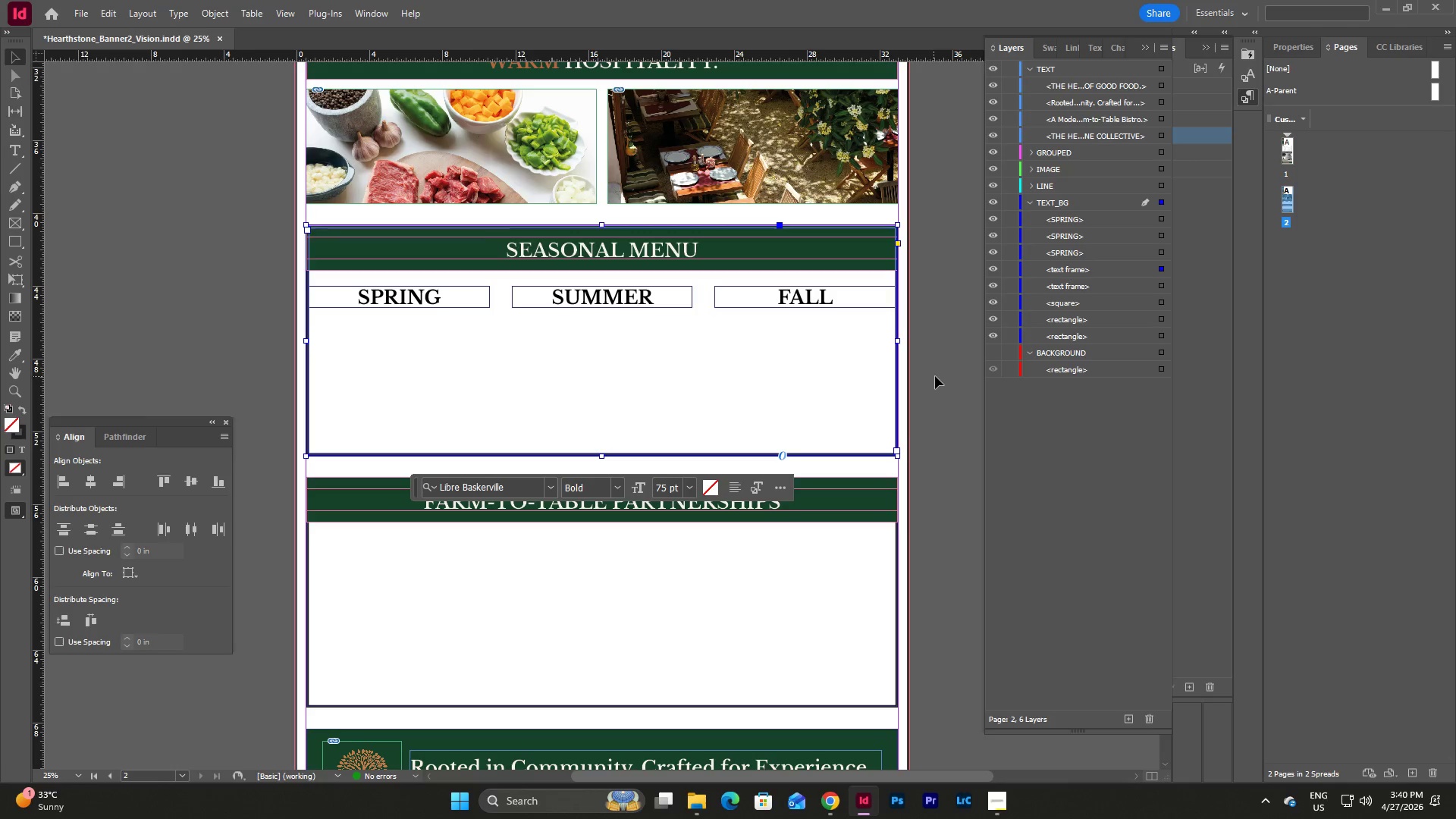 
key(Escape)
 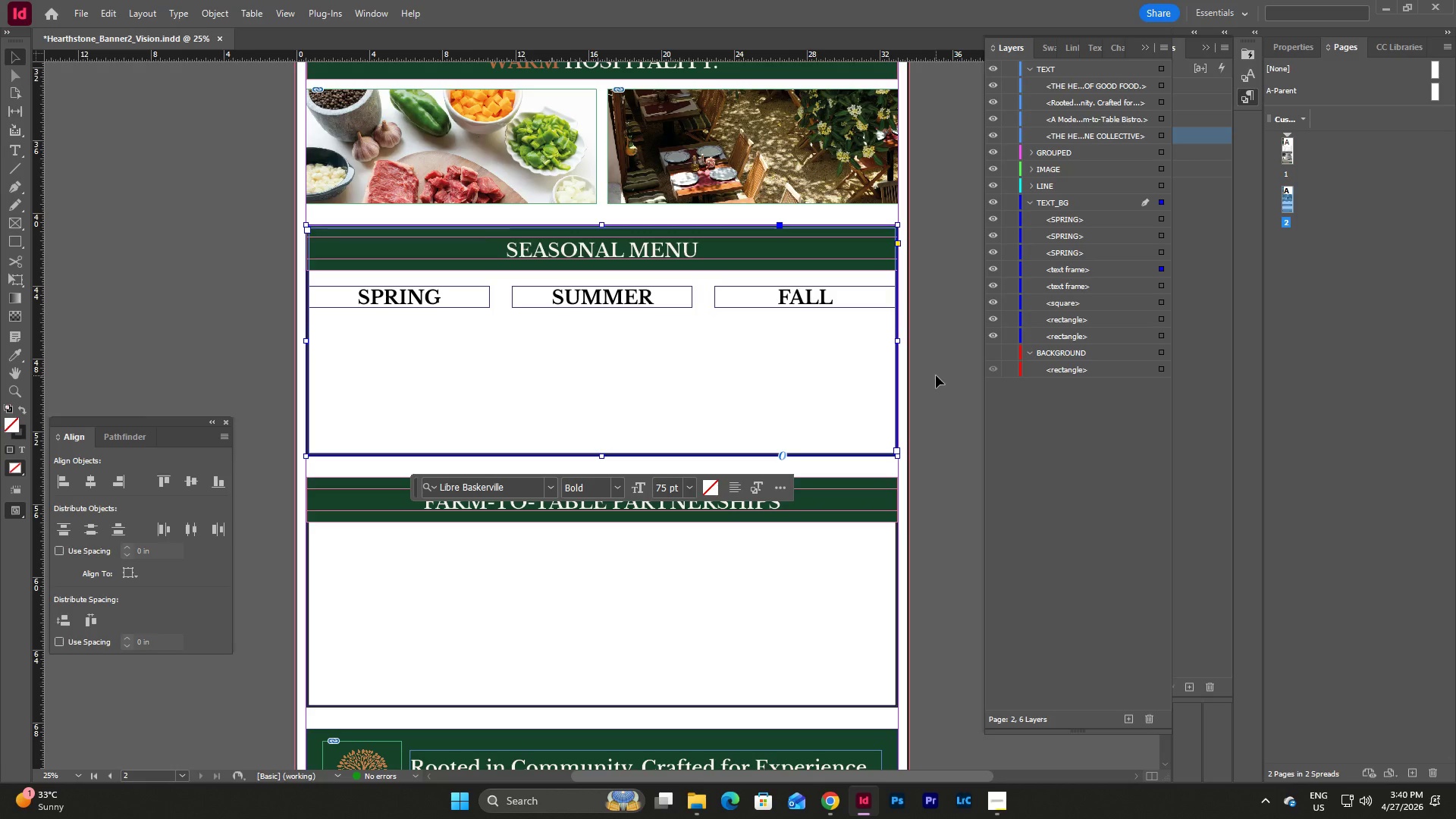 
left_click([936, 375])
 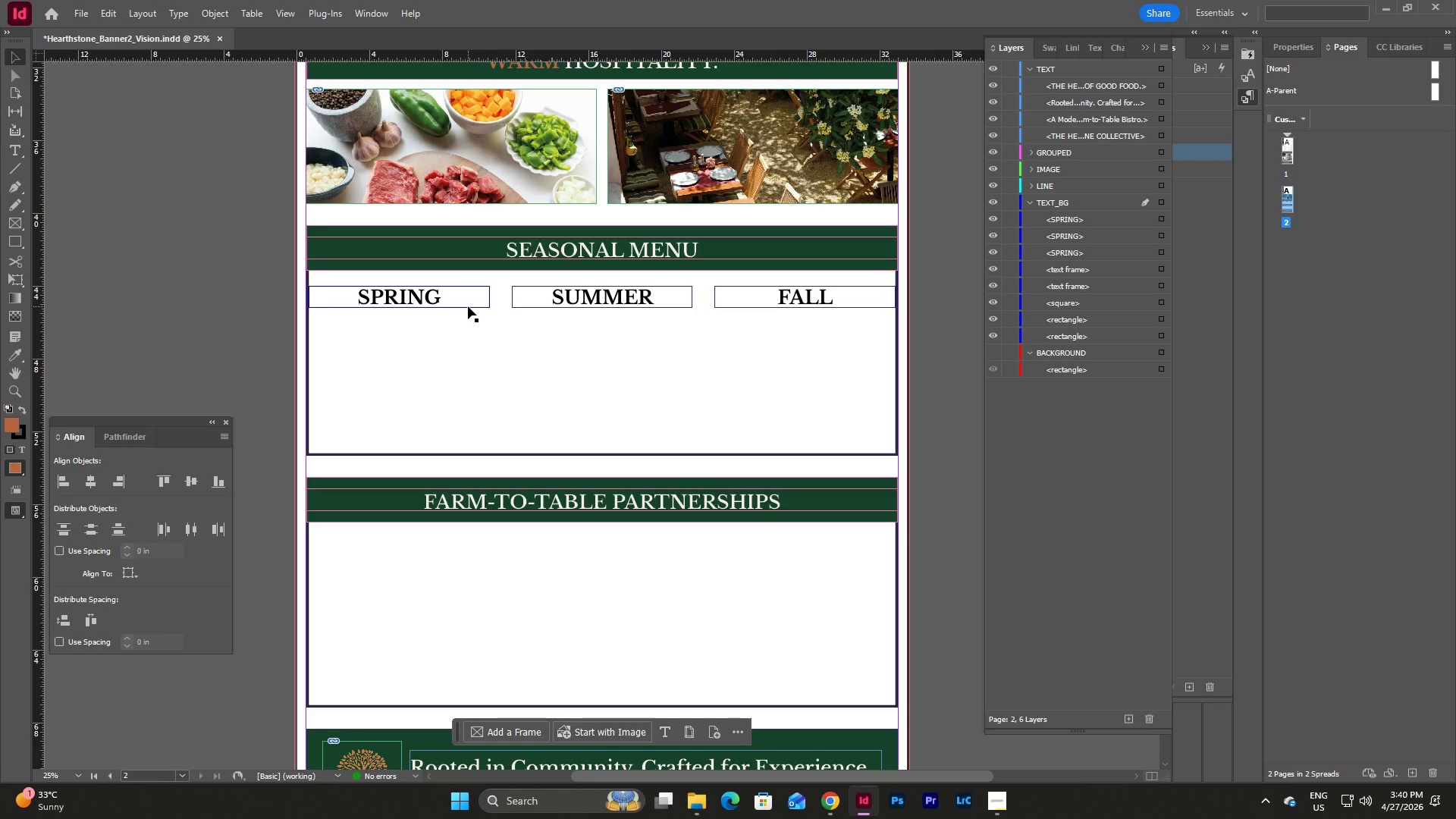 
wait(5.23)
 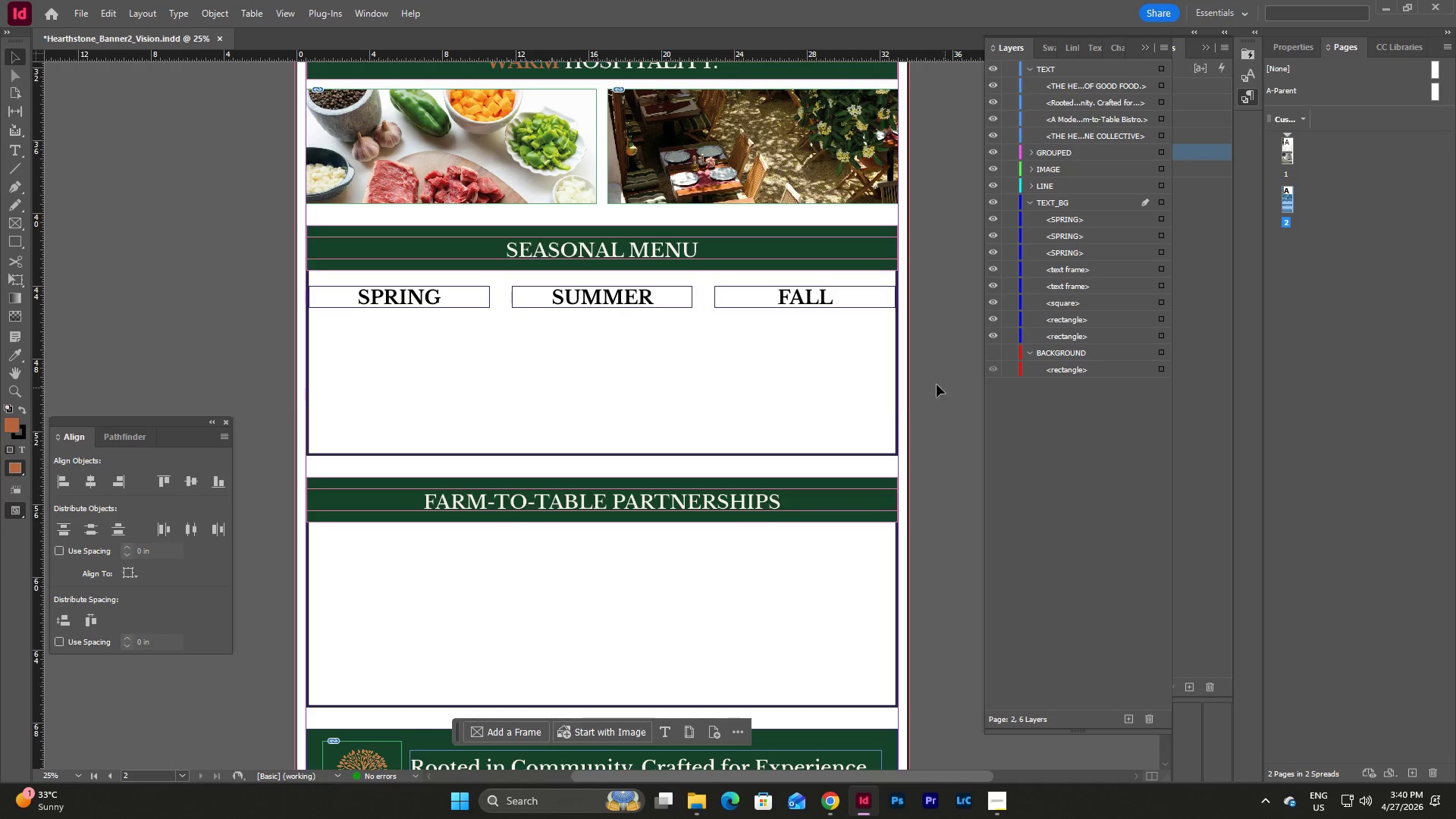 
left_click([449, 303])
 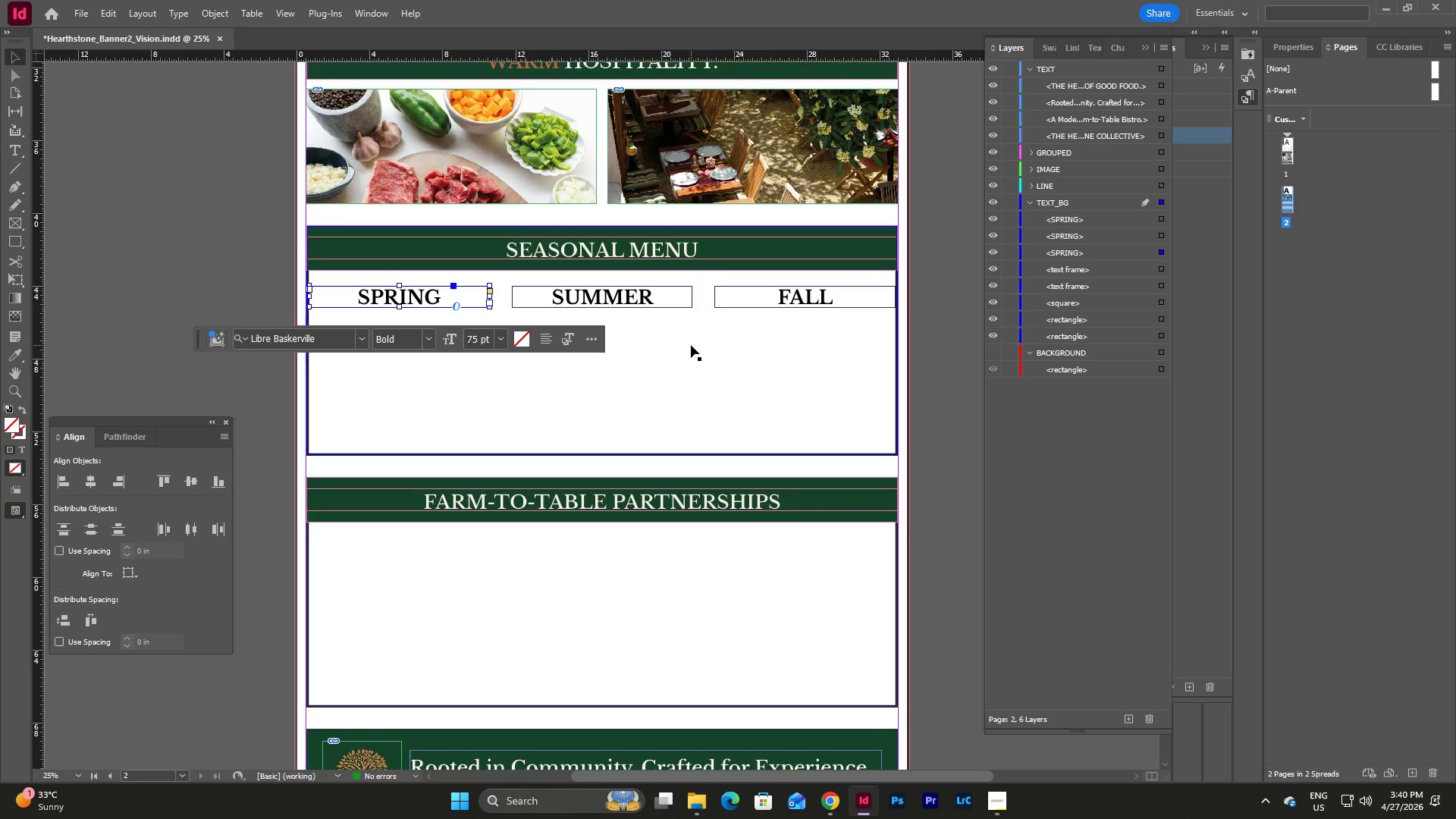 
scroll: coordinate [691, 345], scroll_direction: up, amount: 1.0
 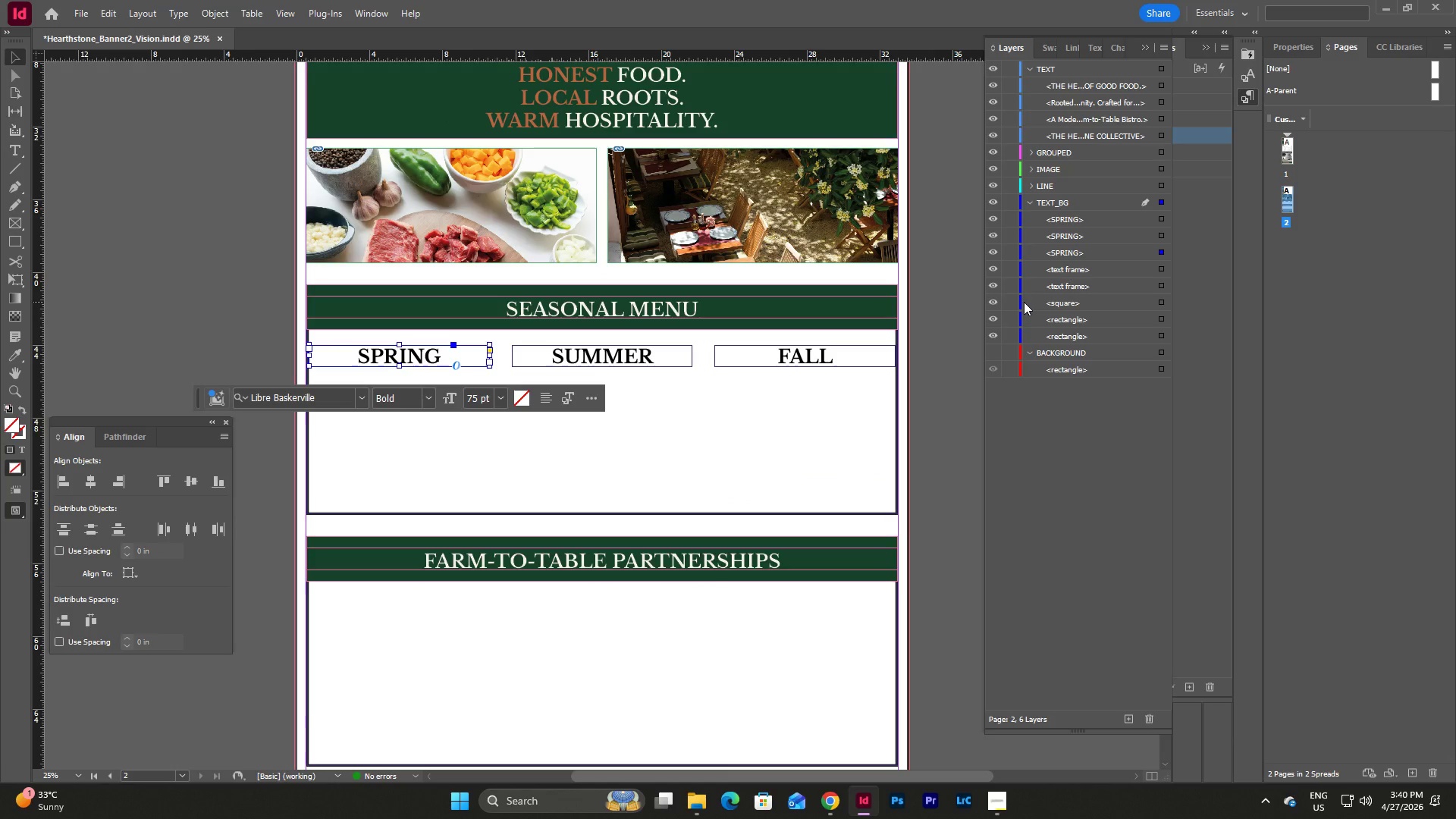 
scroll: coordinate [943, 334], scroll_direction: down, amount: 5.0
 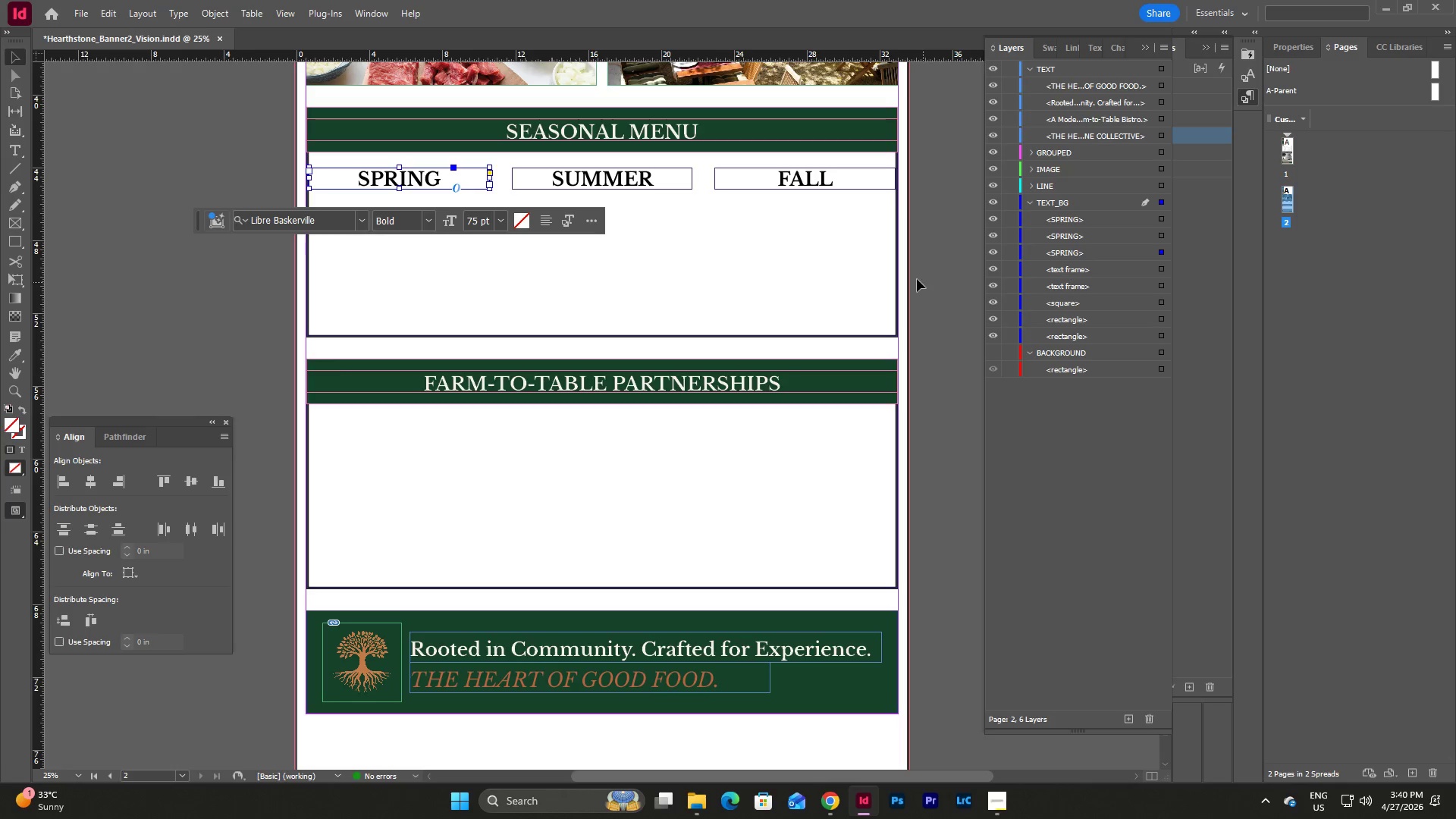 
scroll: coordinate [924, 297], scroll_direction: up, amount: 25.0
 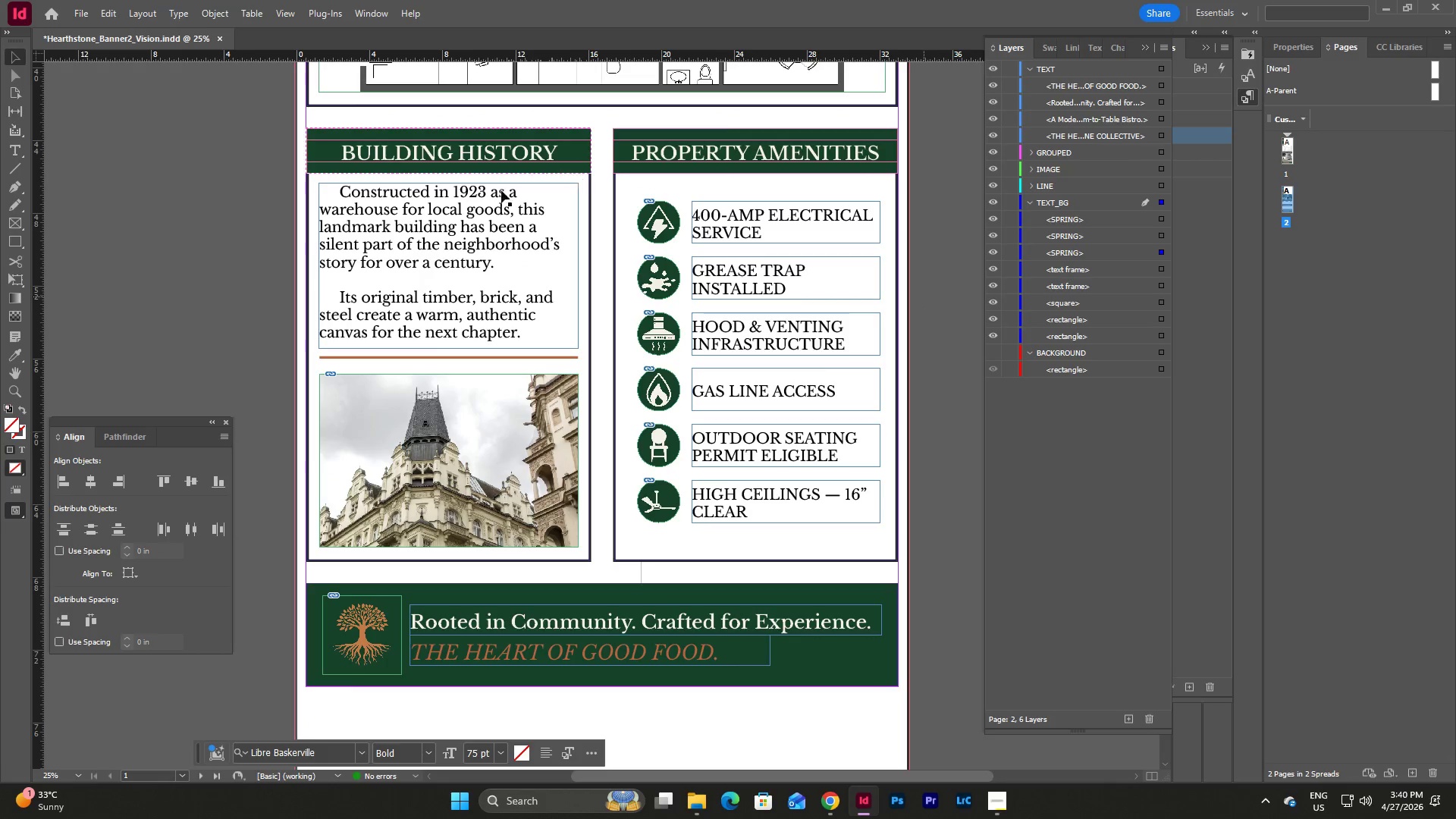 
left_click([485, 210])
 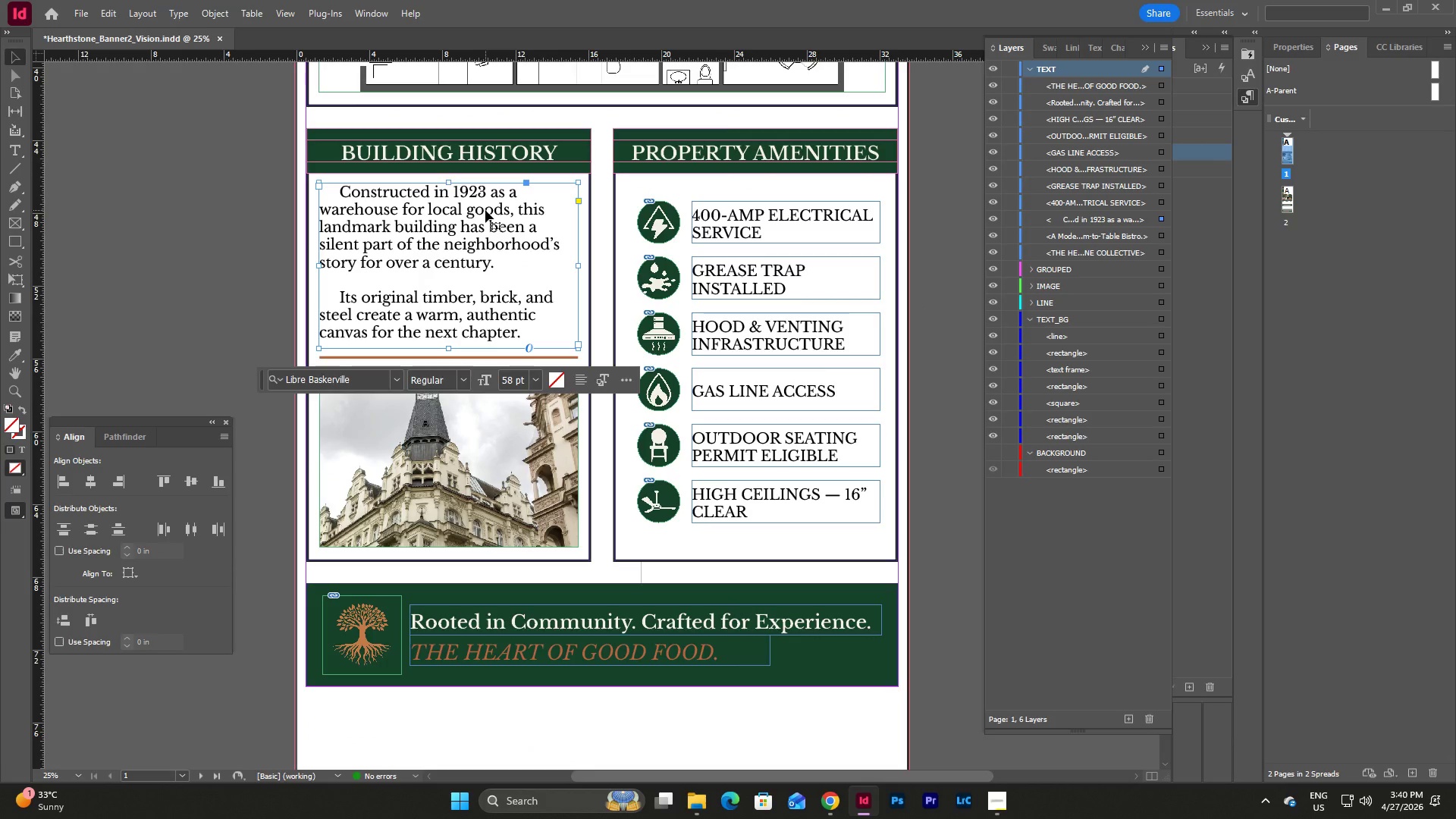 
key(Control+C)
 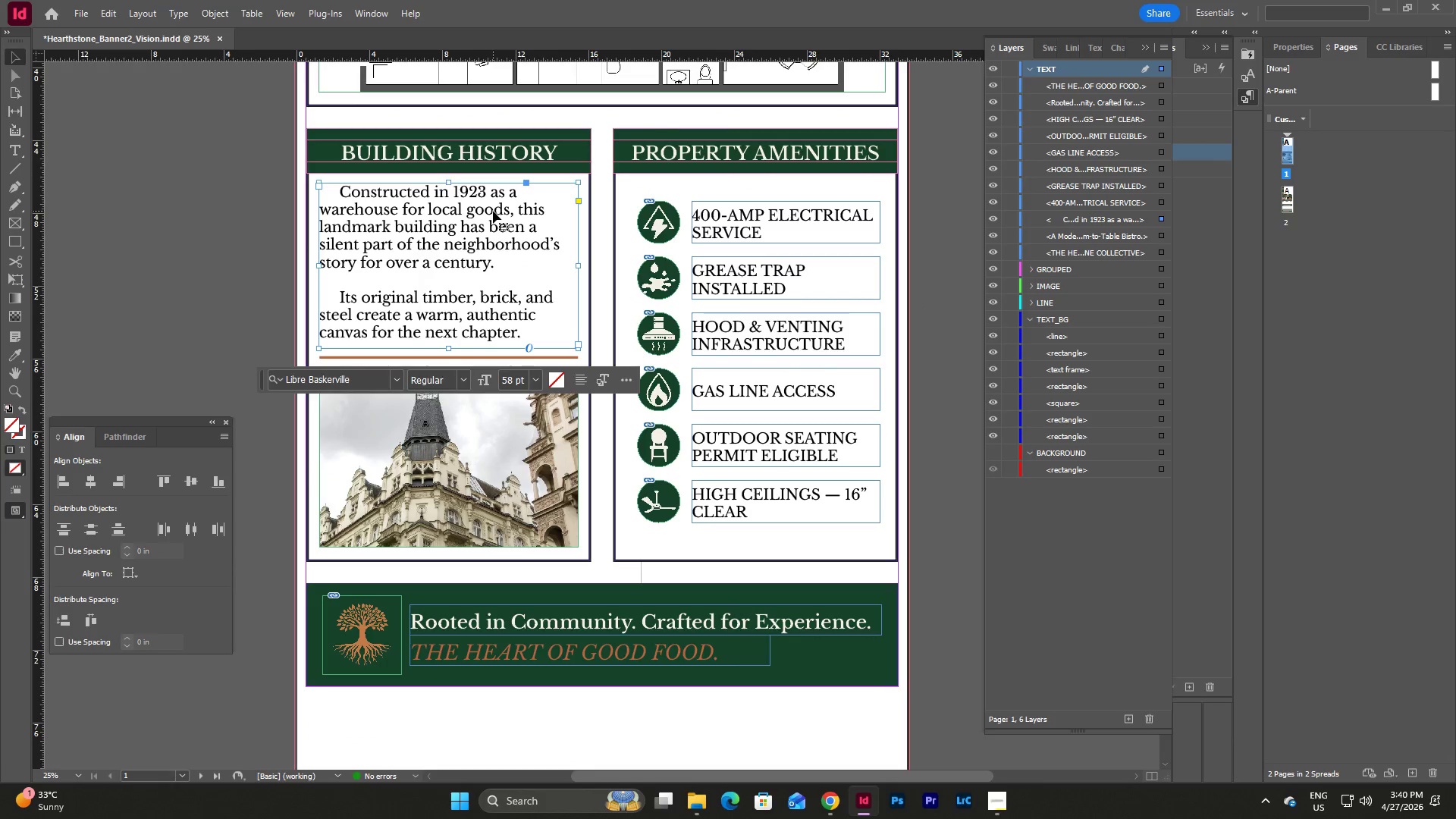 
scroll: coordinate [516, 206], scroll_direction: down, amount: 10.0
 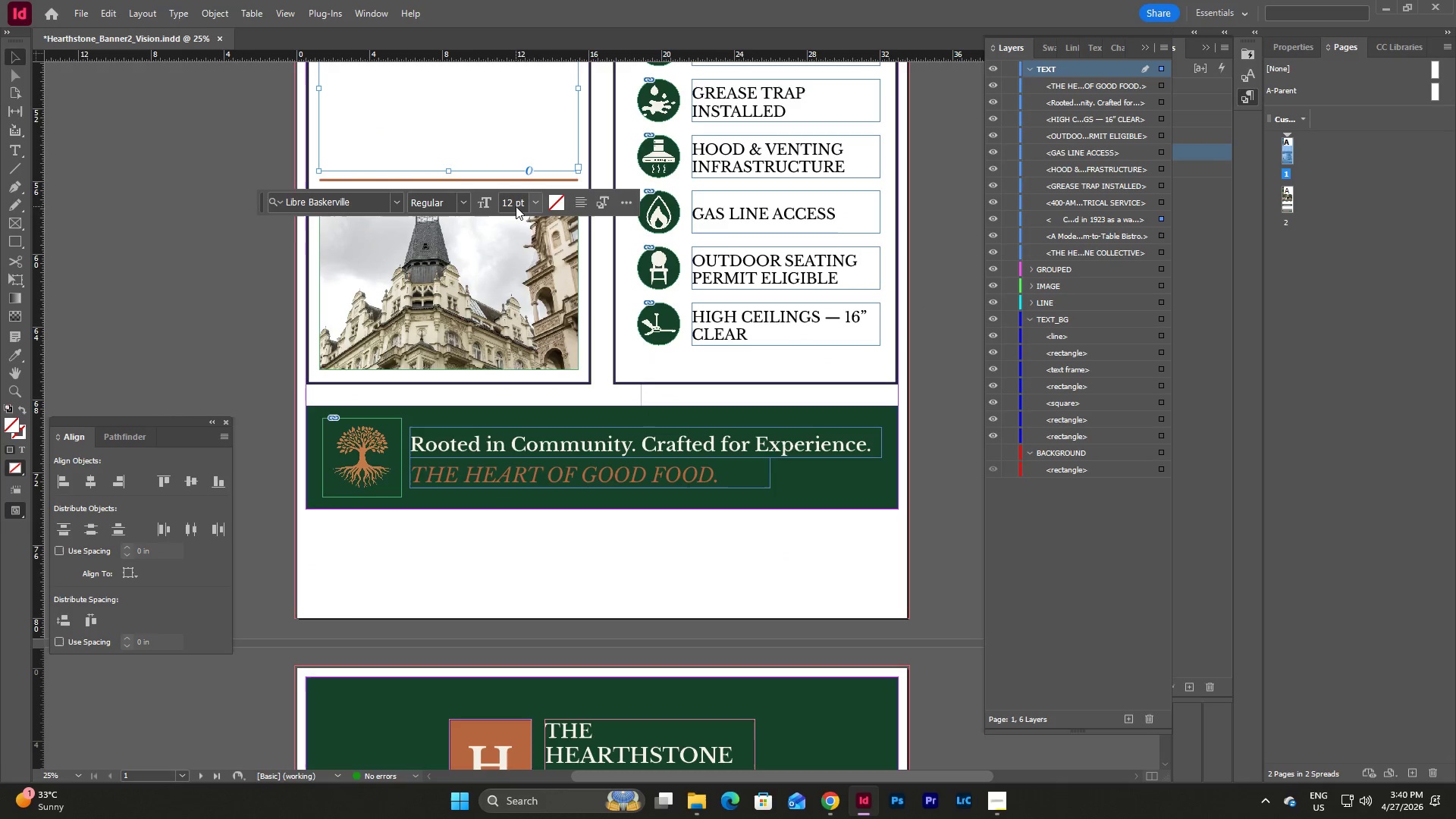 
scroll: coordinate [544, 138], scroll_direction: up, amount: 8.0
 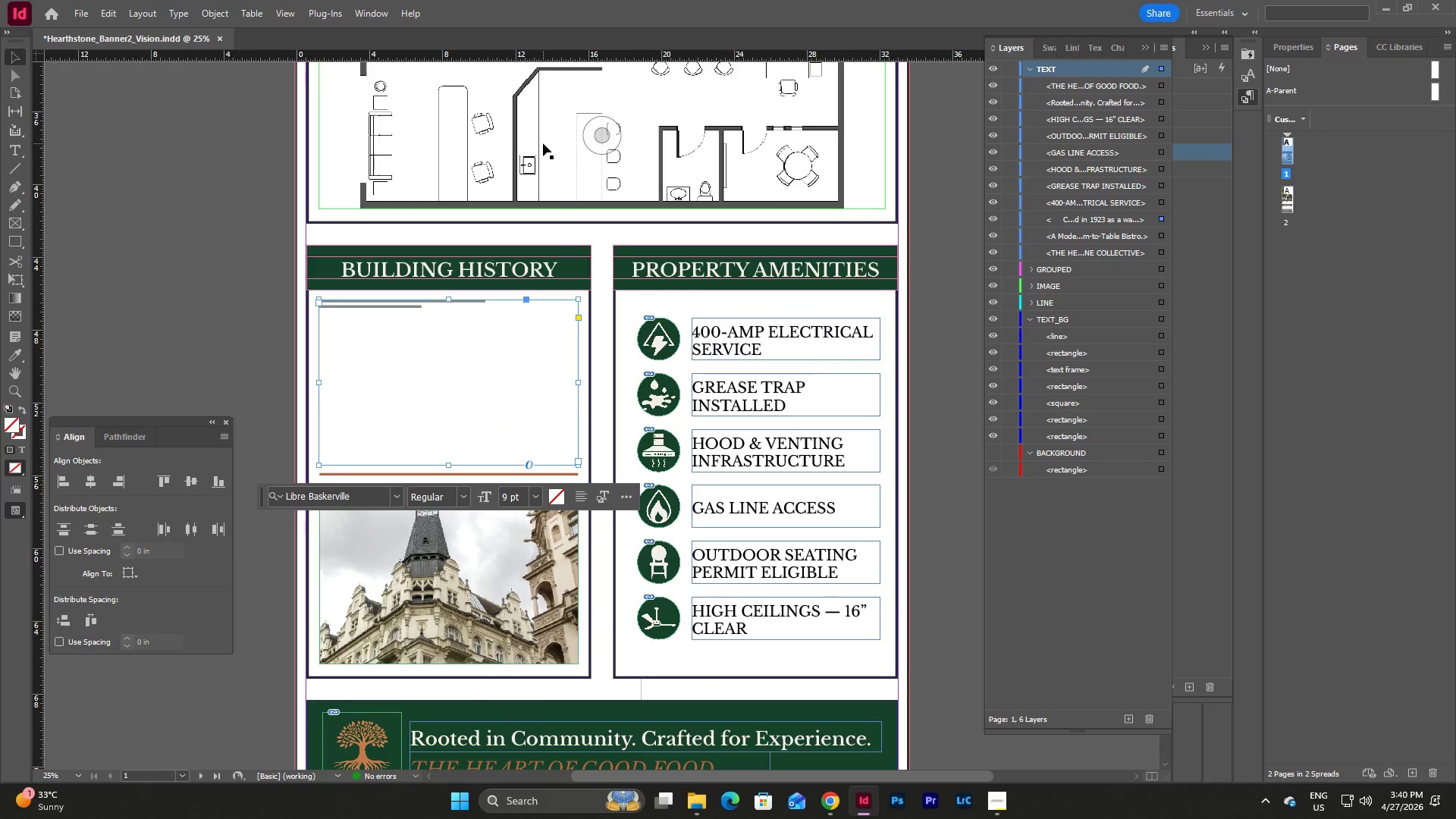 
key(Control+Z)
 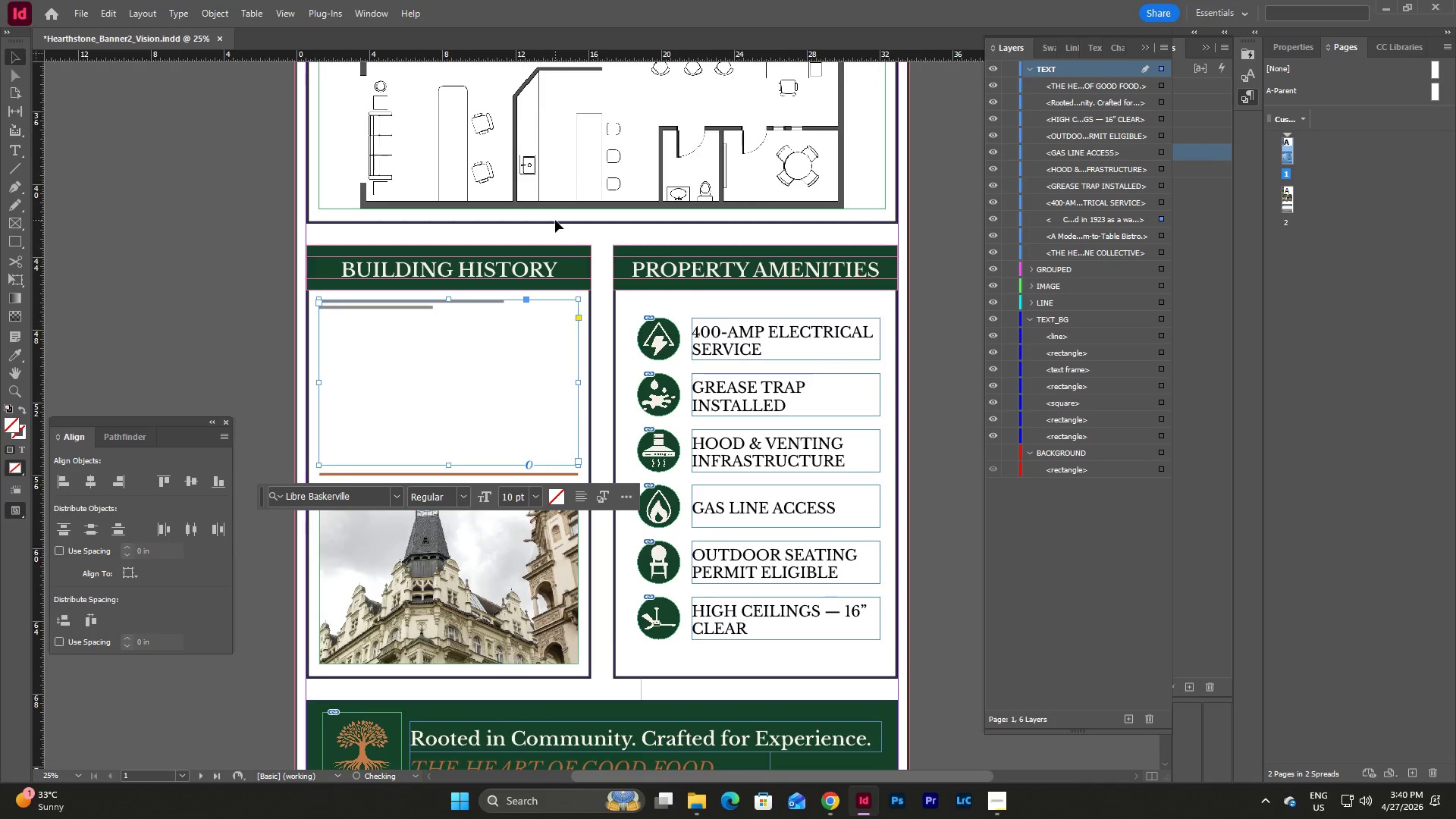 
key(Control+Z)
 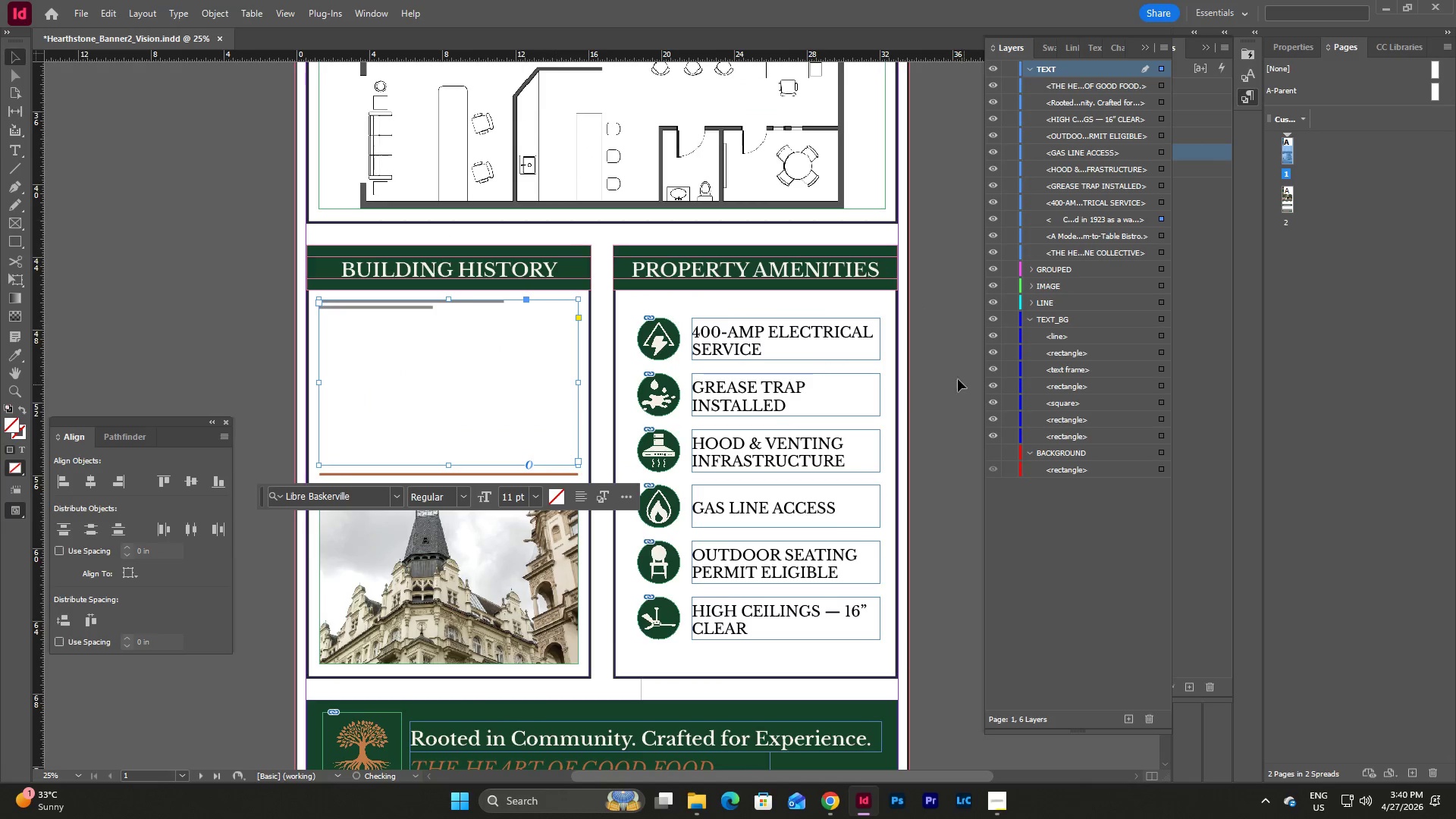 
left_click([935, 373])
 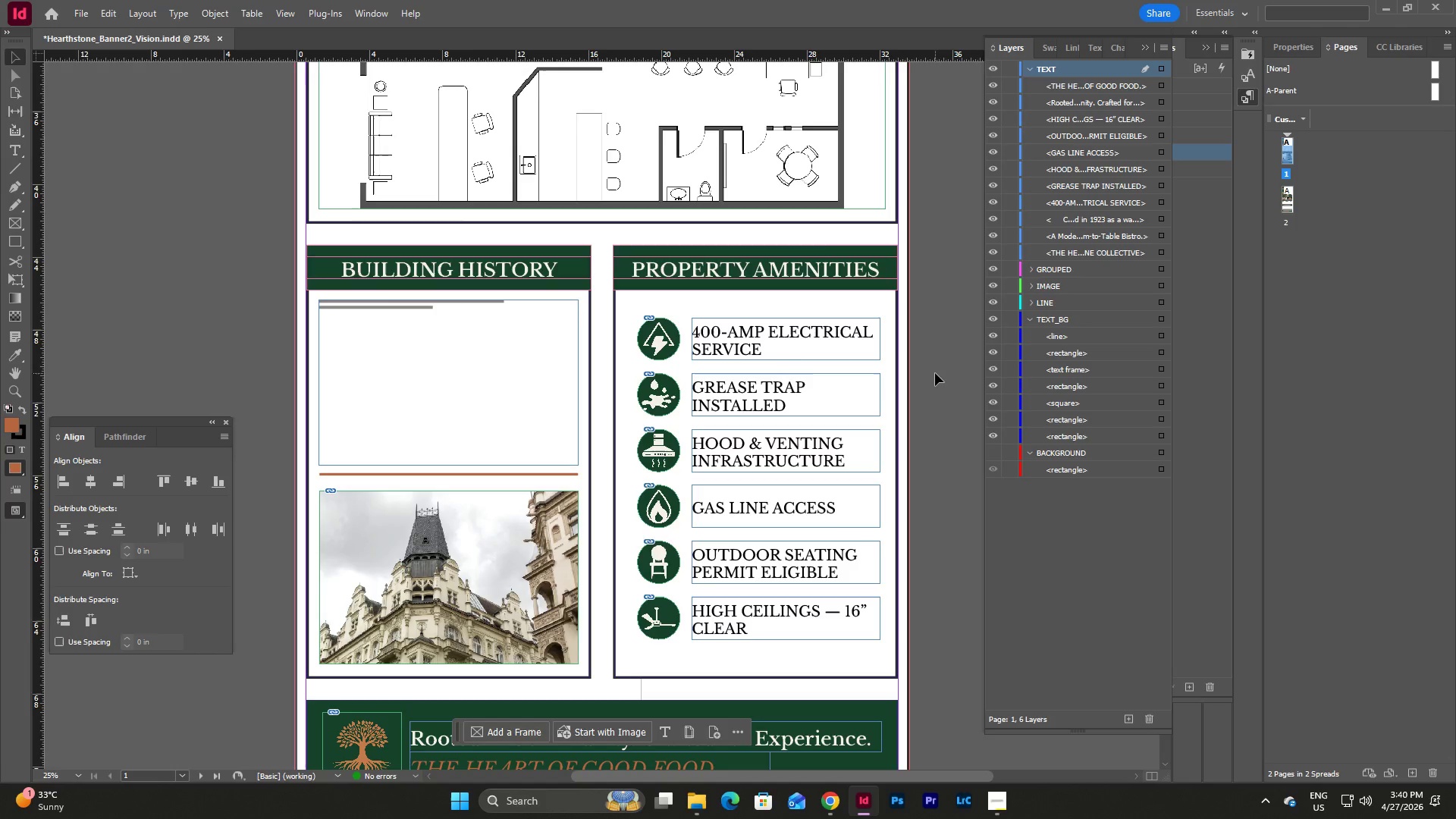 
key(Control+Z)
 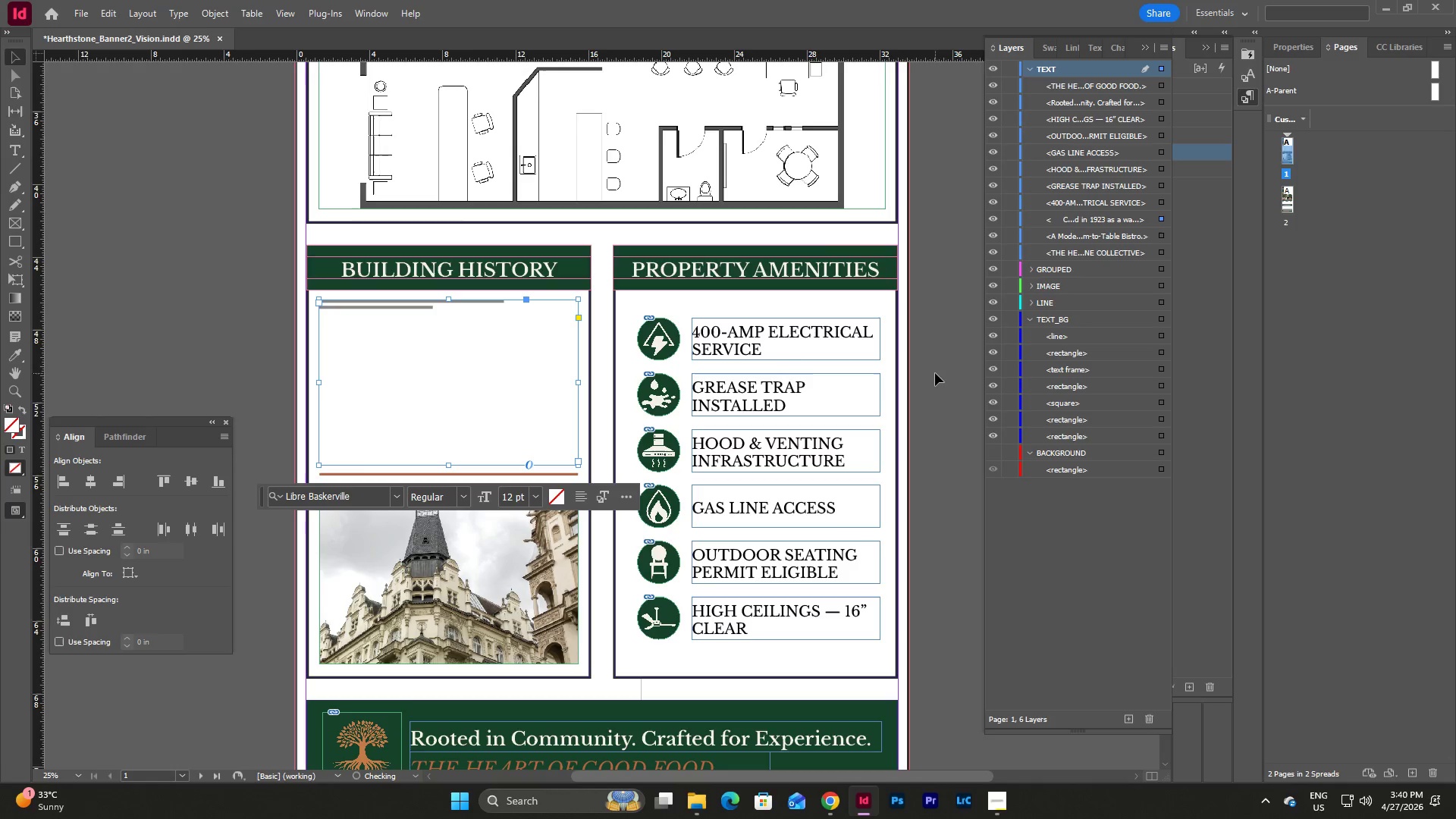 
key(Control+Z)
 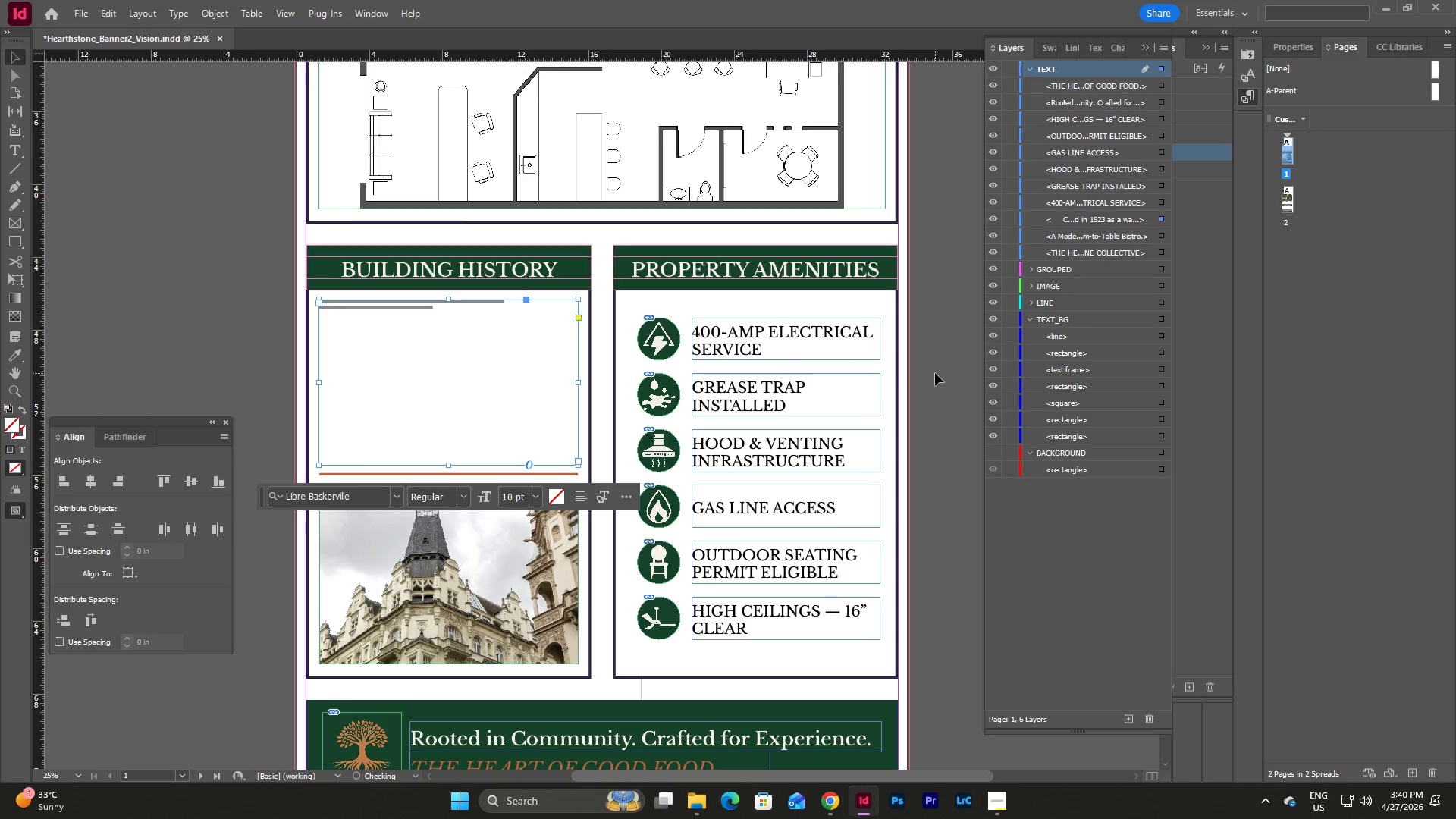 
key(Control+Z)
 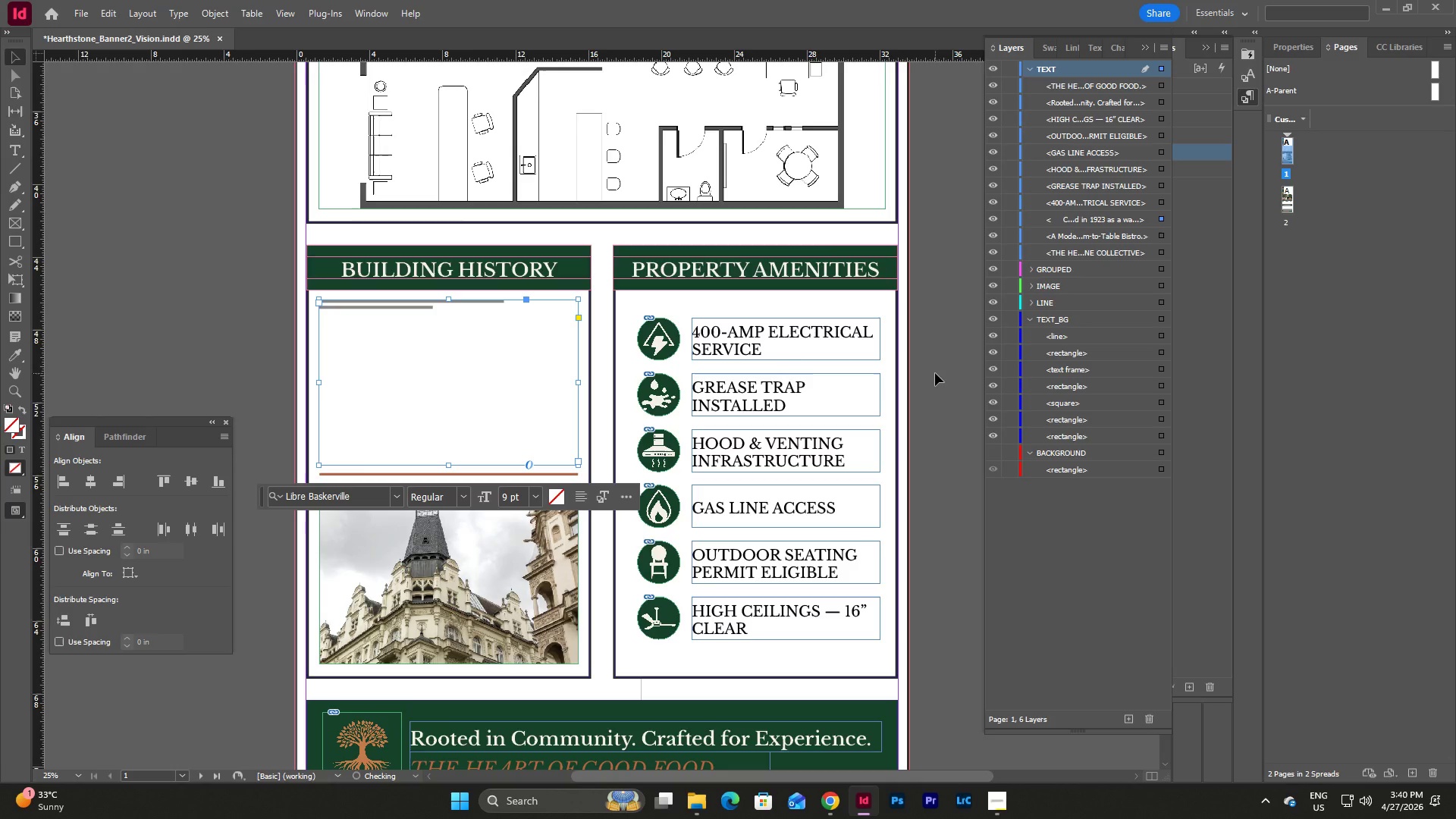 
key(Control+Z)
 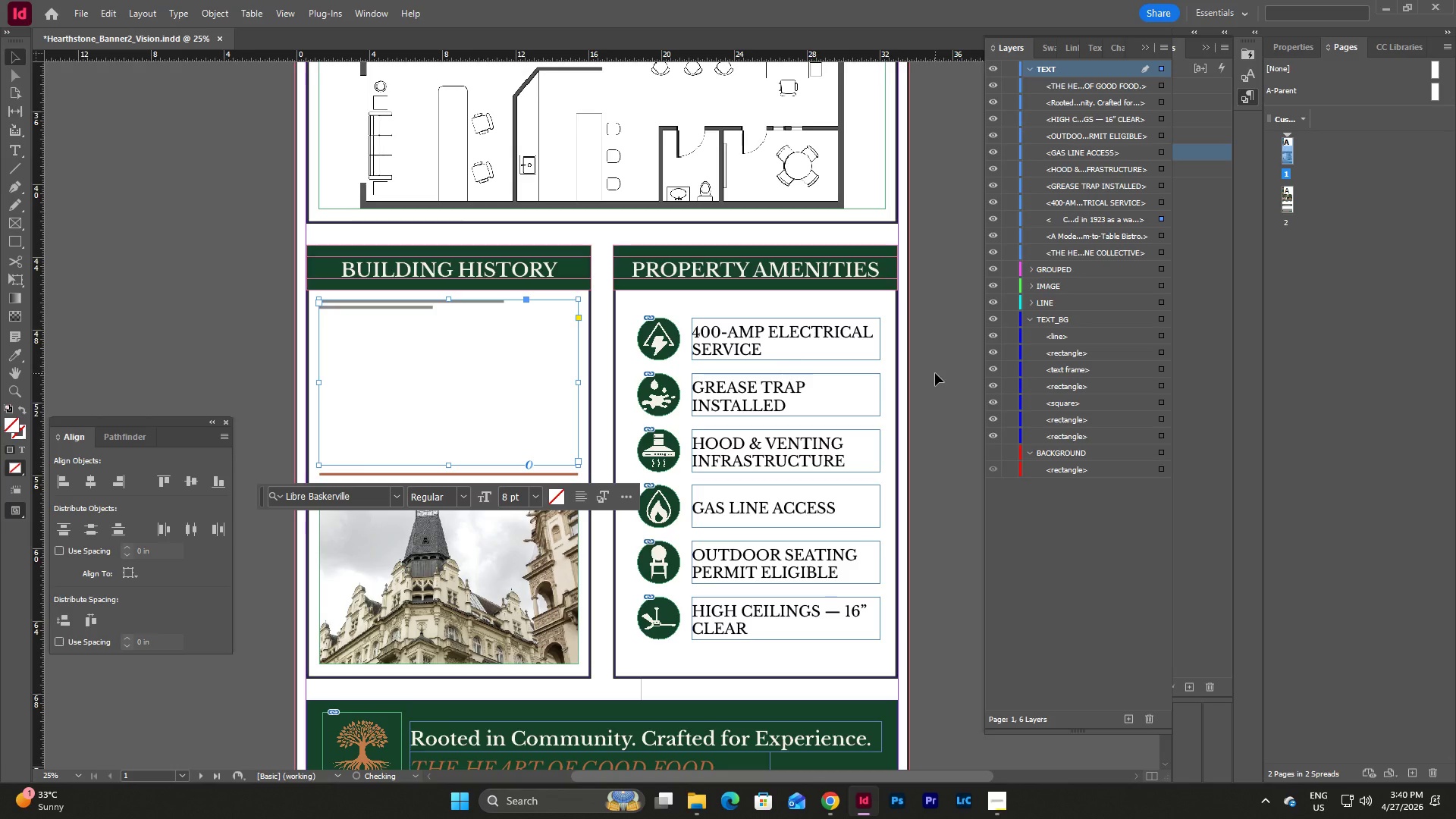 
key(Control+Z)
 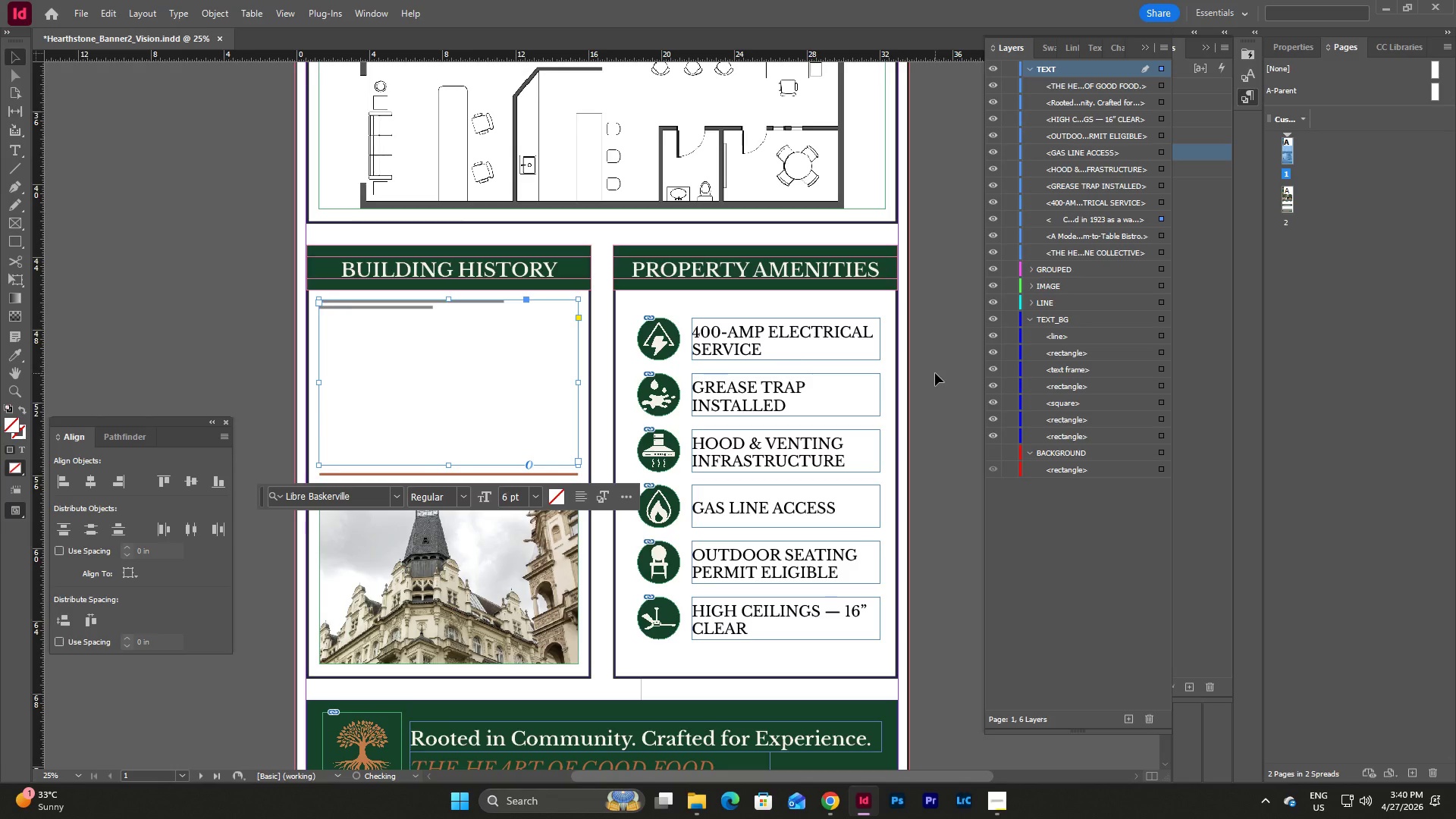 
key(Control+Z)
 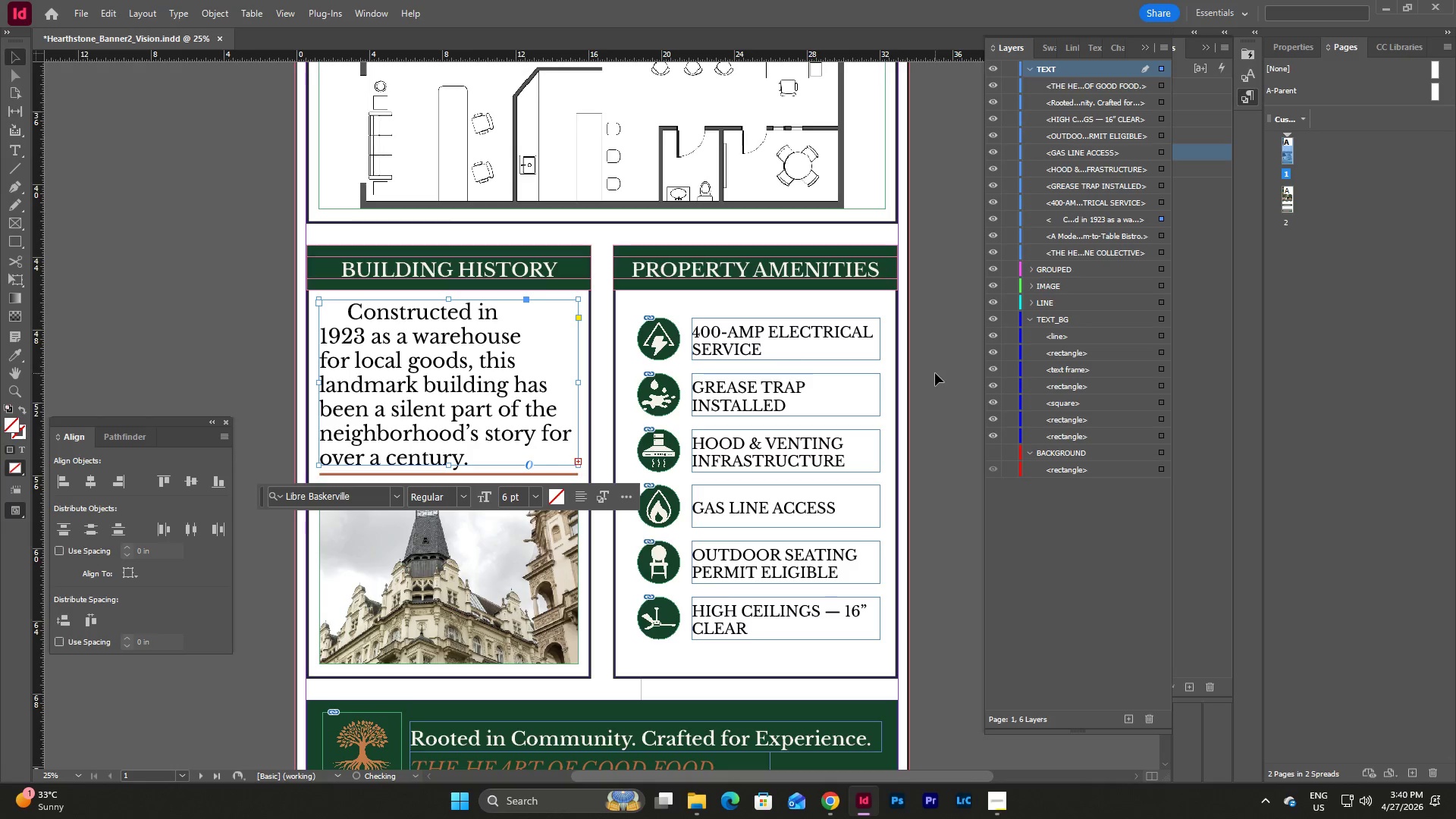 
key(Control+Z)
 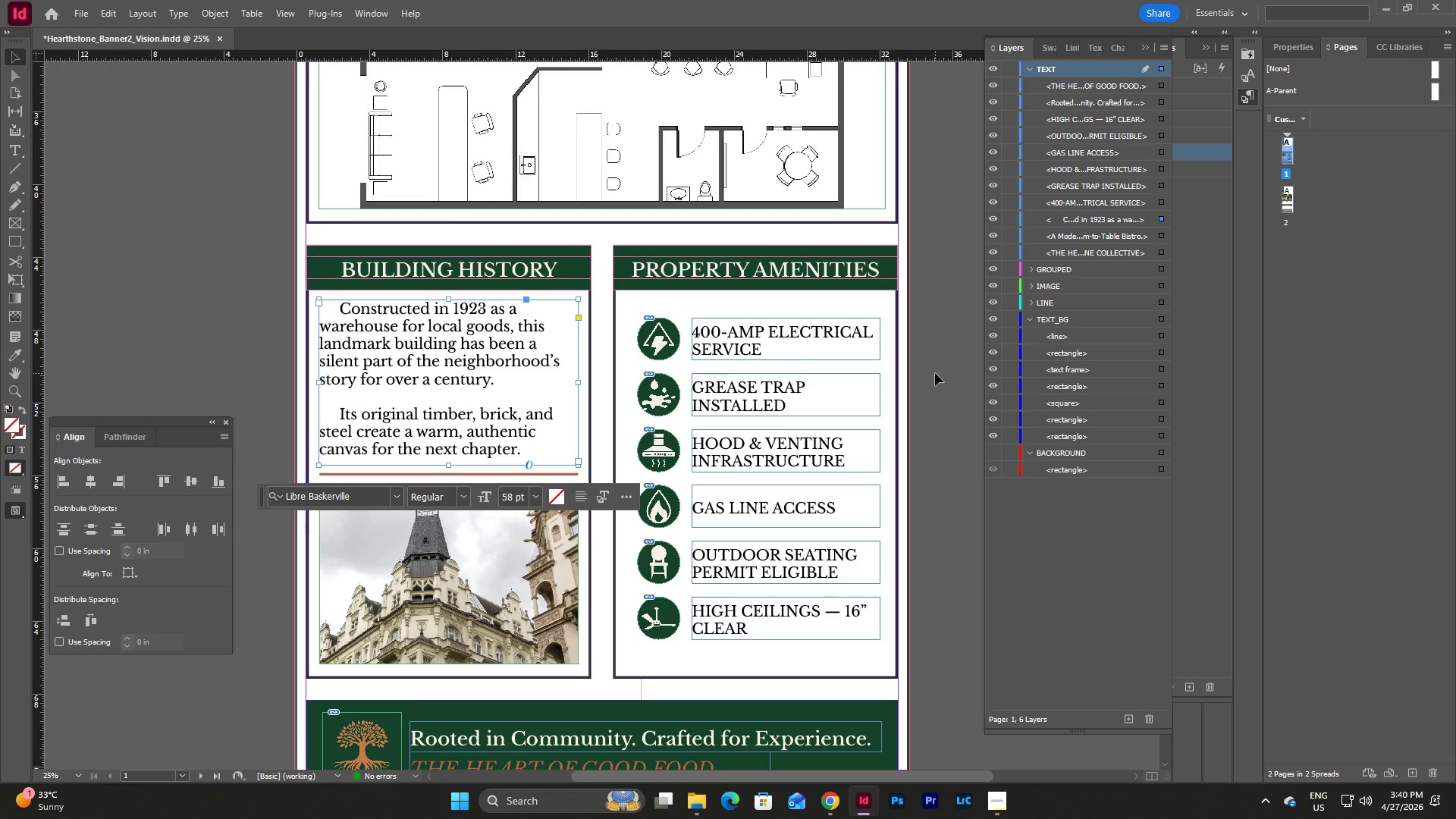 
key(Control+Z)
 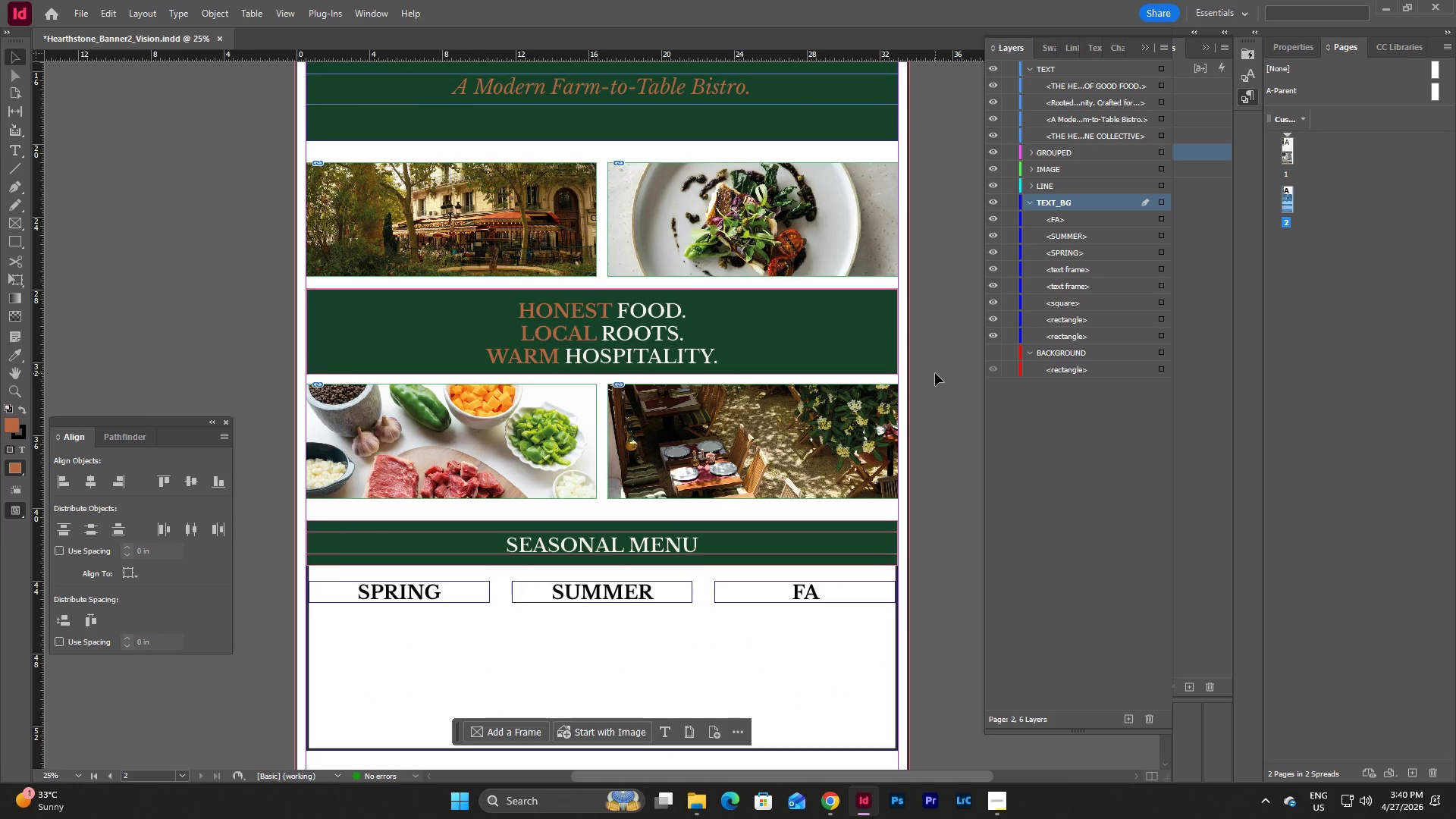 
scroll: coordinate [935, 373], scroll_direction: down, amount: 20.0
 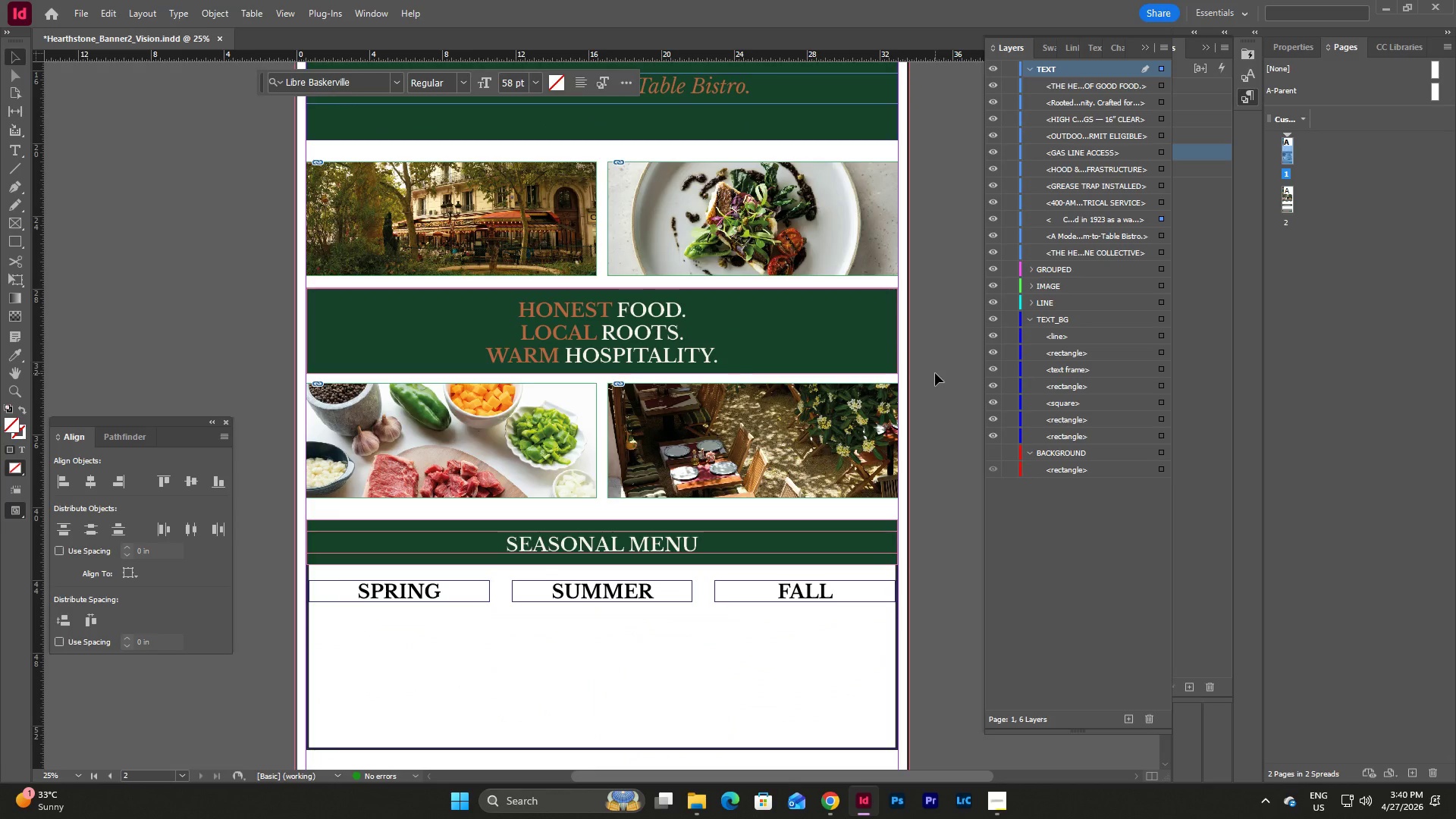 
key(Control+Y)
 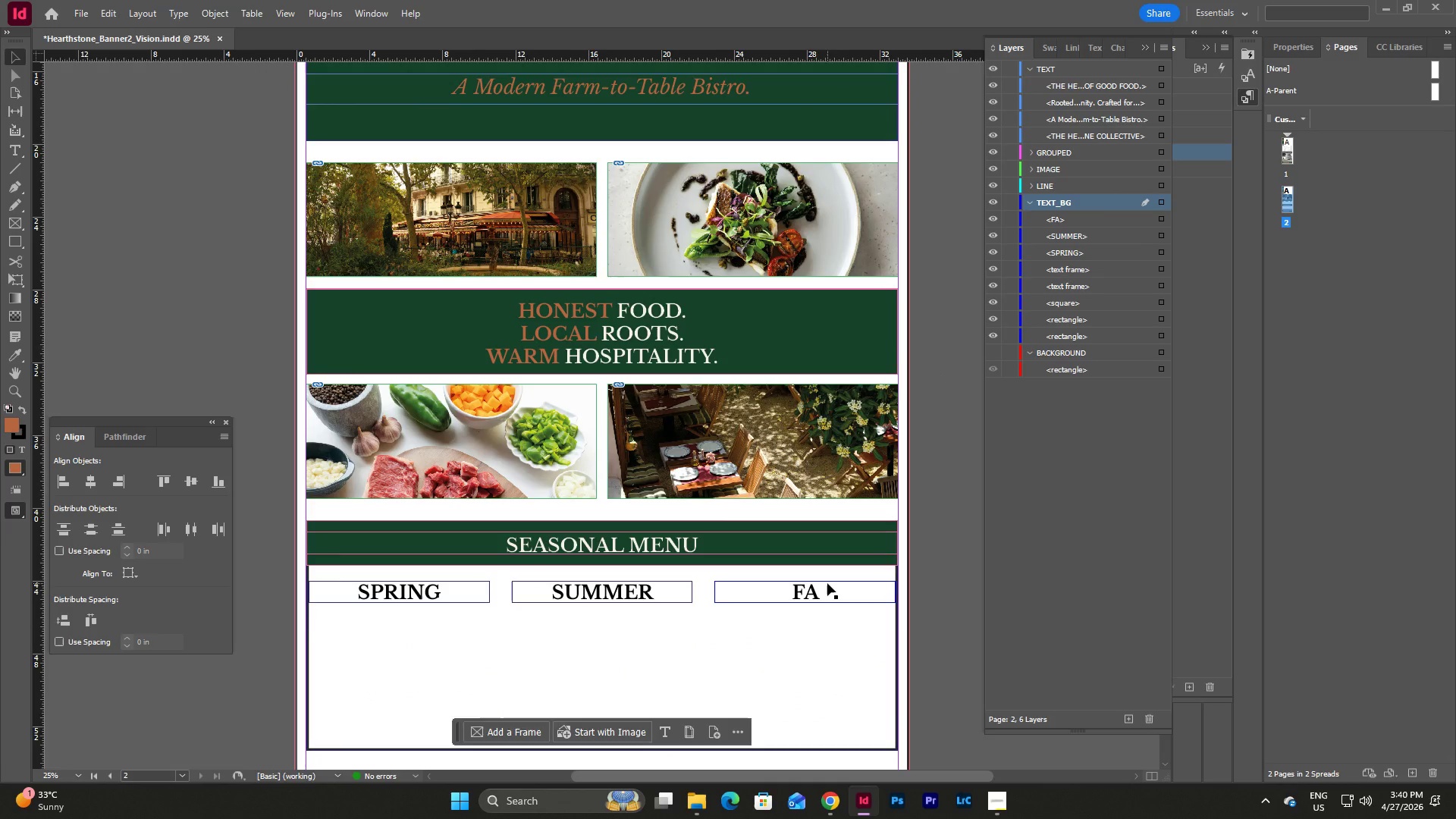 
double_click([827, 583])
 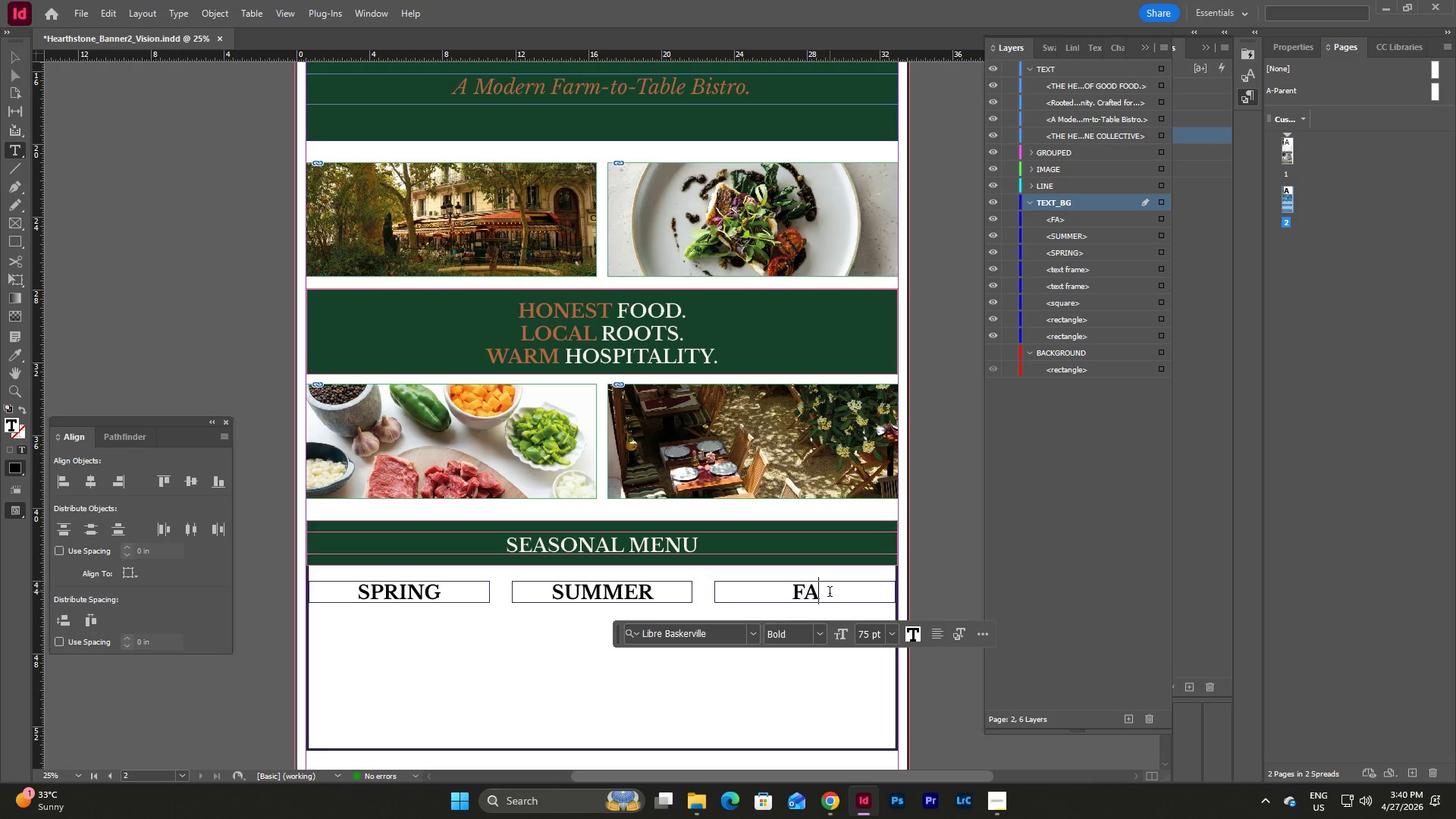 
left_click([830, 593])
 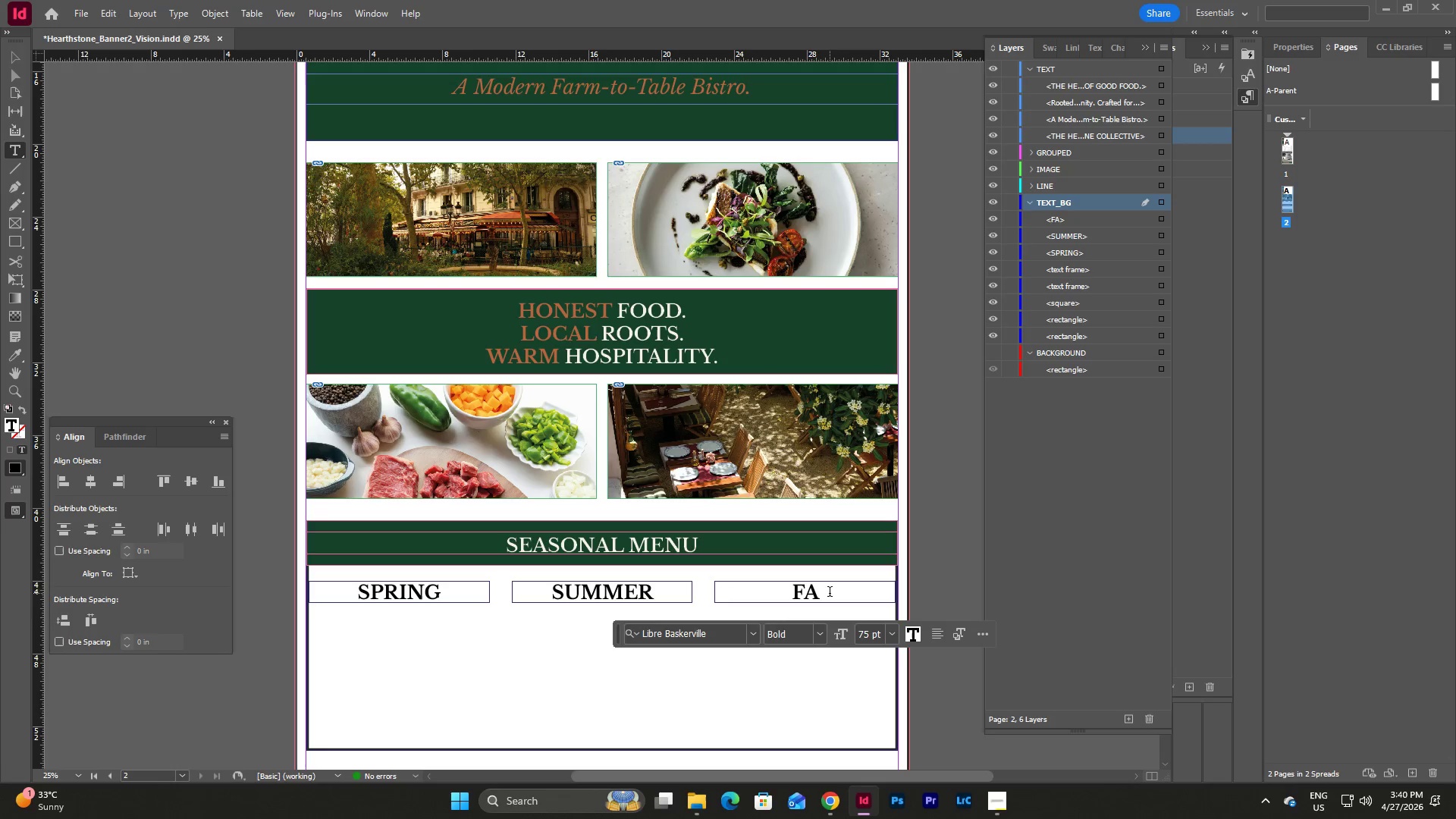 
type(LL)
 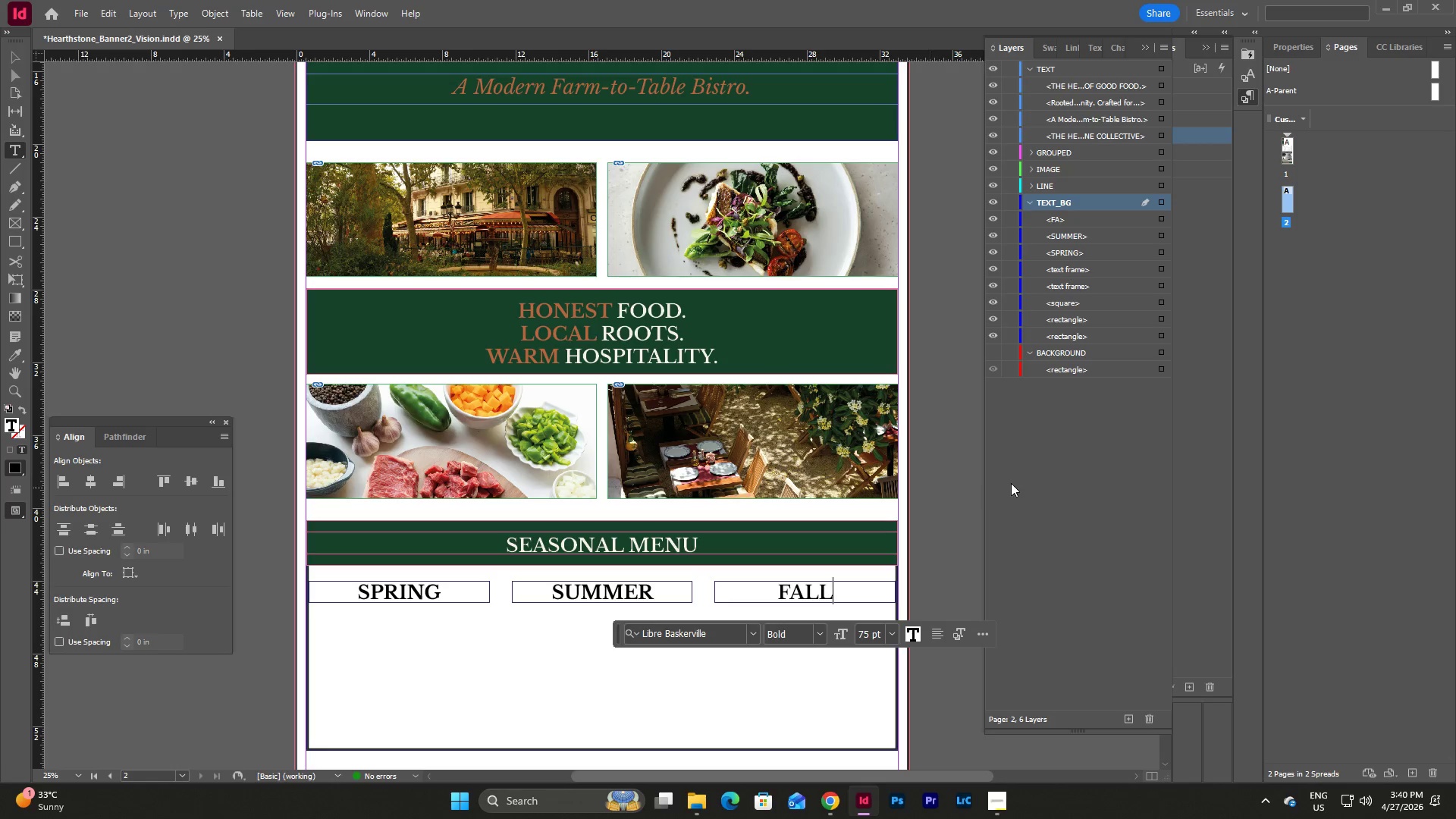 
key(Escape)
 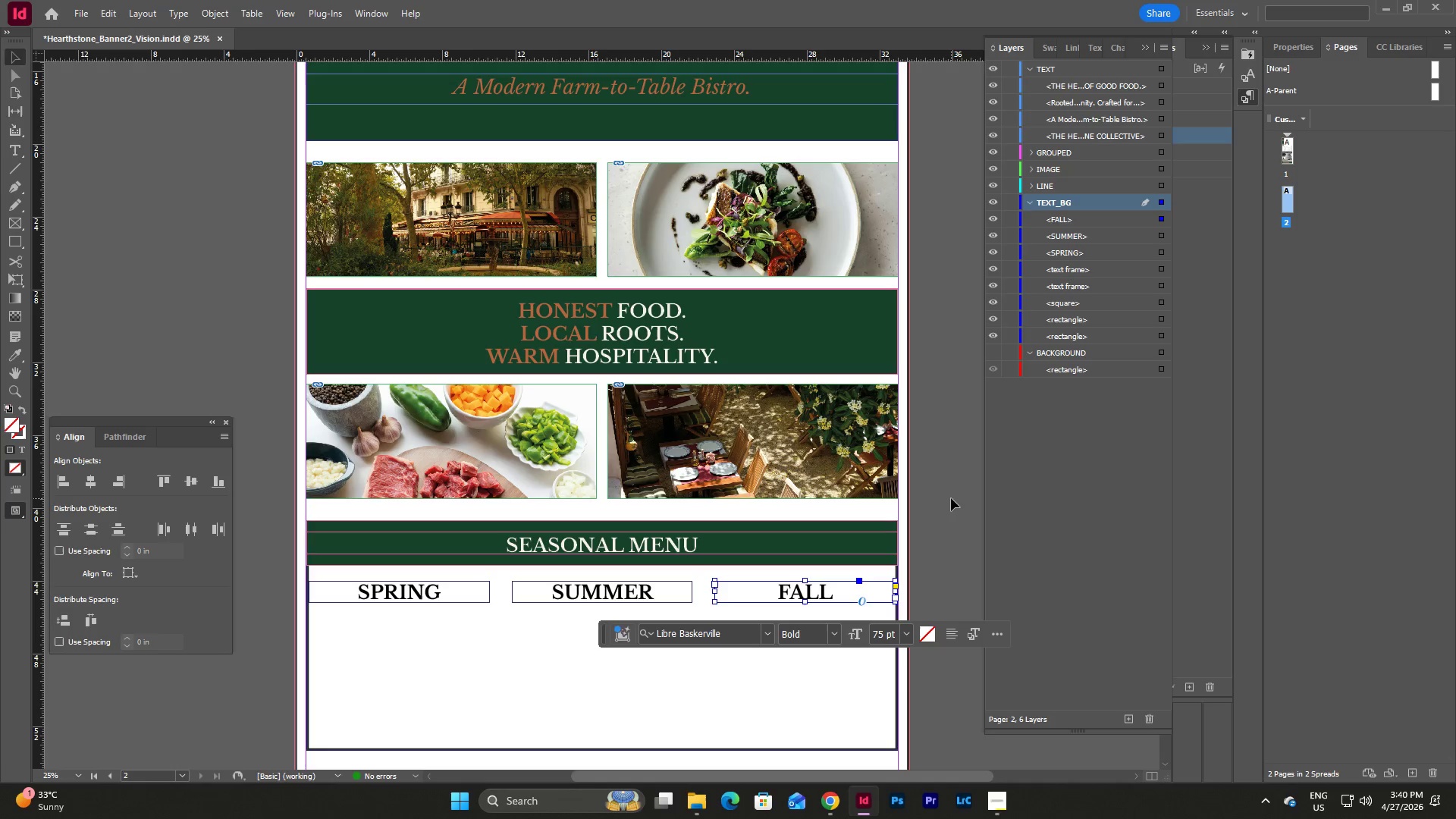 
left_click([951, 498])
 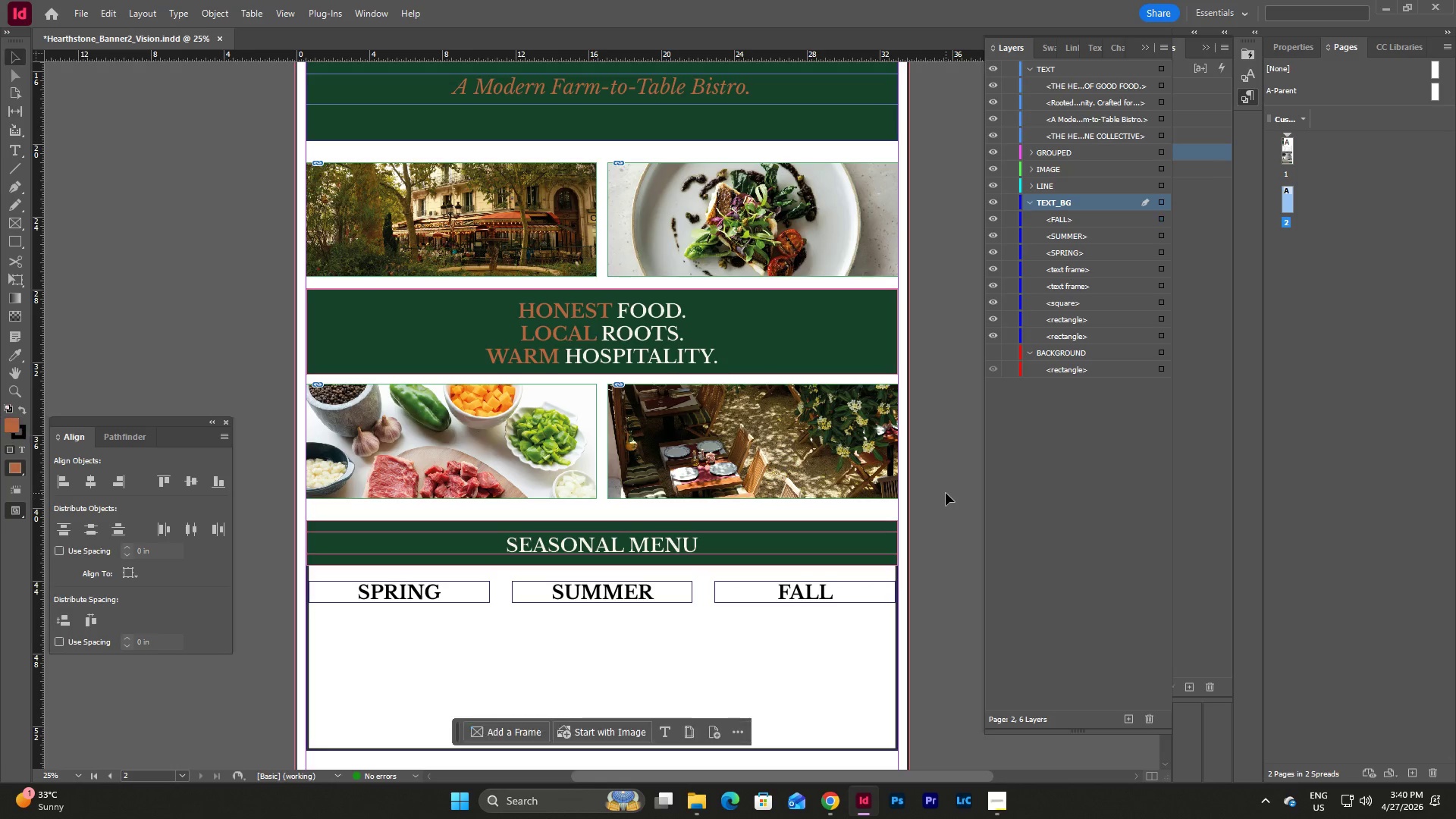 
scroll: coordinate [946, 493], scroll_direction: down, amount: 3.0
 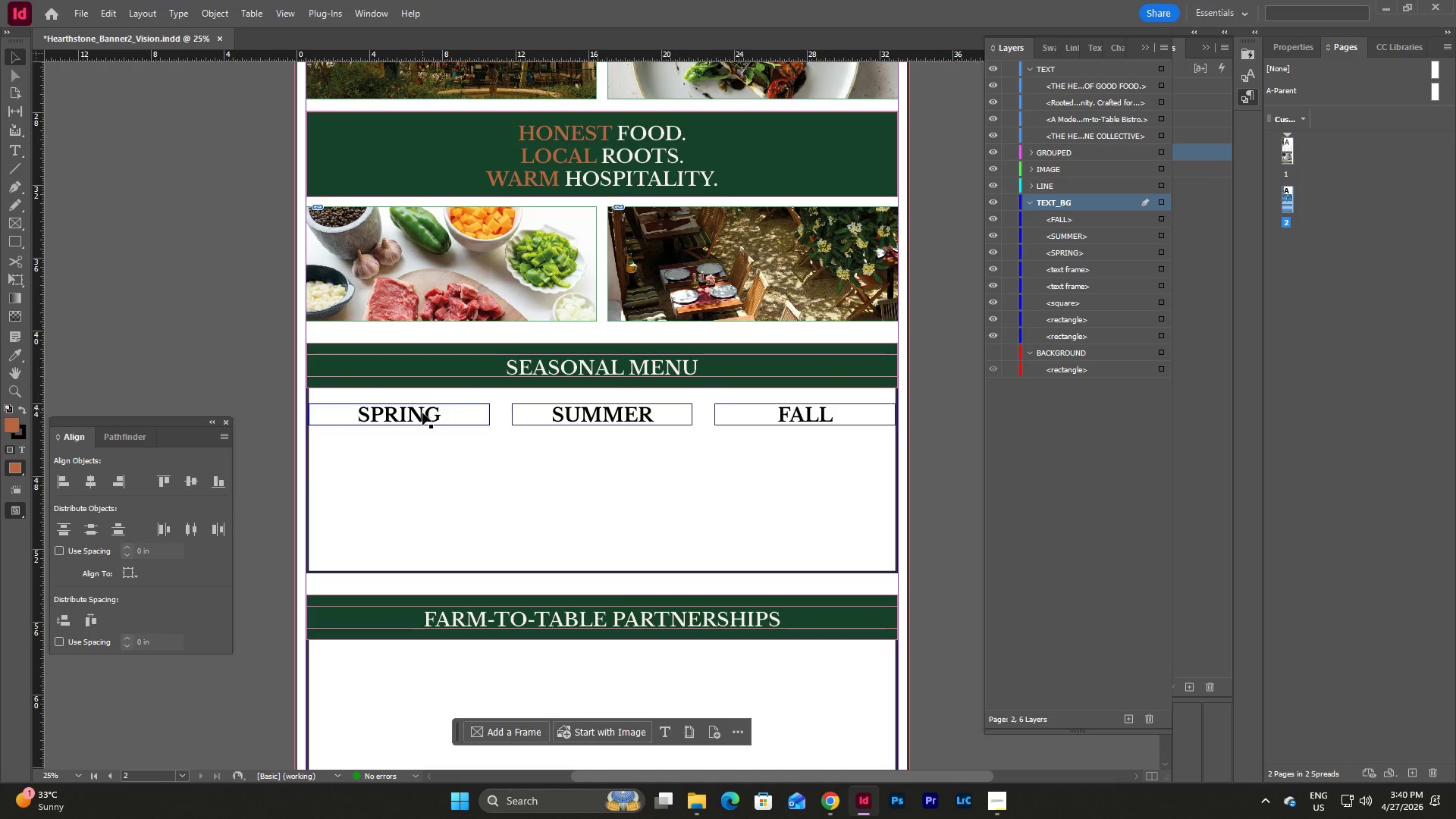 
left_click([423, 419])
 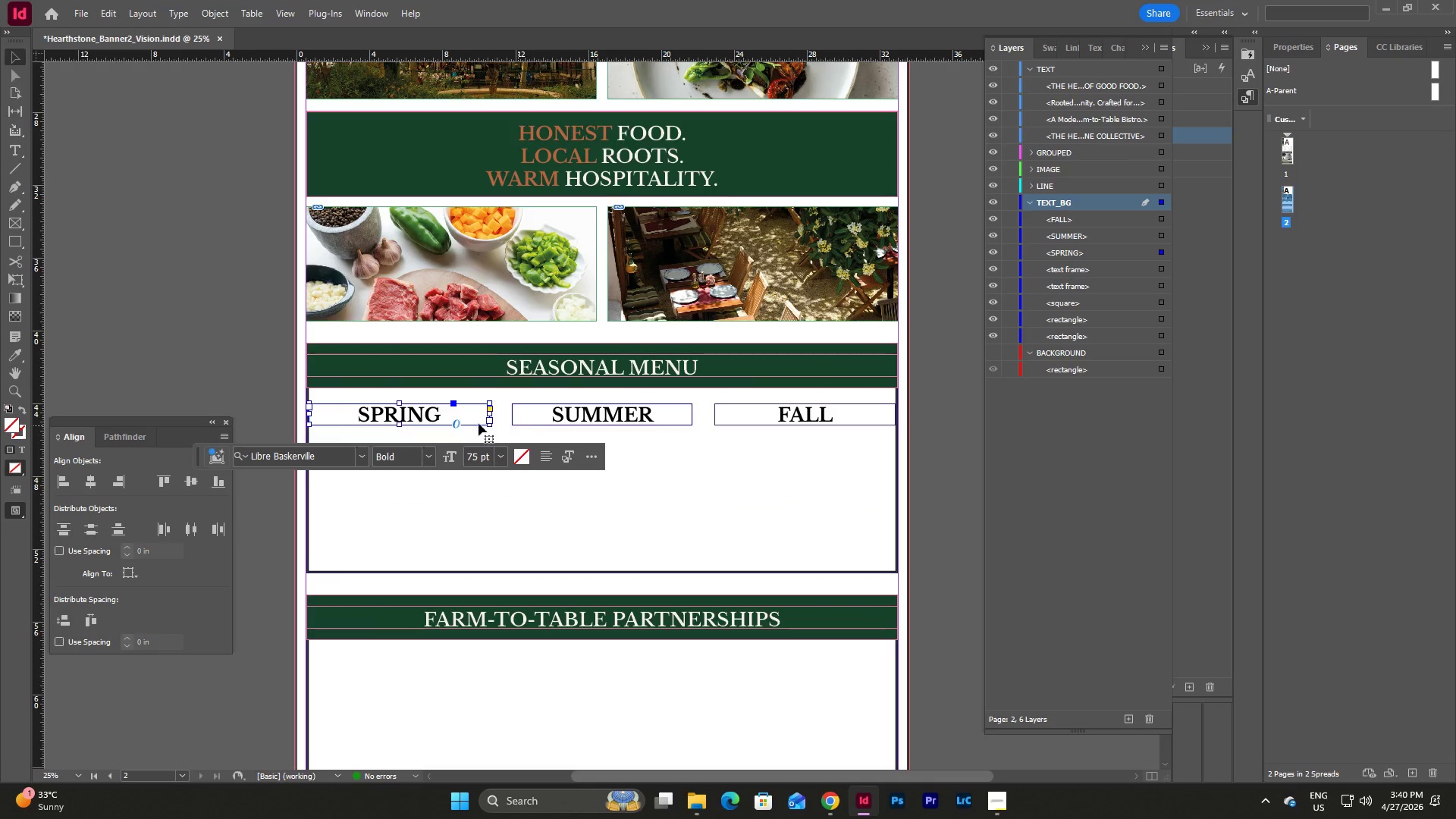 
double_click([438, 414])
 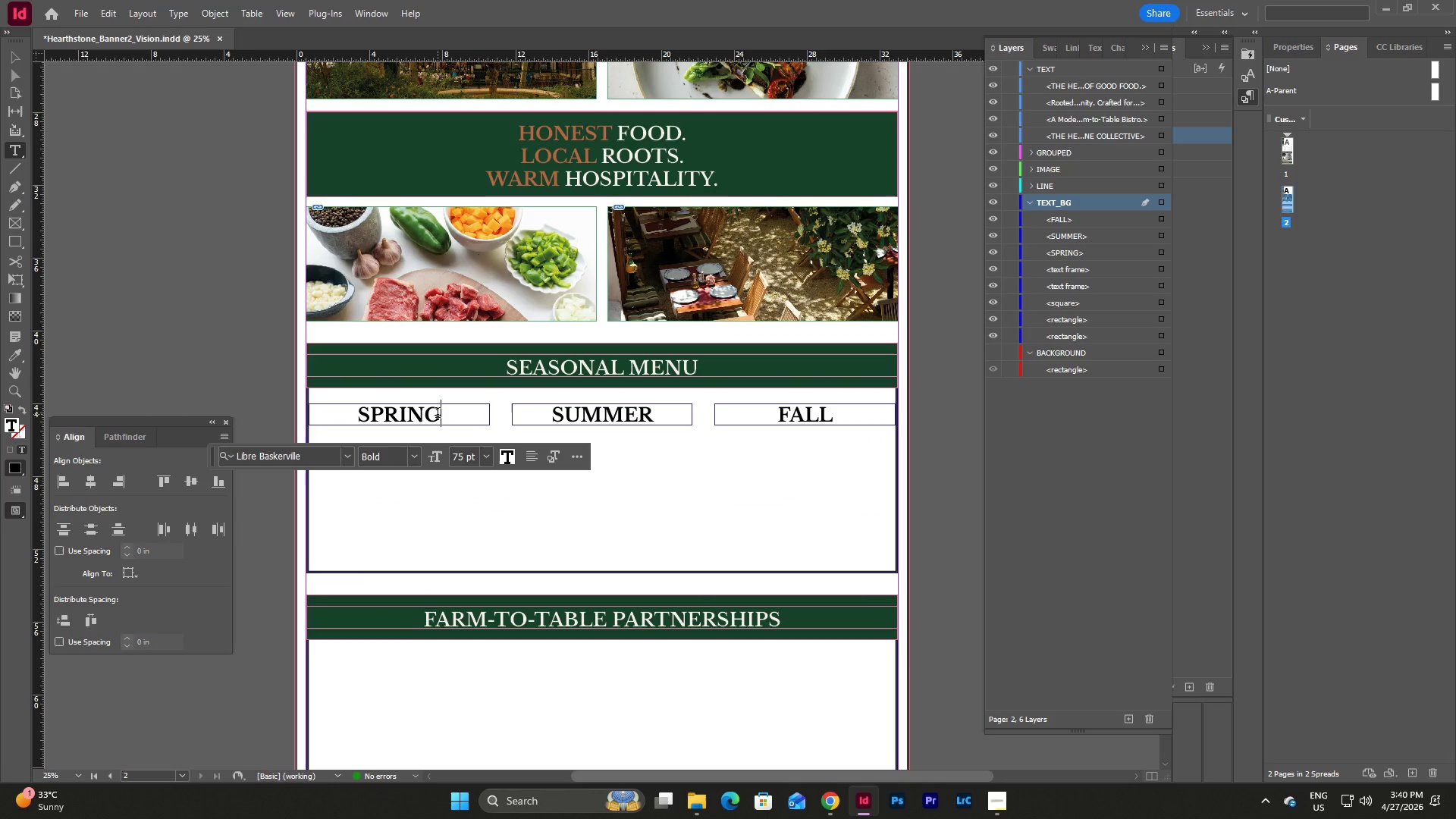 
key(Escape)
 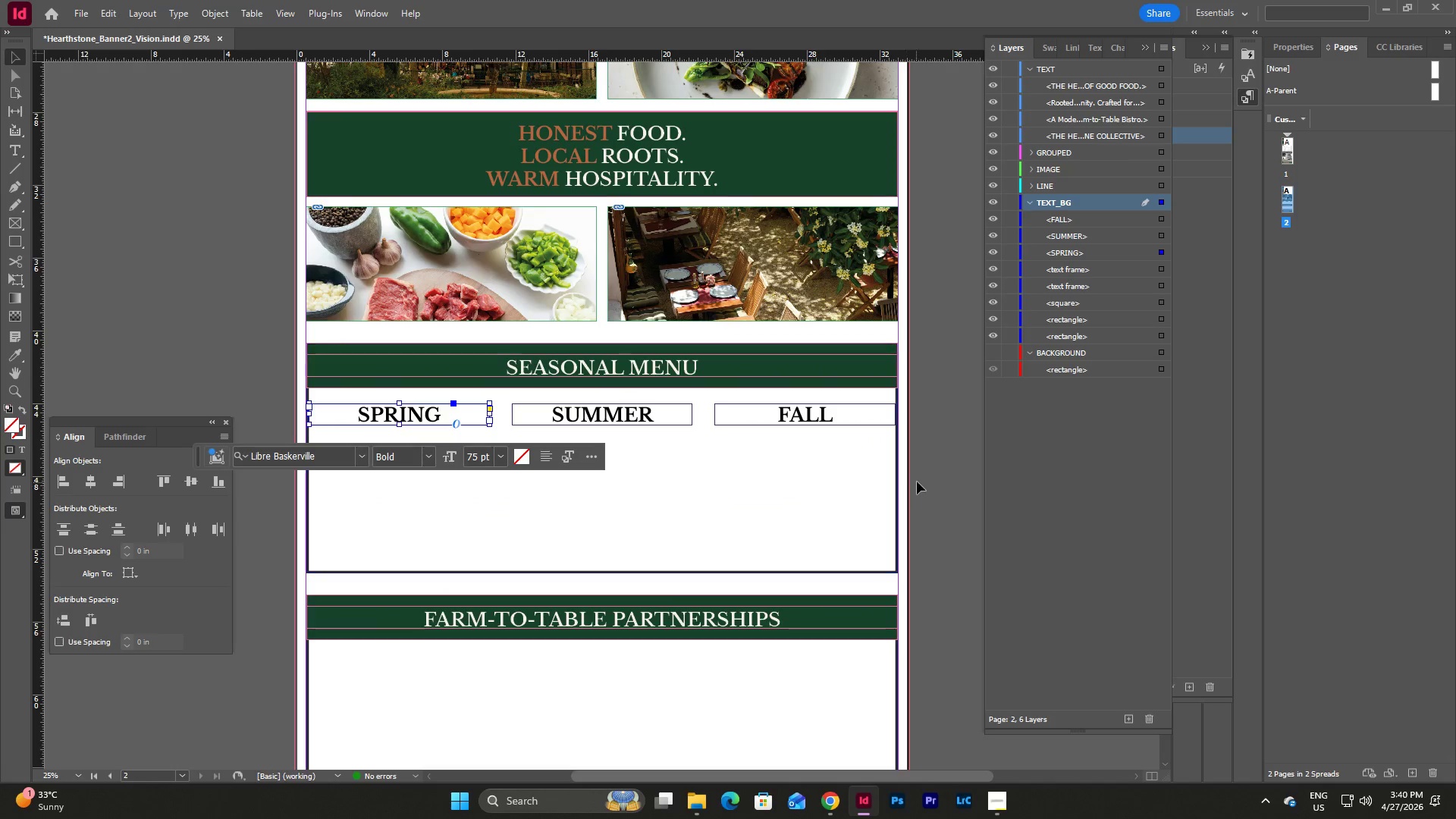 
key(Escape)
 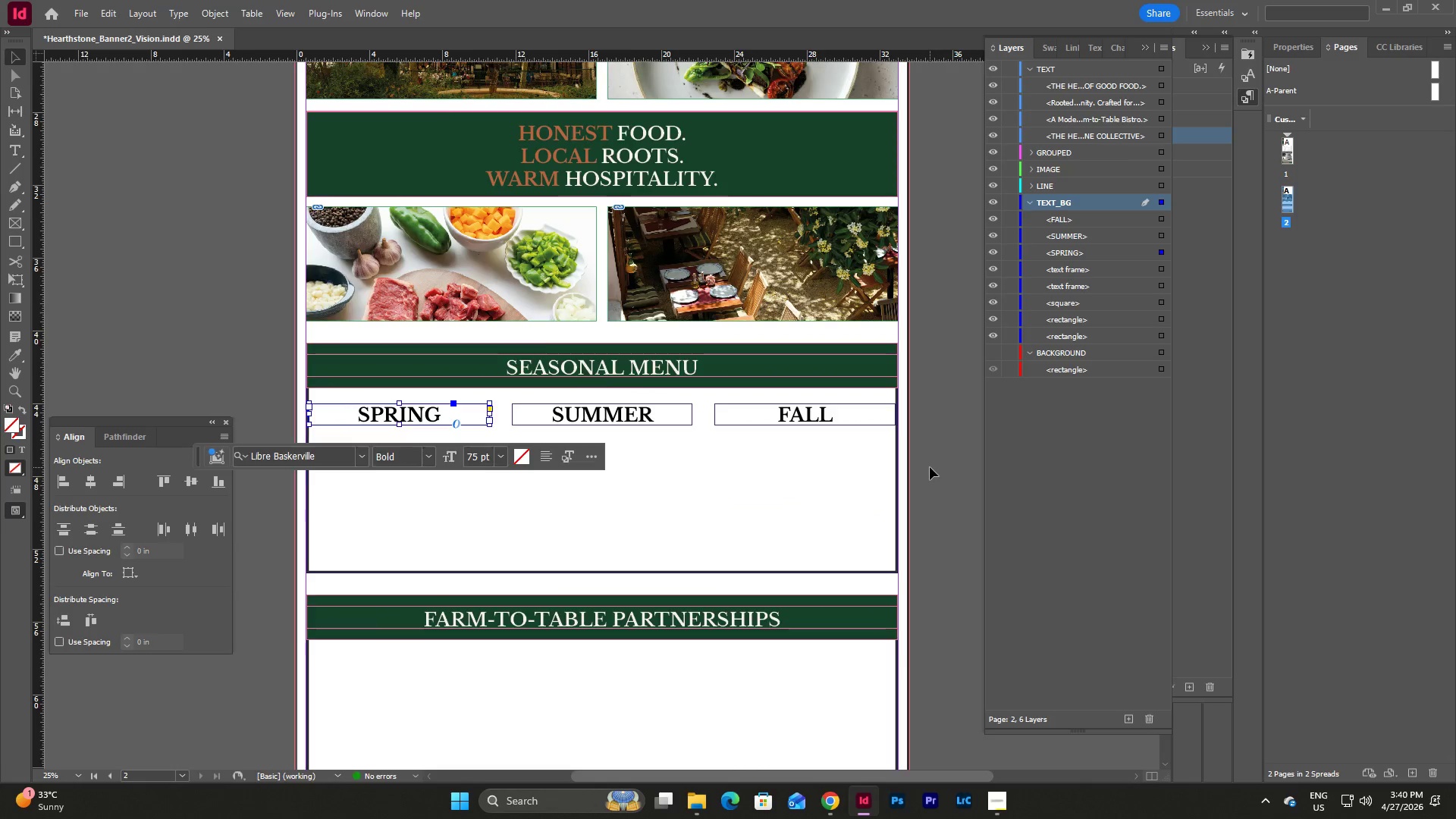 
scroll: coordinate [900, 443], scroll_direction: up, amount: 20.0
 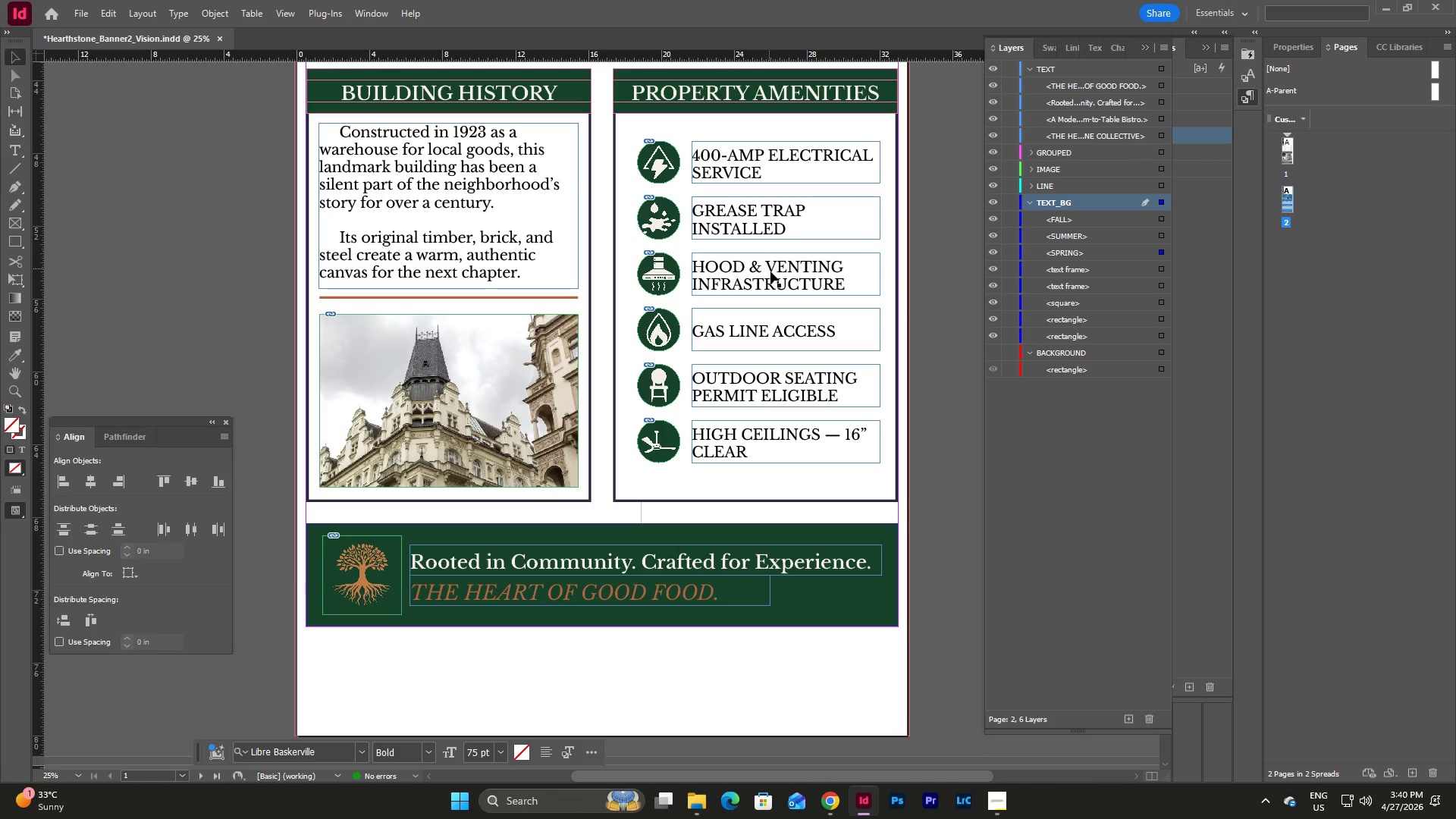 
double_click([770, 272])
 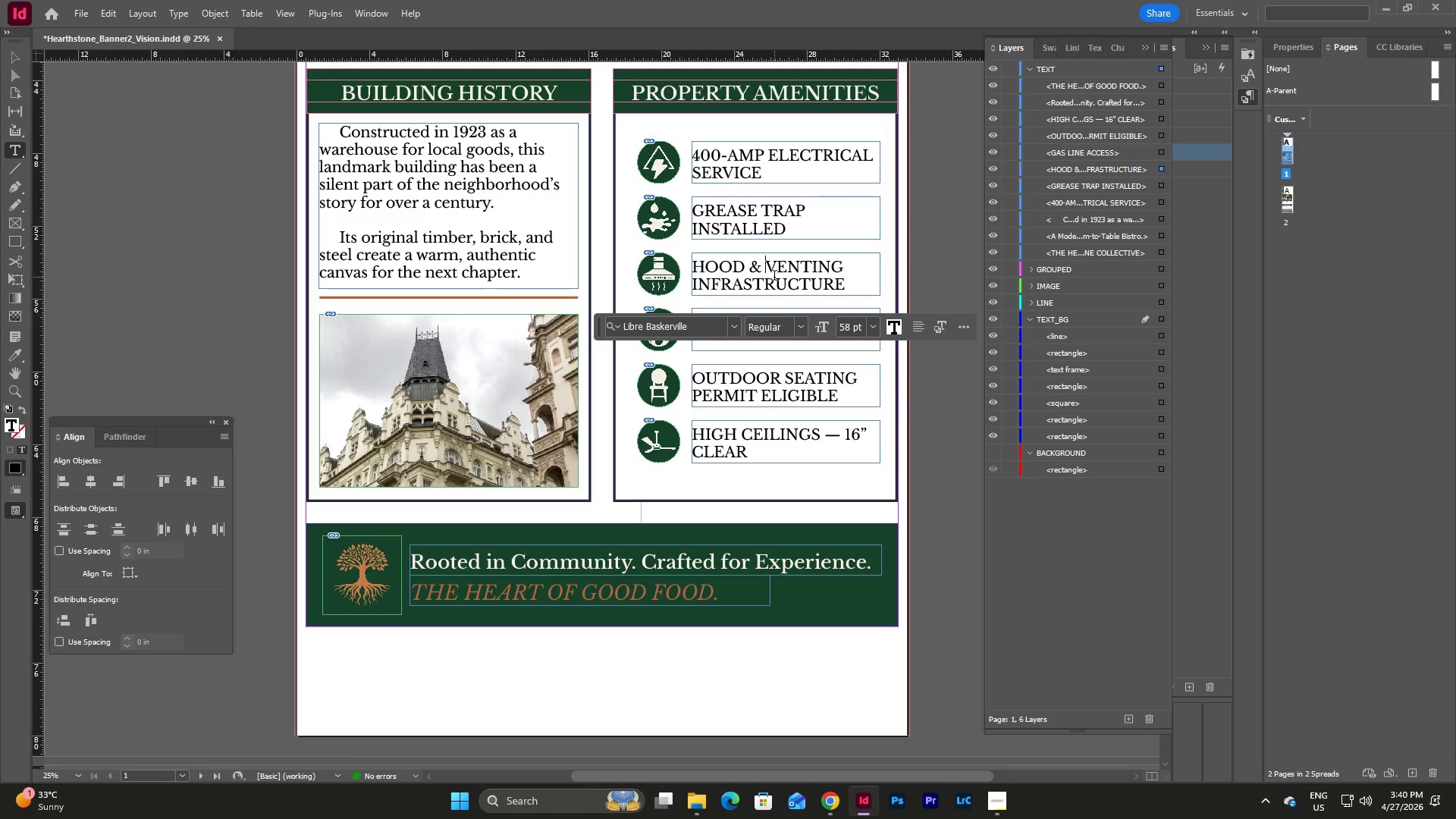 
key(Escape)
 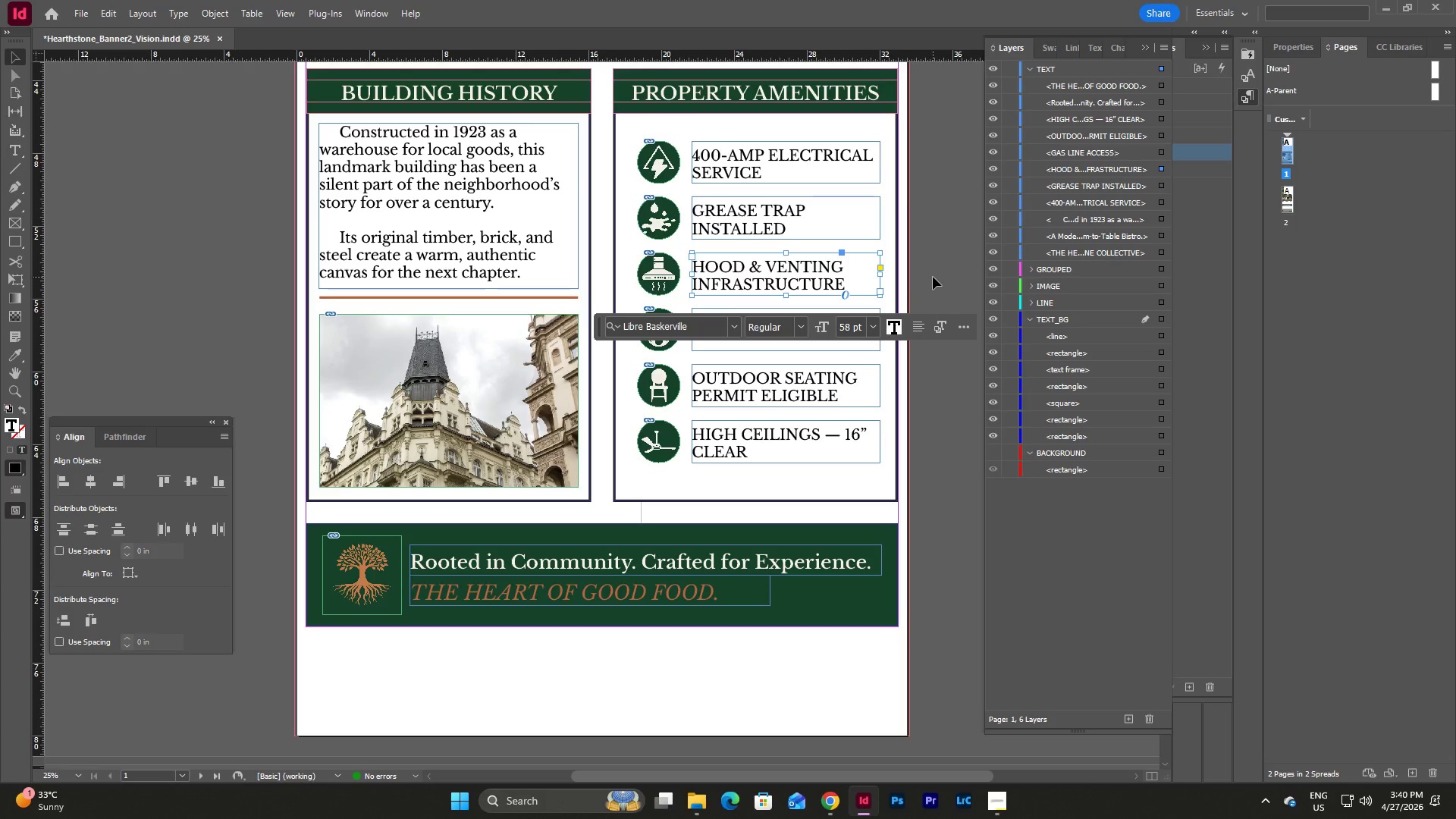 
key(Escape)
 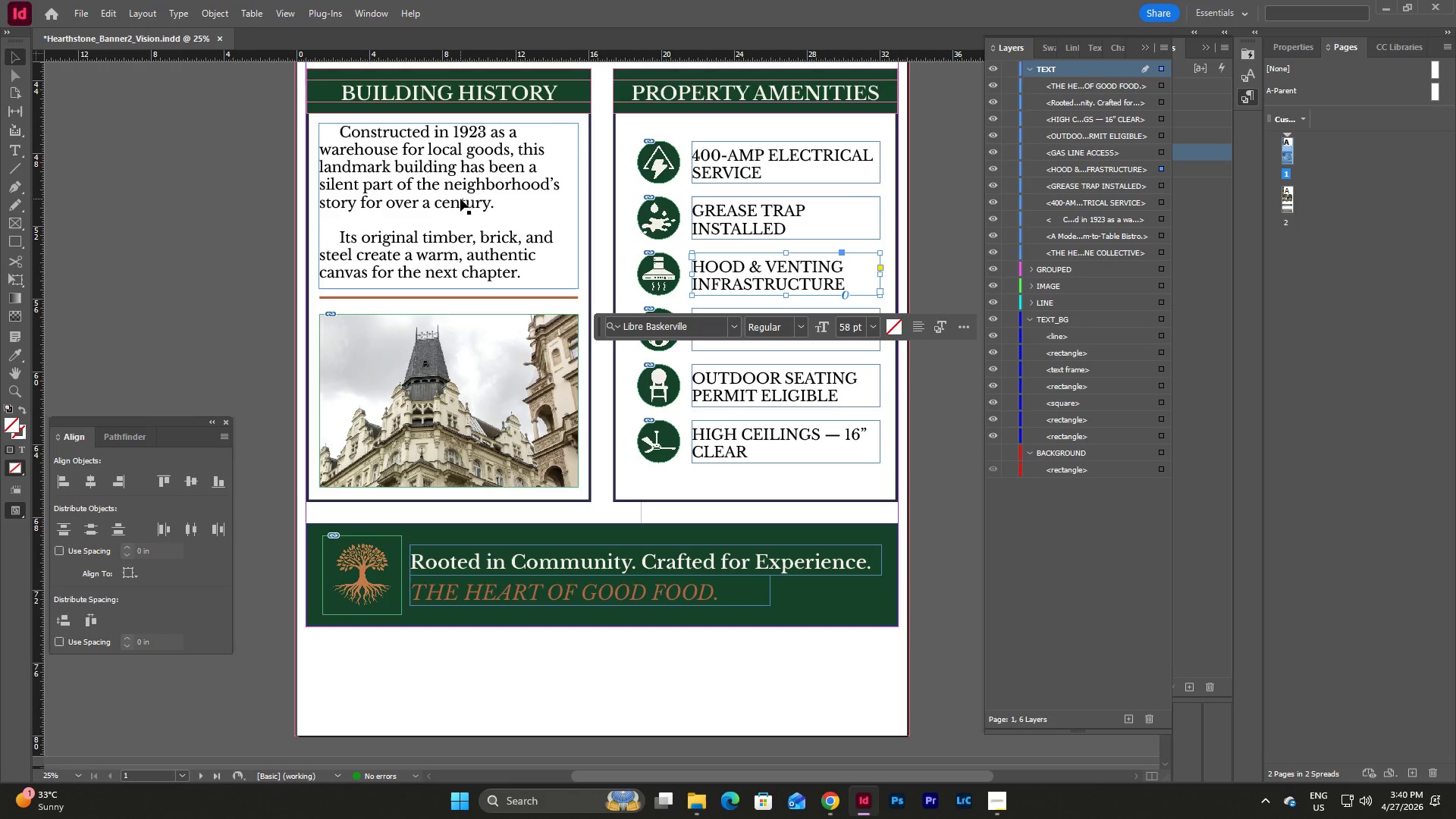 
left_click([460, 199])
 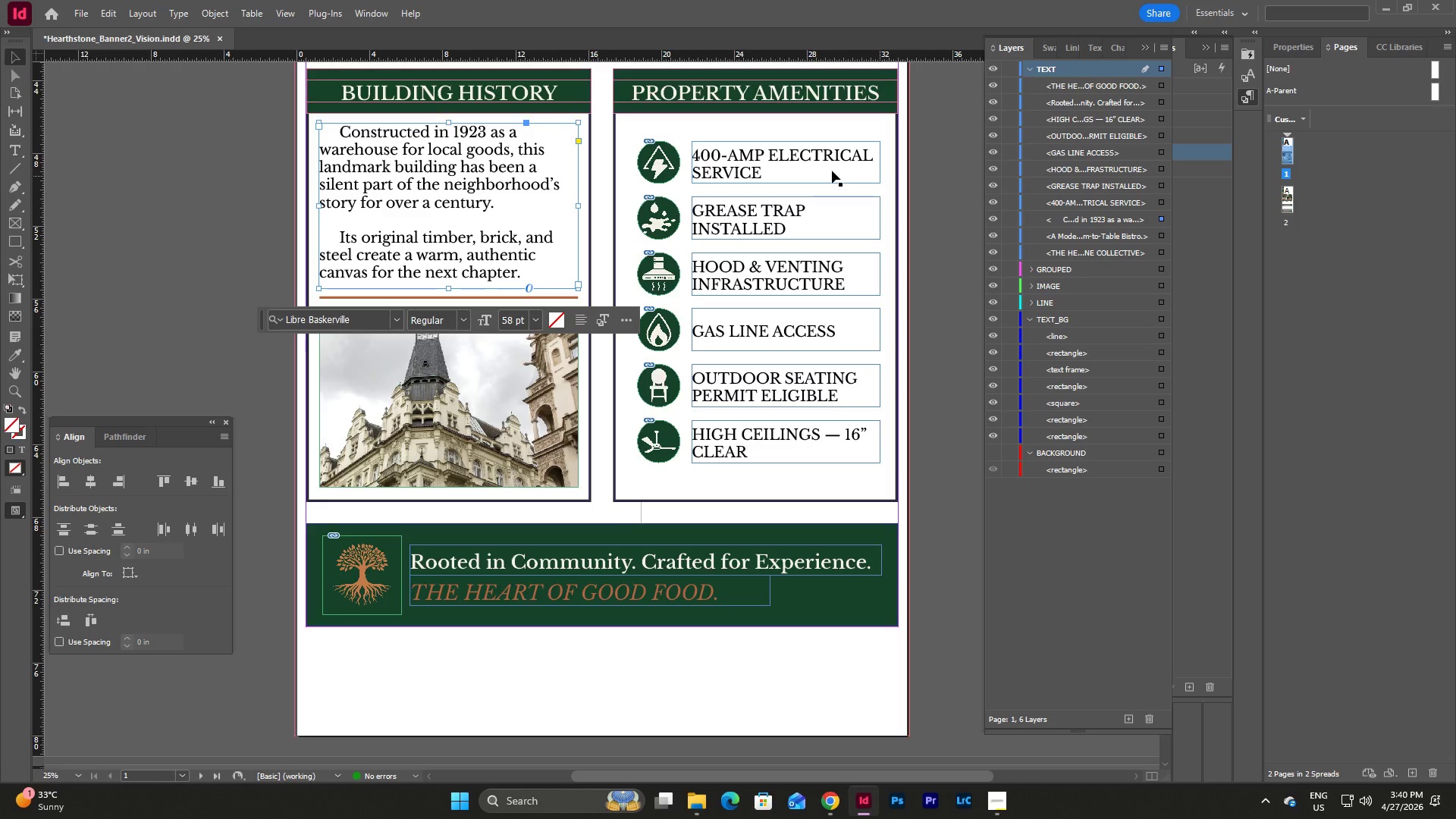 
left_click([791, 158])
 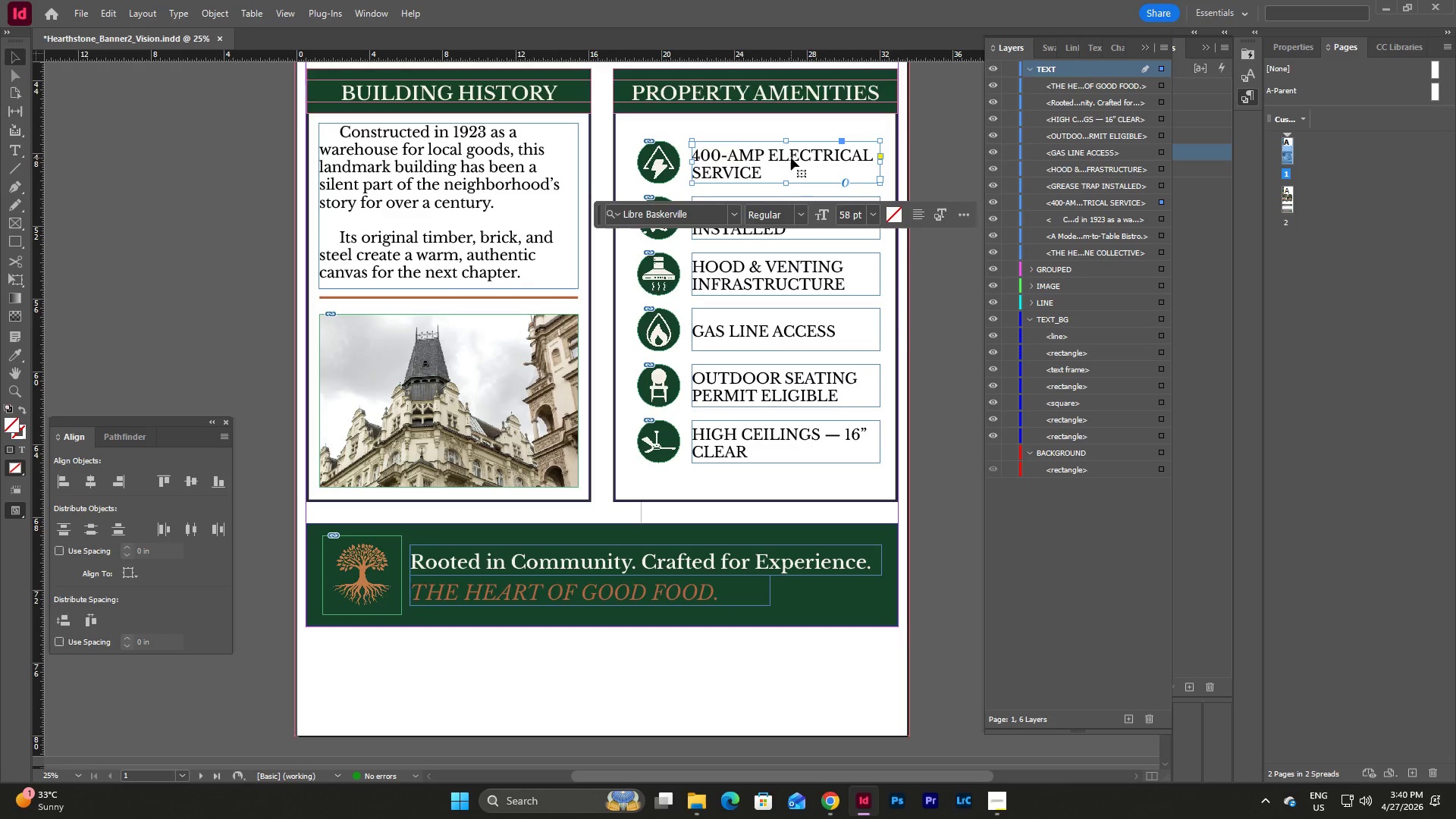 
key(Control+C)
 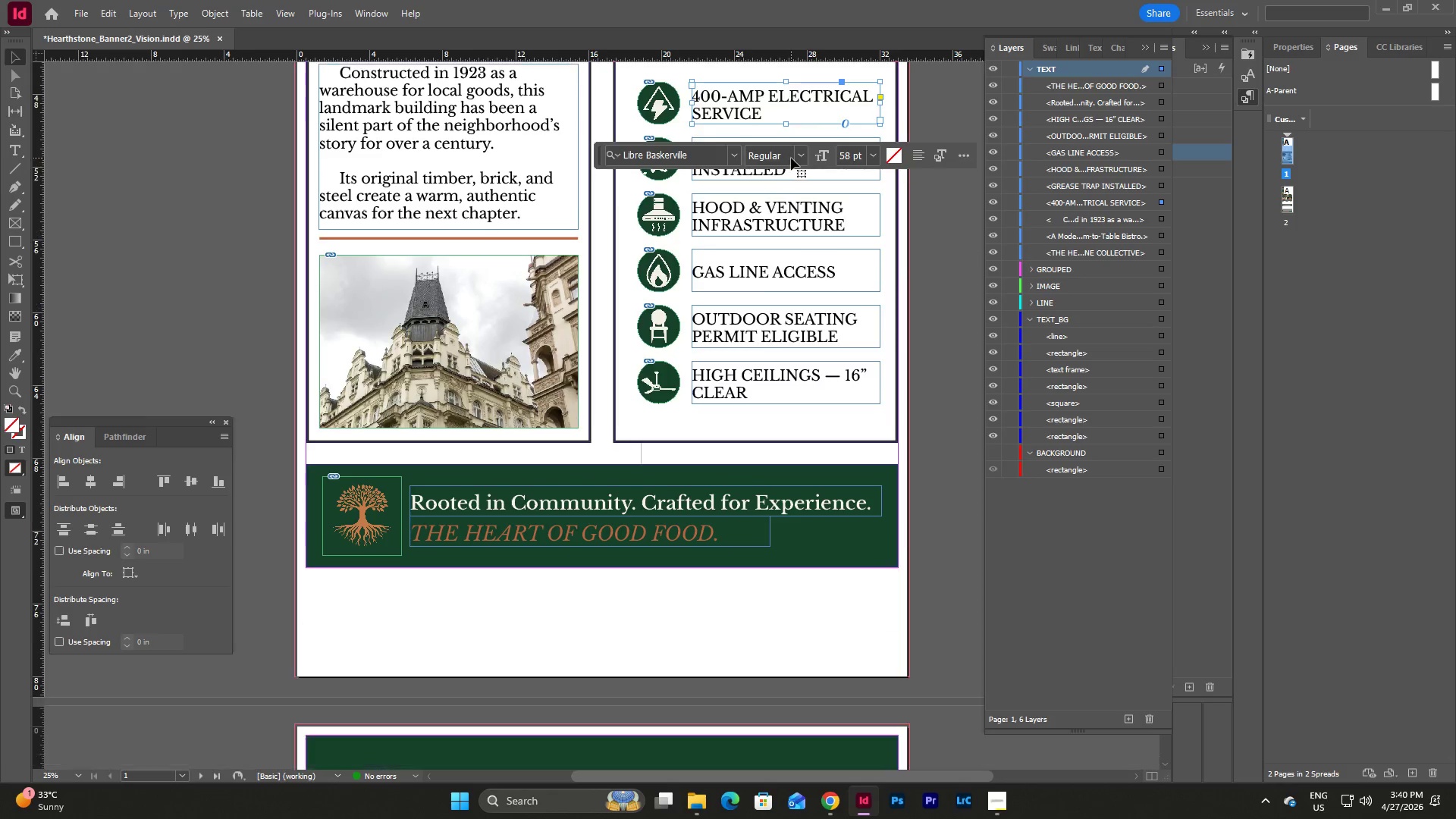 
scroll: coordinate [791, 158], scroll_direction: down, amount: 12.0
 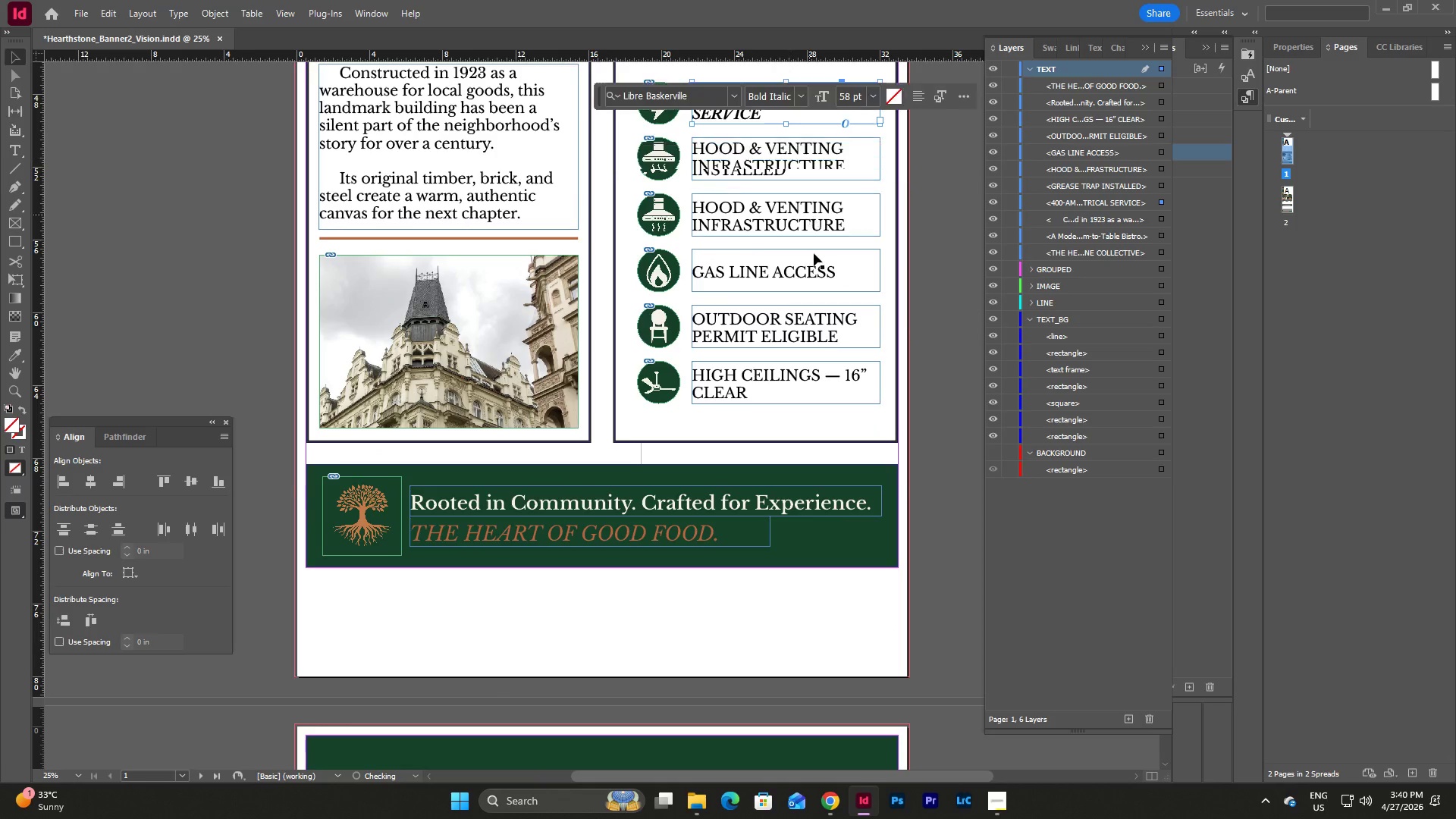 
scroll: coordinate [814, 254], scroll_direction: up, amount: 3.0
 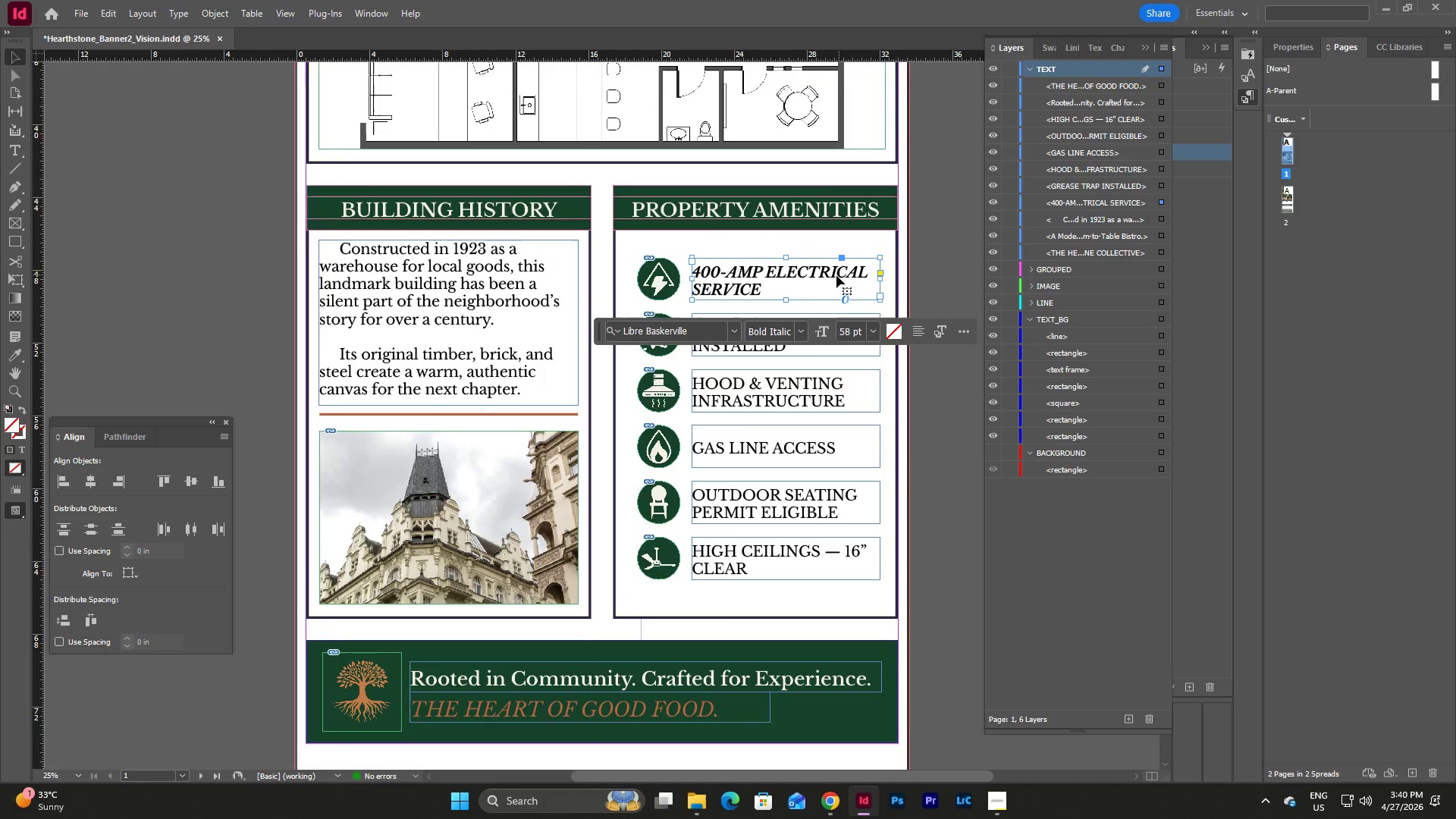 
left_click([809, 281])
 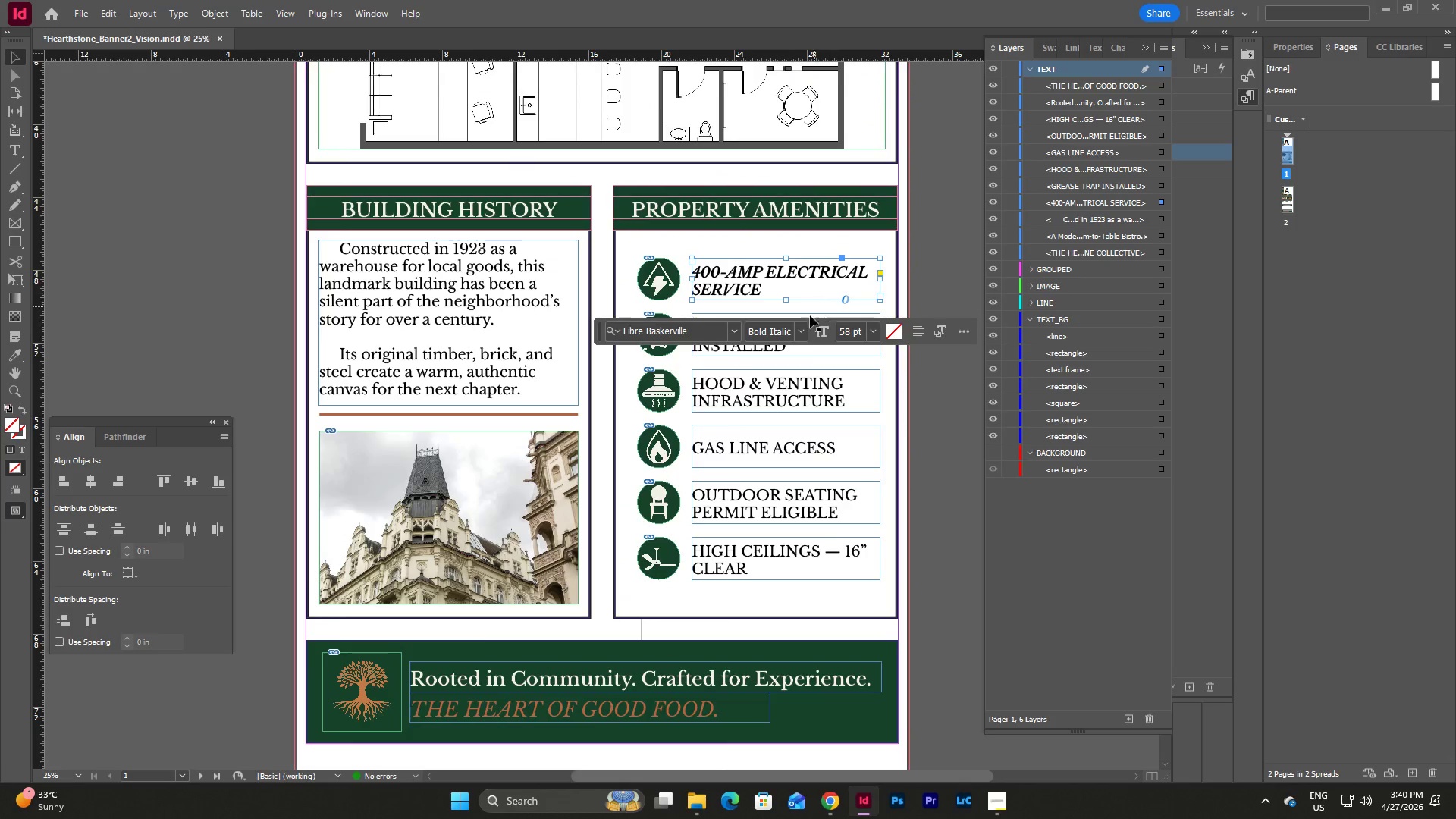 
left_click([806, 327])
 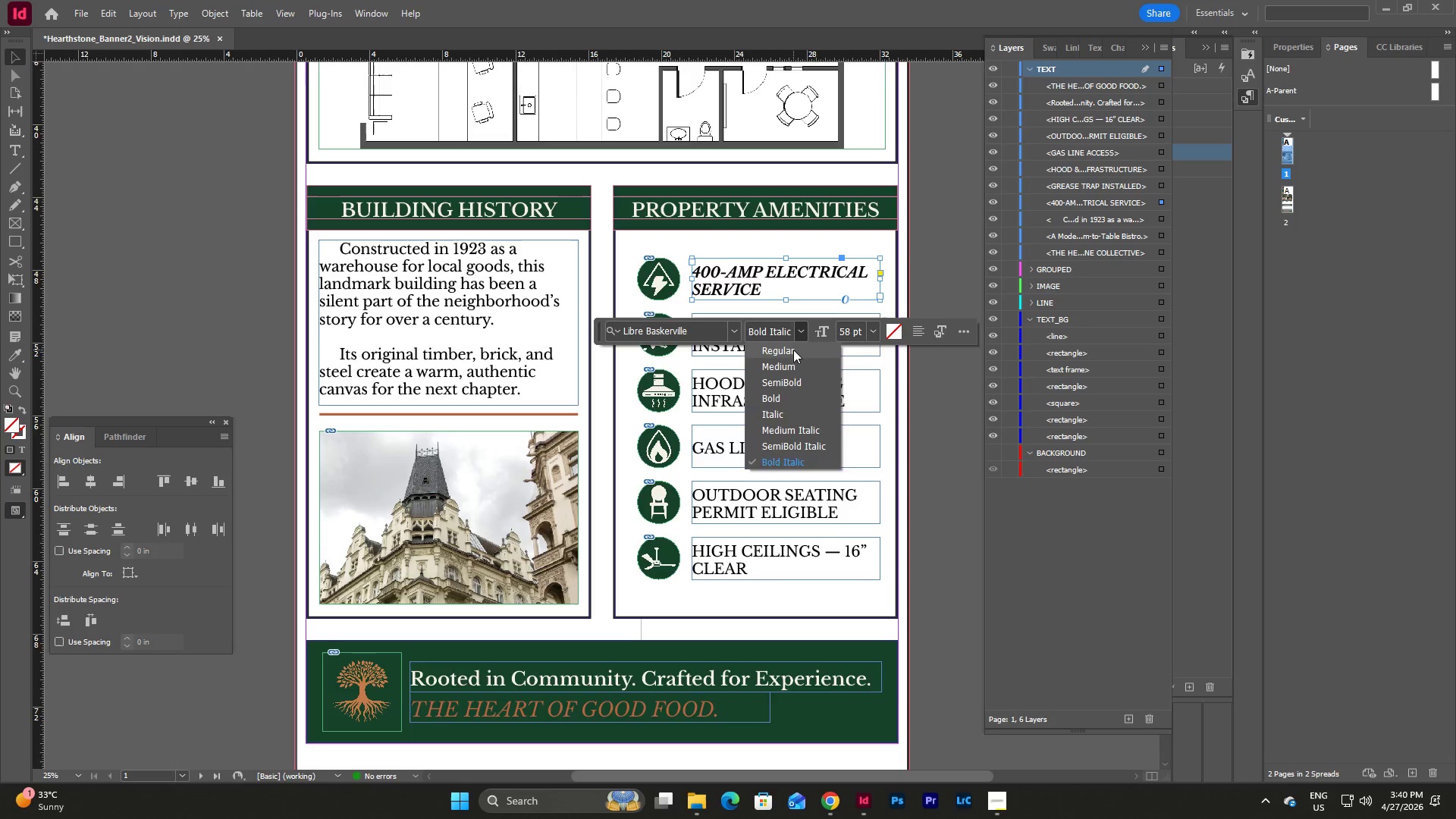 
left_click([793, 350])
 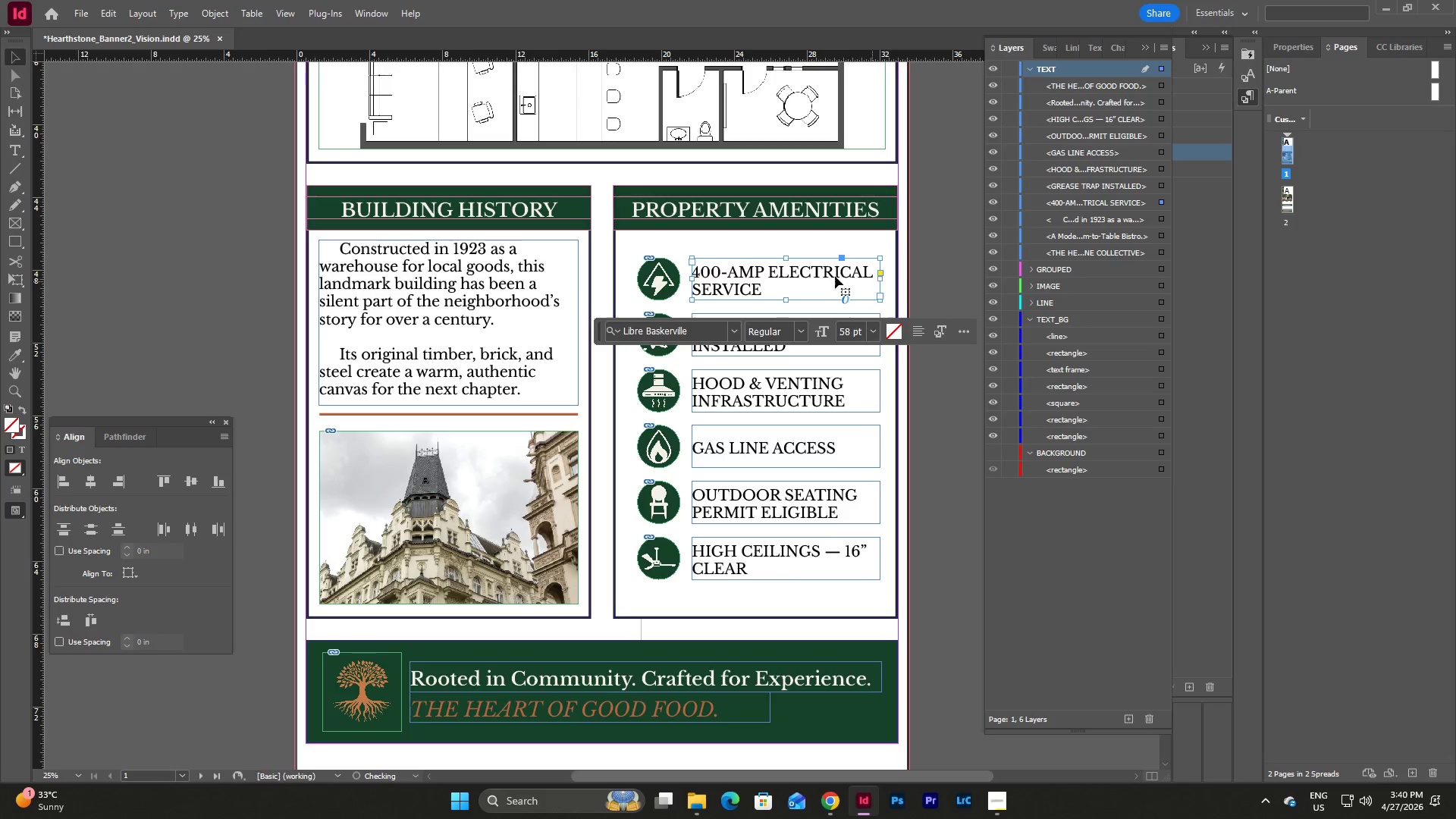 
left_click([830, 275])
 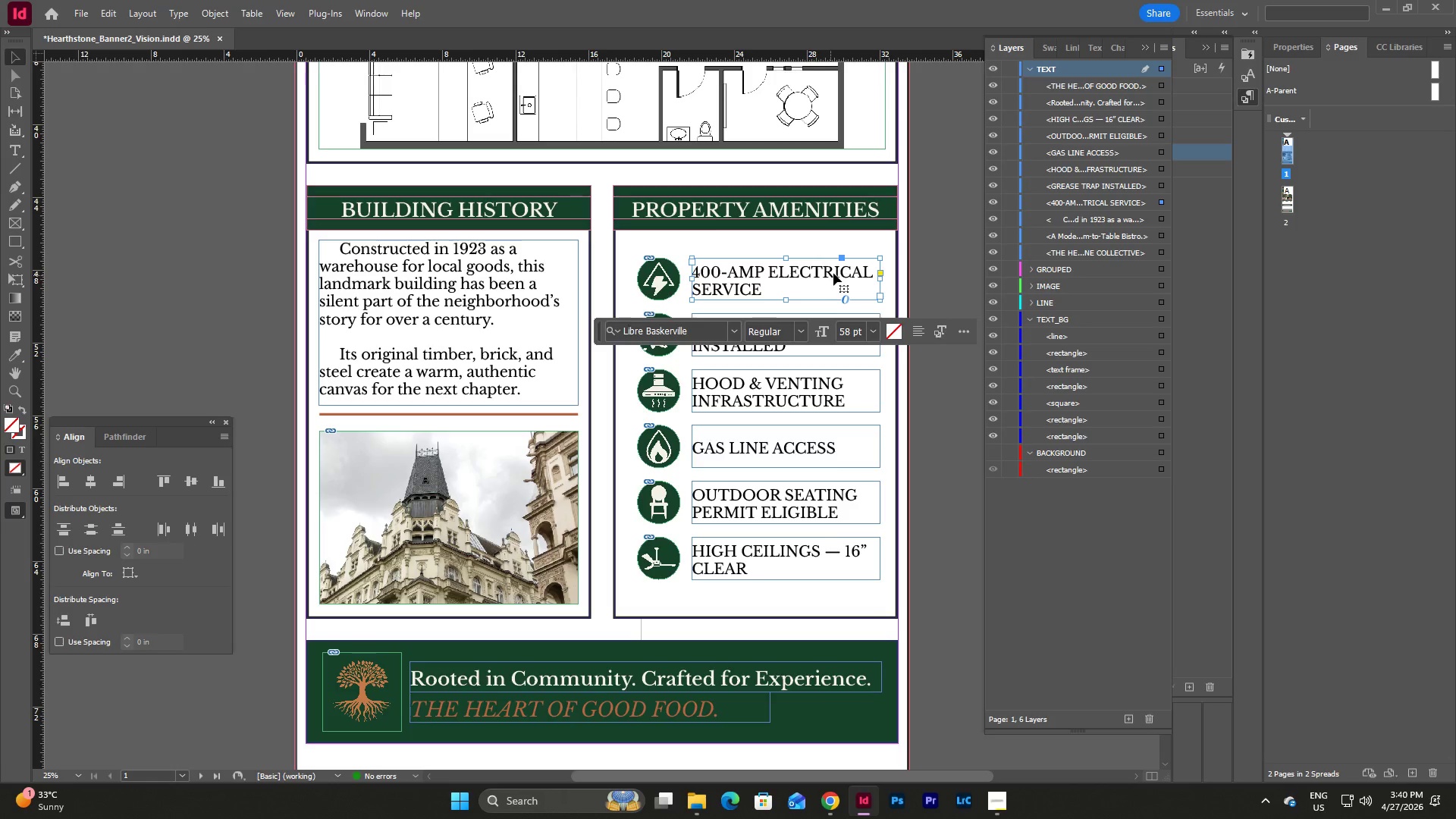 
key(Control+C)
 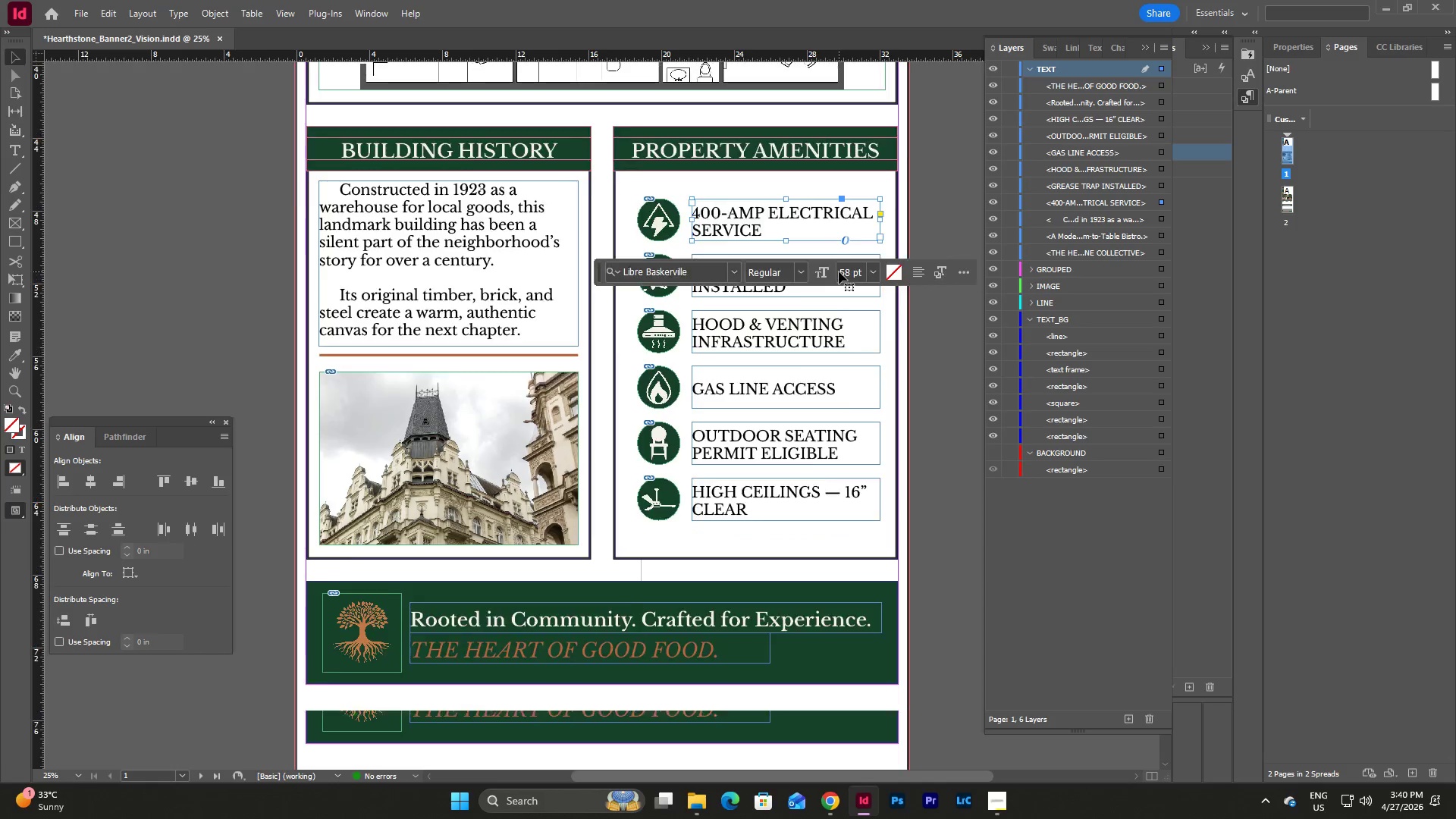 
scroll: coordinate [839, 271], scroll_direction: down, amount: 9.0
 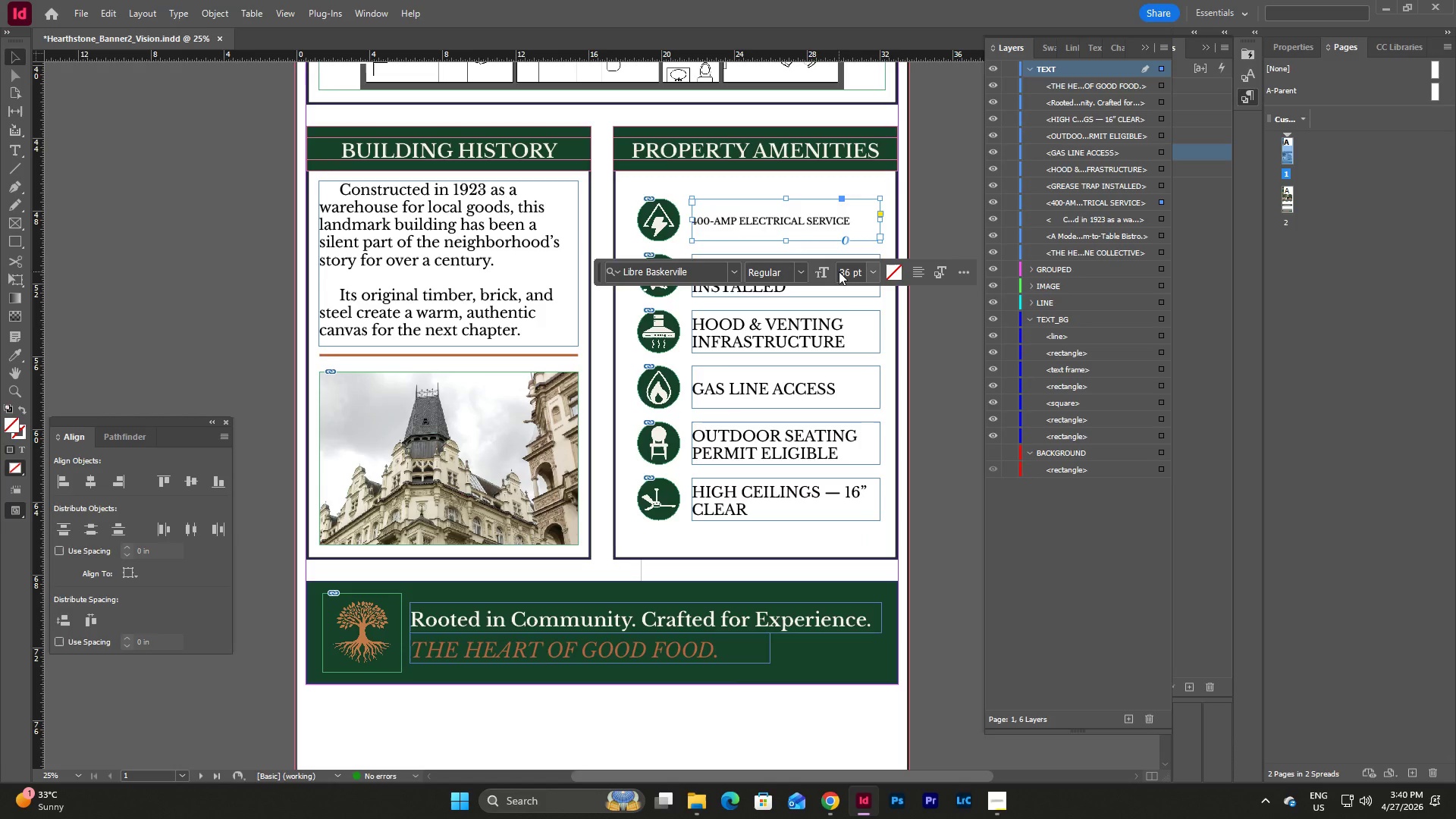 
scroll: coordinate [839, 271], scroll_direction: up, amount: 2.0
 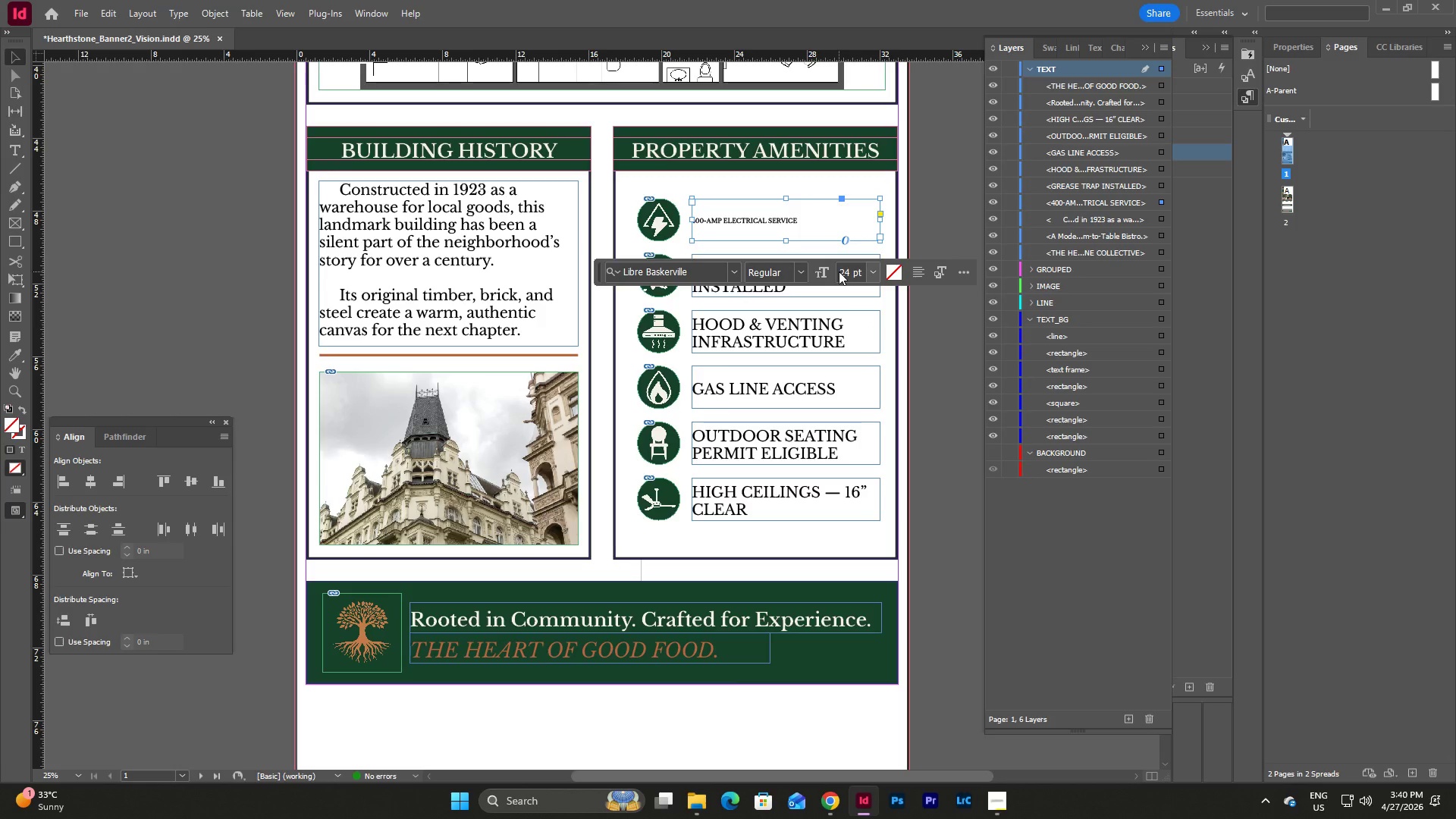 
scroll: coordinate [839, 271], scroll_direction: down, amount: 5.0
 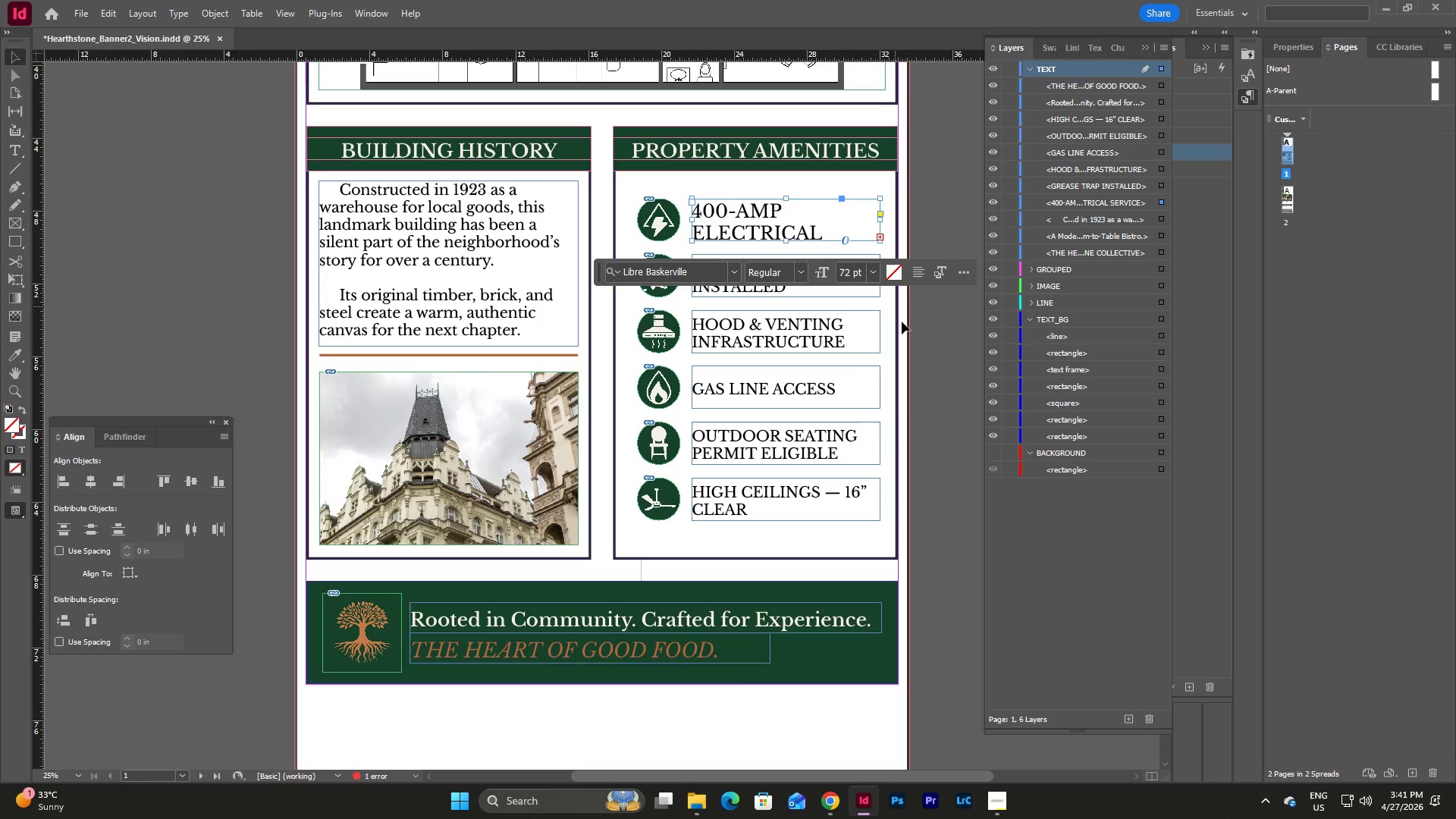 
key(Escape)
 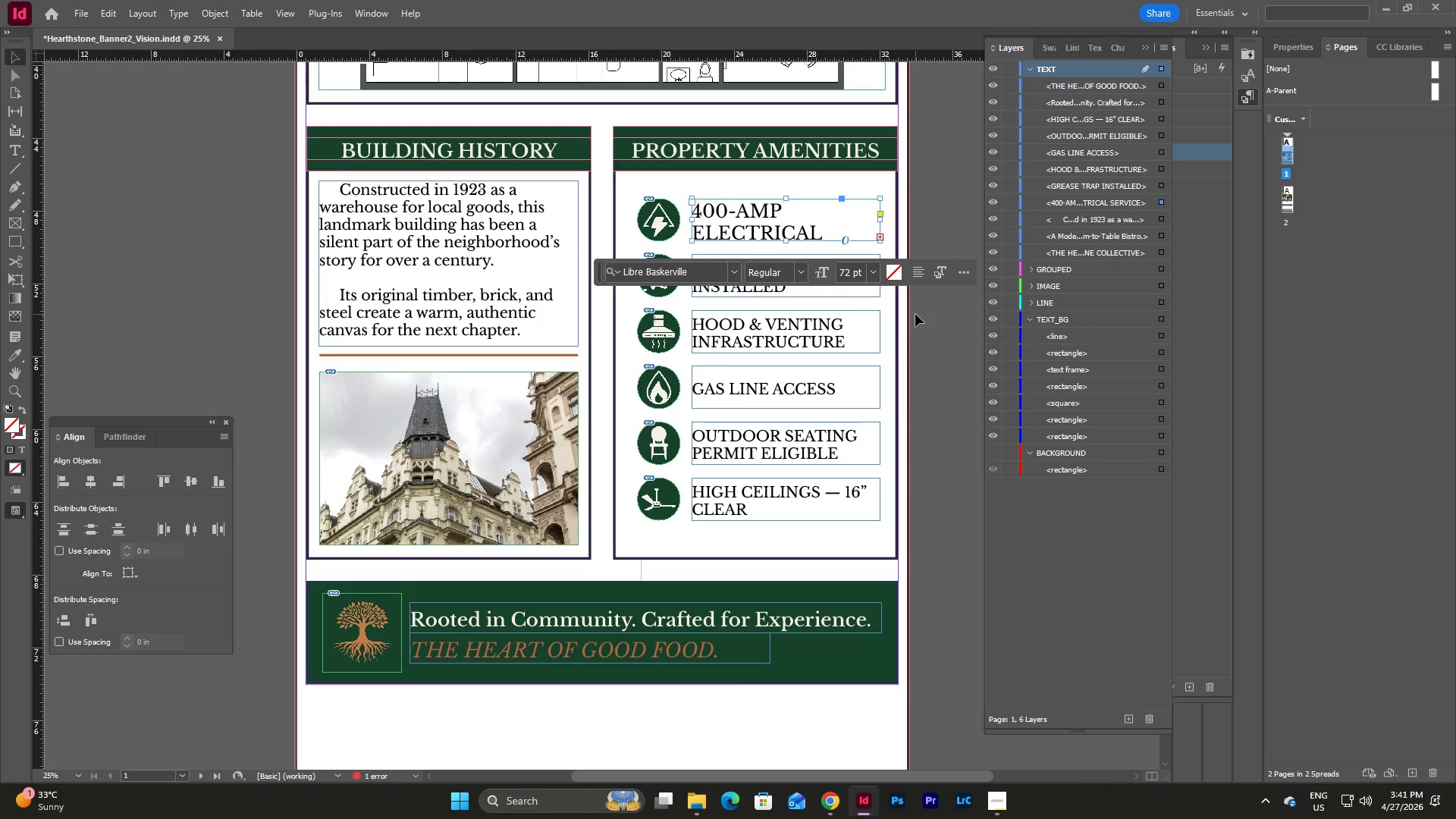 
left_click([915, 314])
 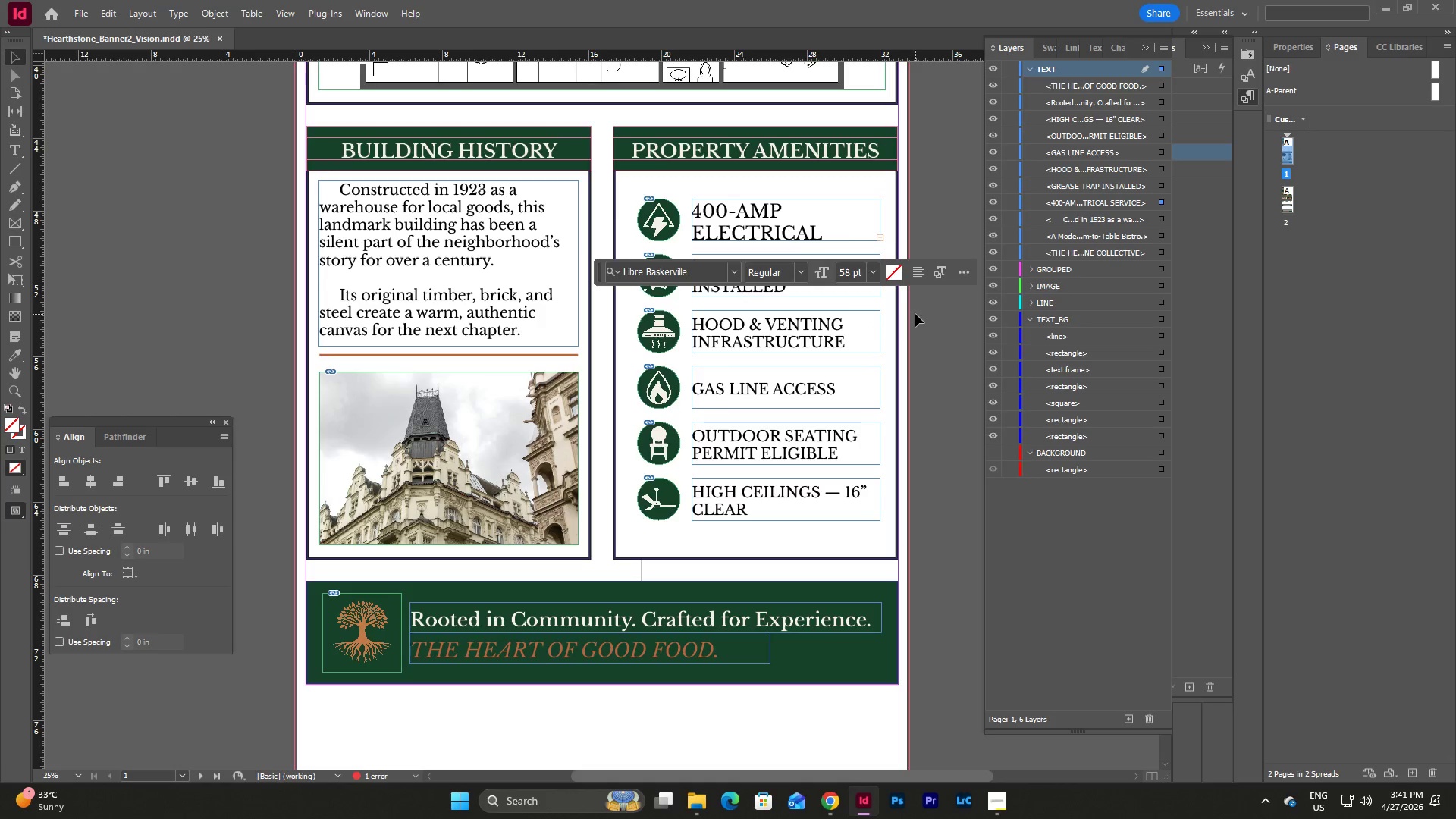 
key(Escape)
 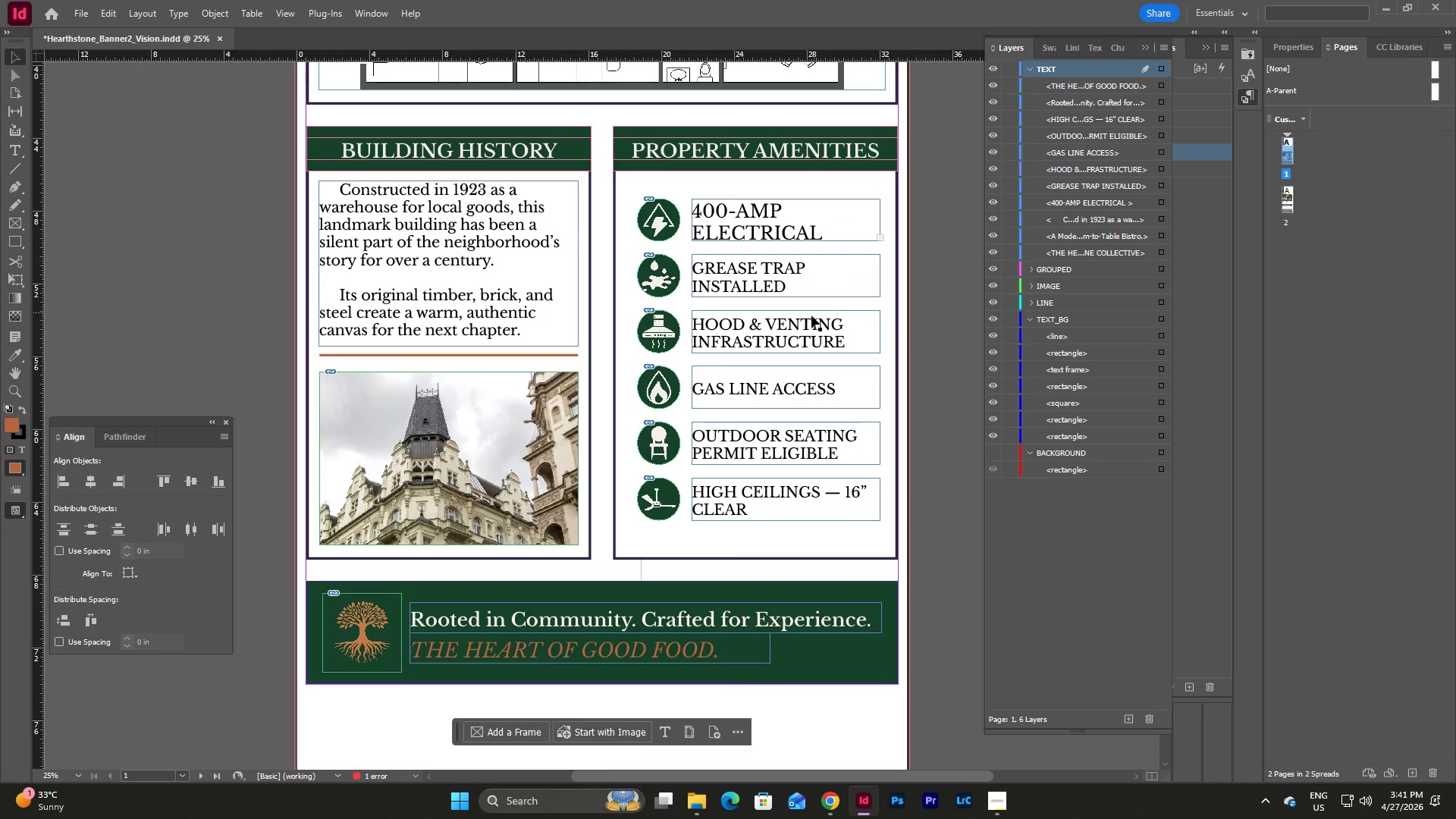 
left_click([811, 315])
 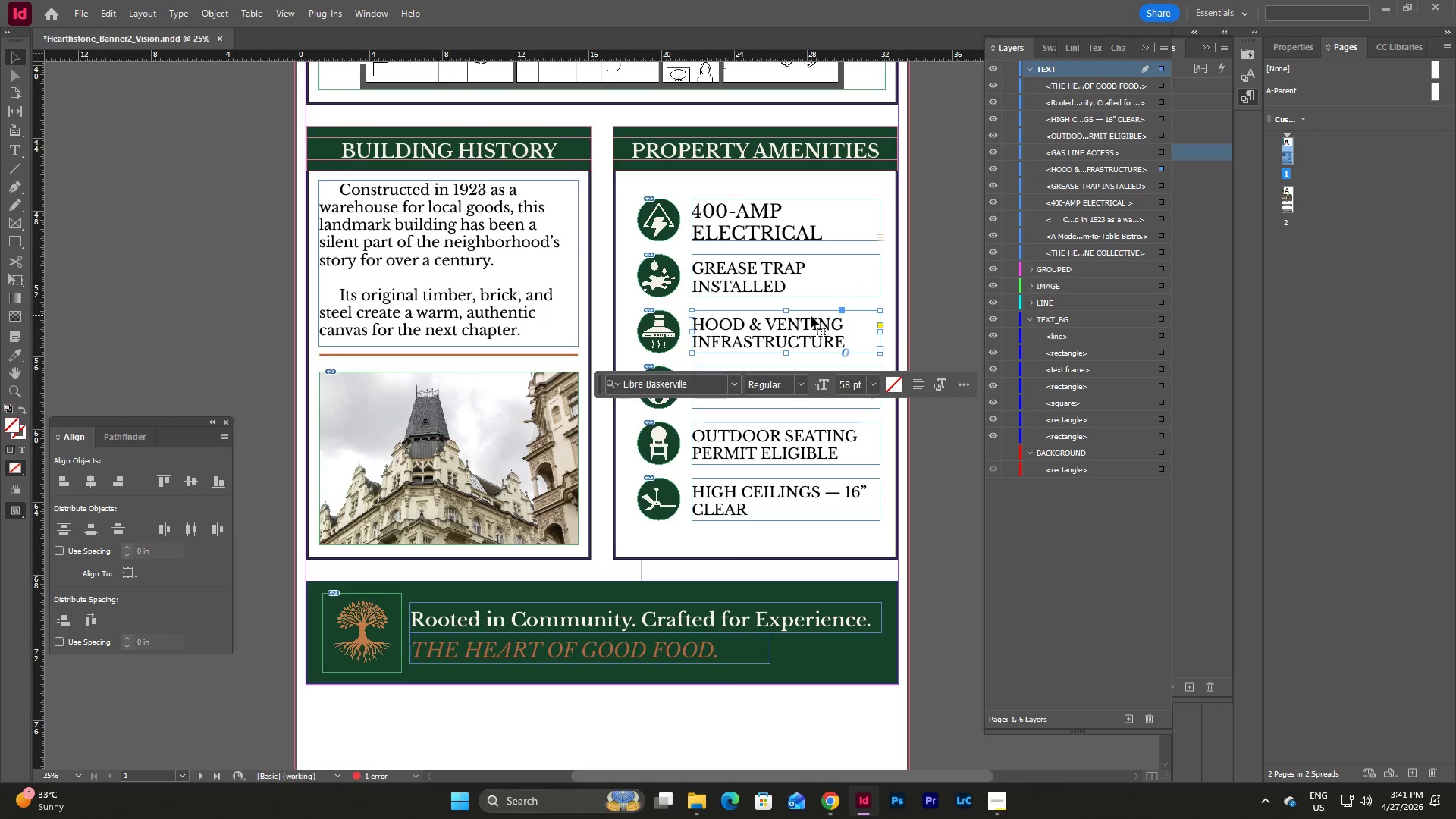 
key(Control+C)
 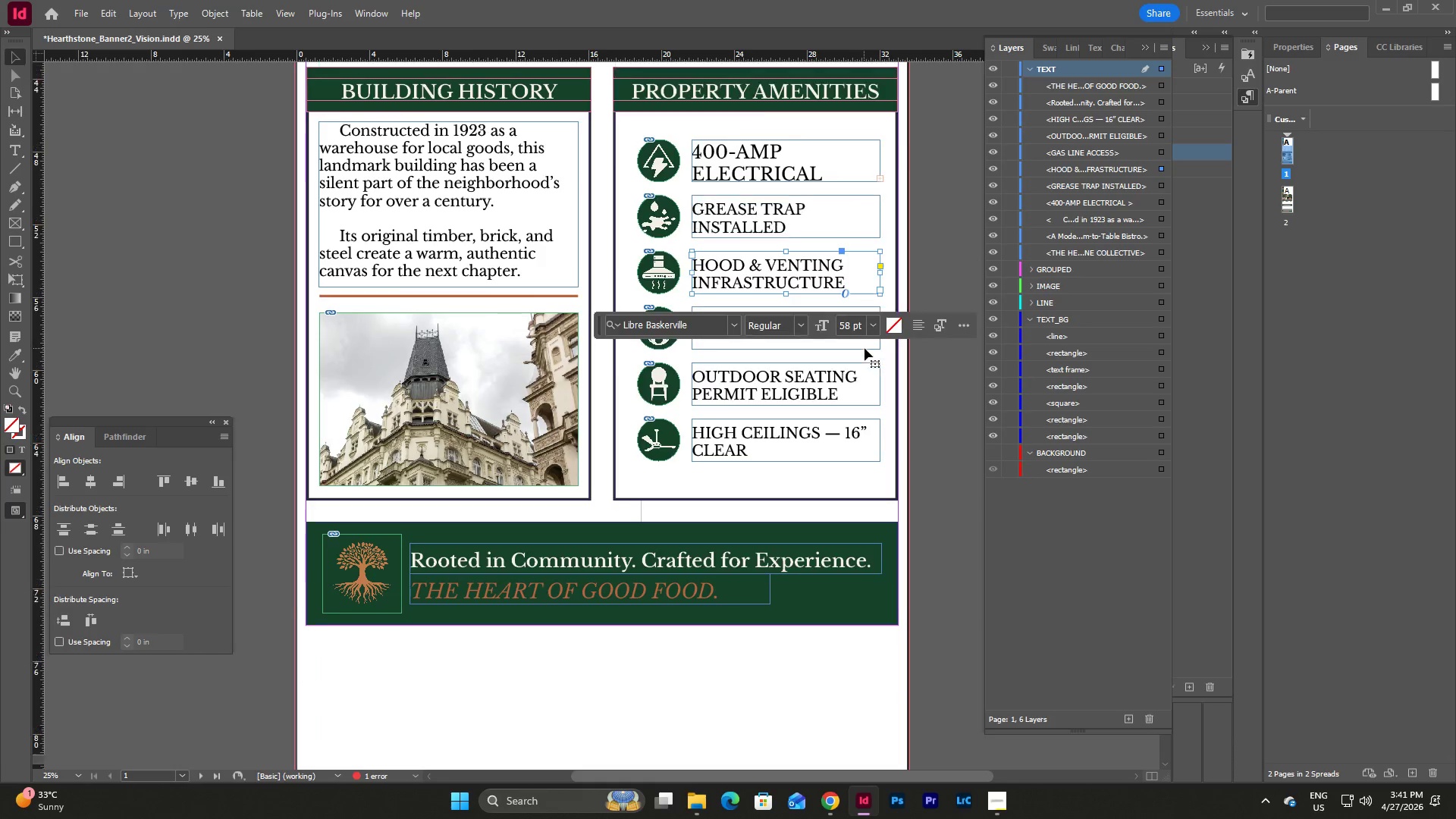 
scroll: coordinate [864, 348], scroll_direction: down, amount: 24.0
 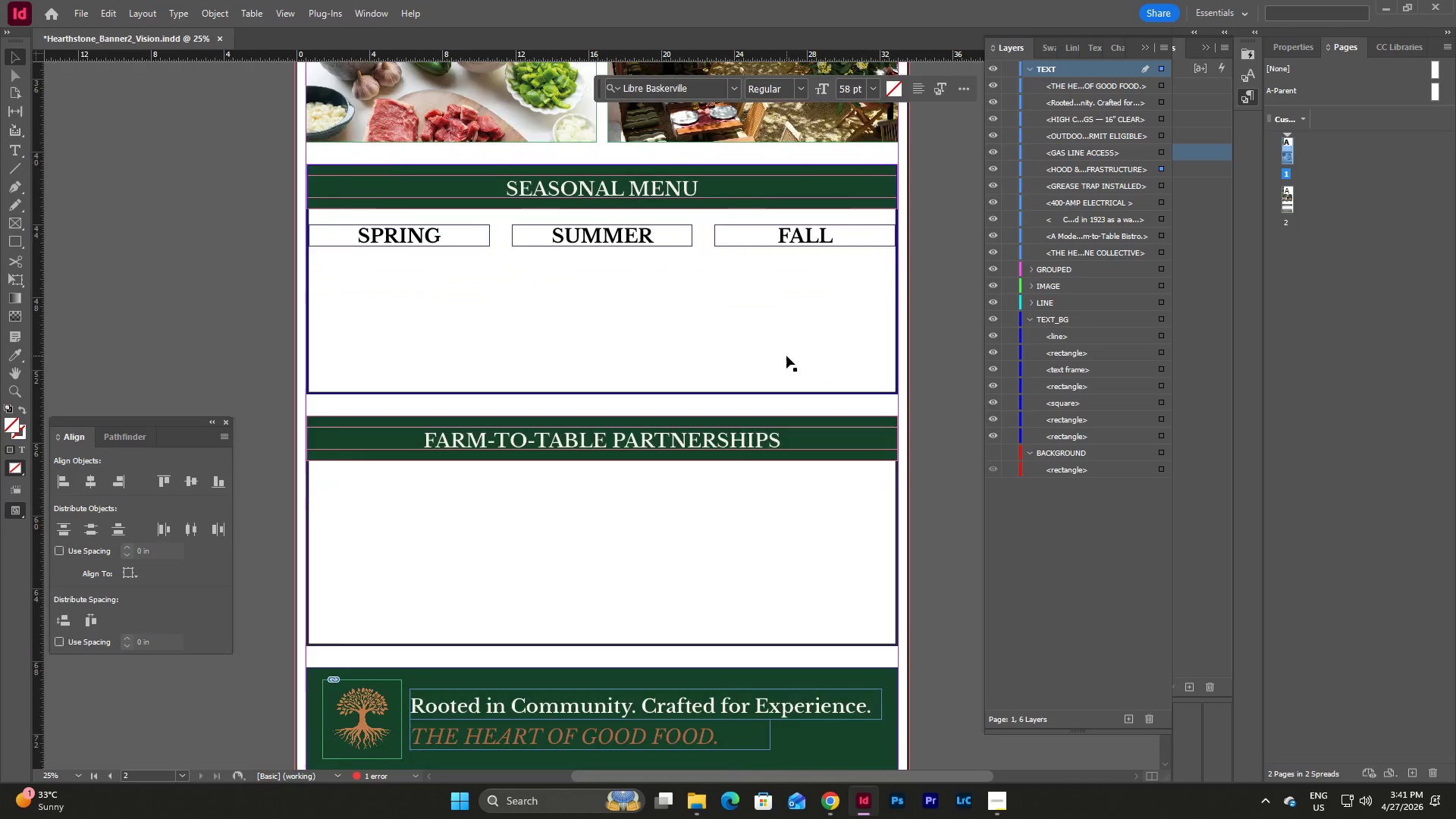 
scroll: coordinate [787, 356], scroll_direction: up, amount: 2.0
 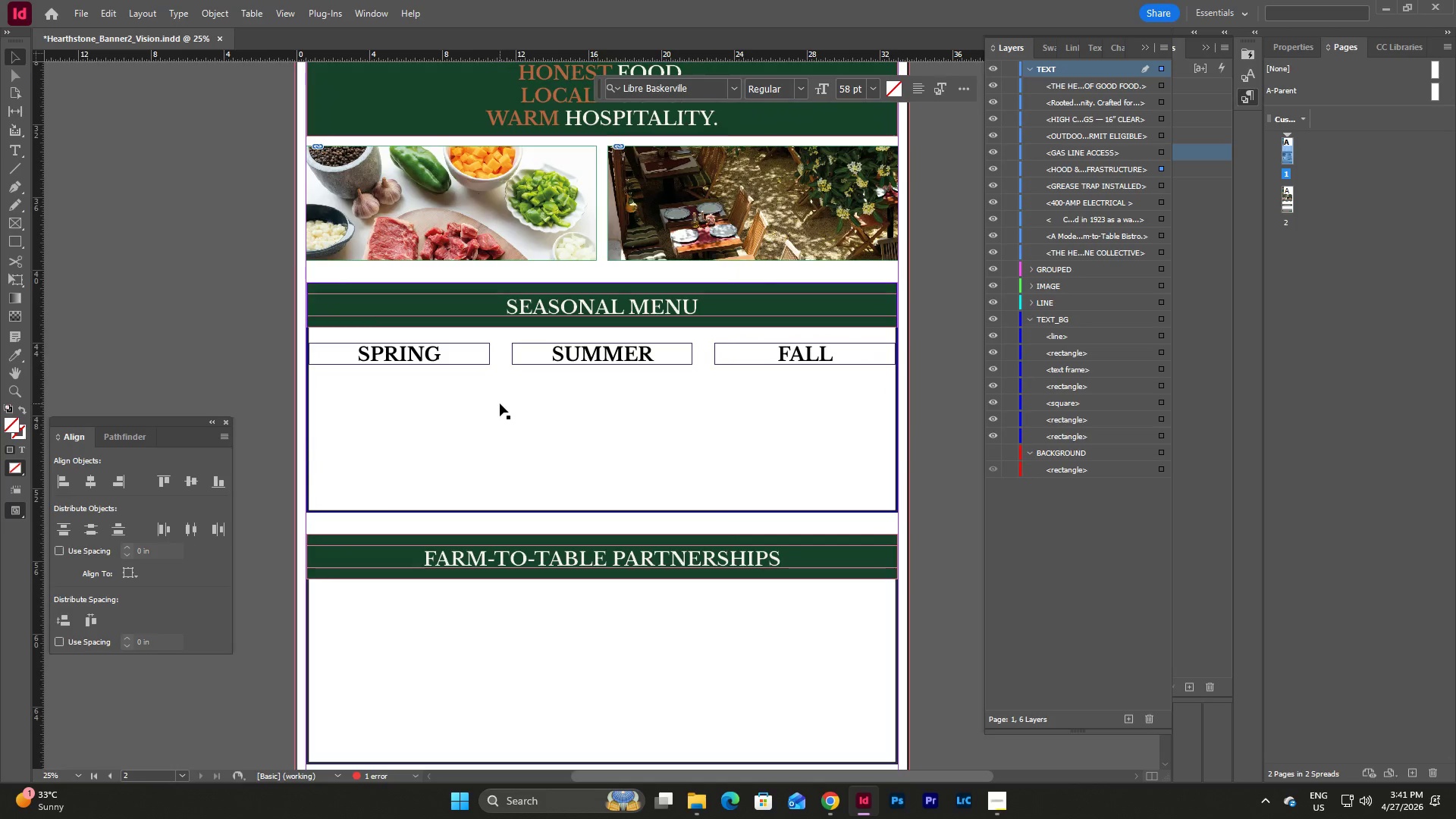 
left_click([500, 403])
 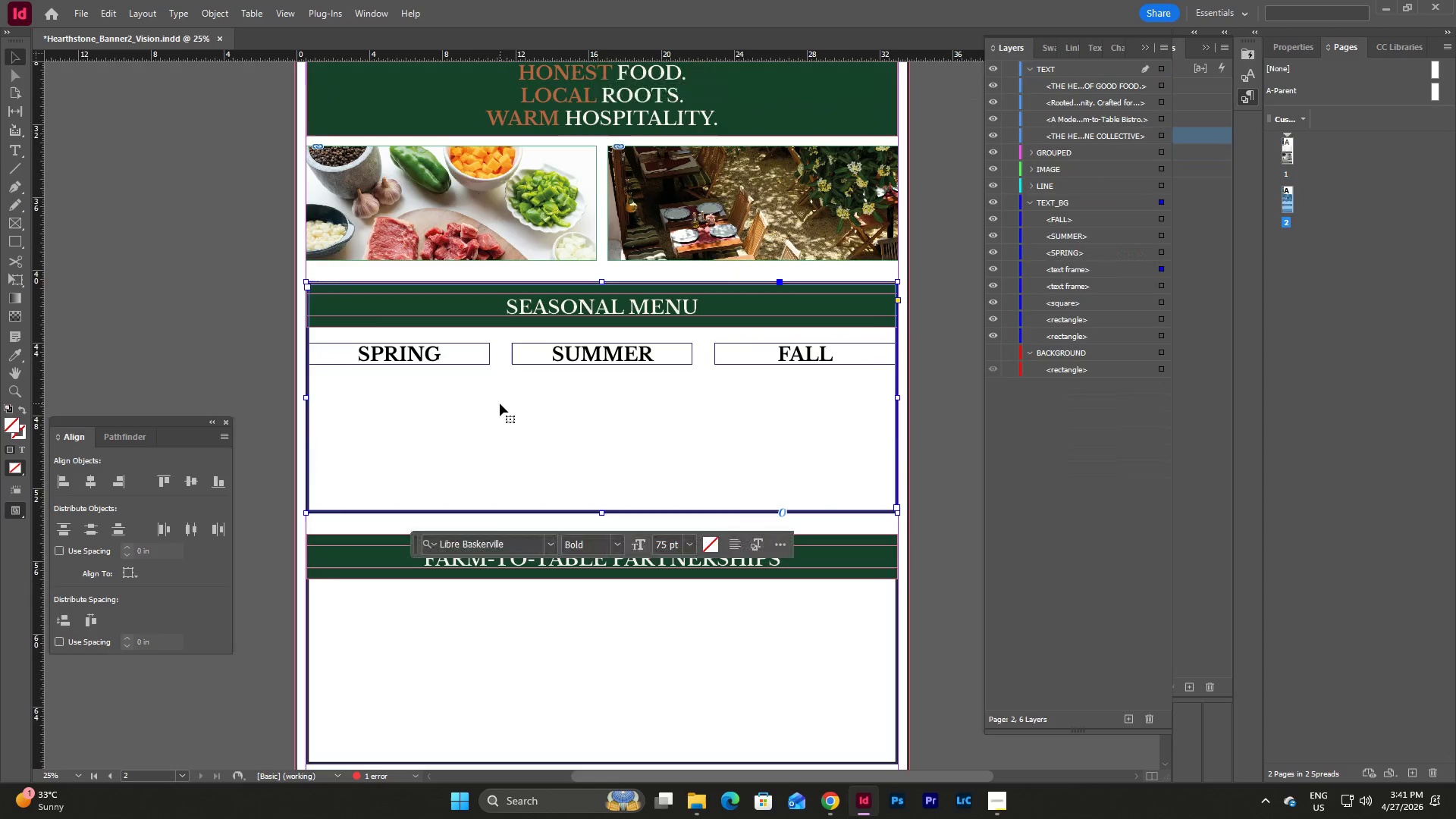 
key(Control+V)
 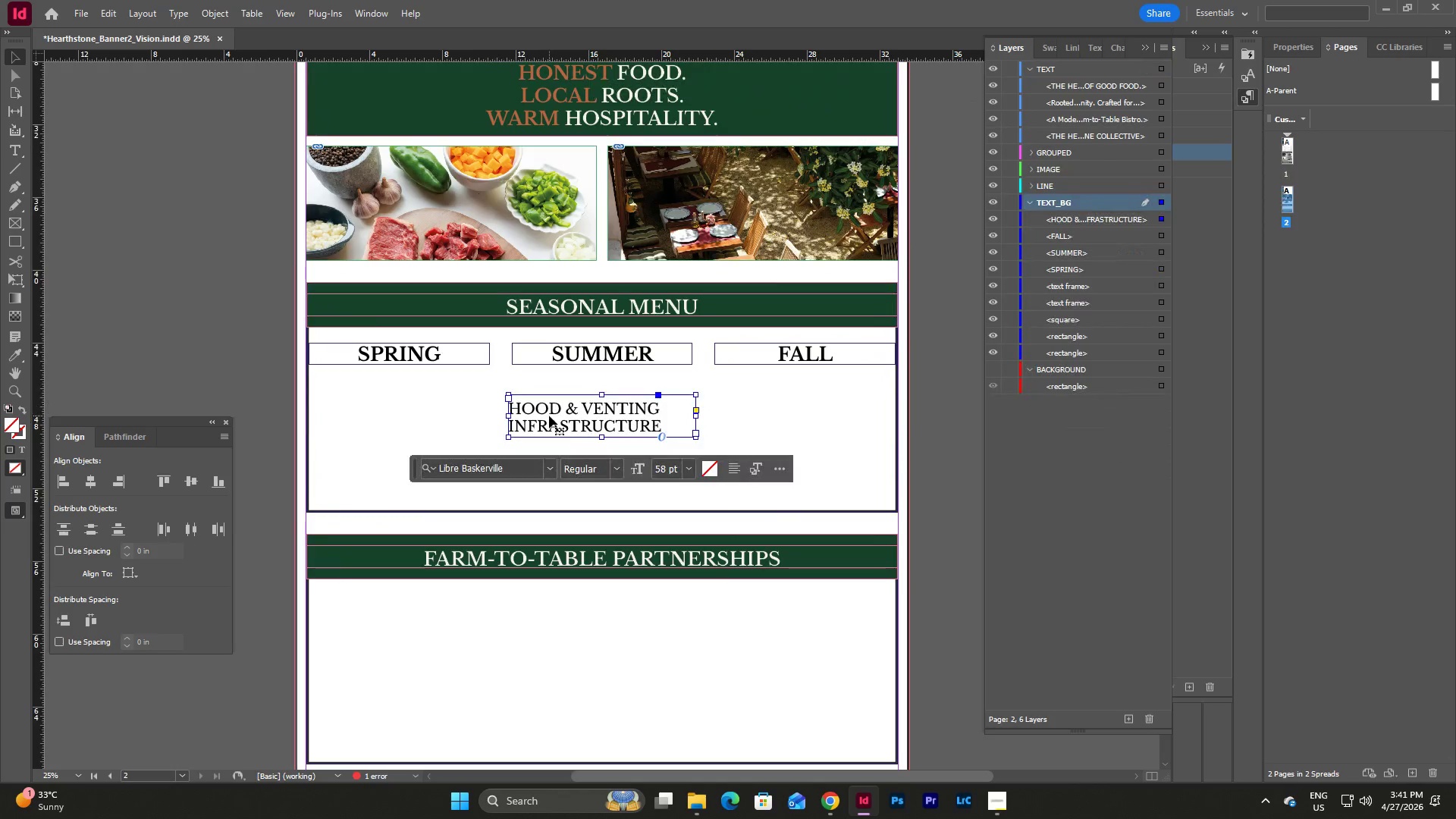 
left_click_drag(start_coordinate=[549, 416], to_coordinate=[350, 393])
 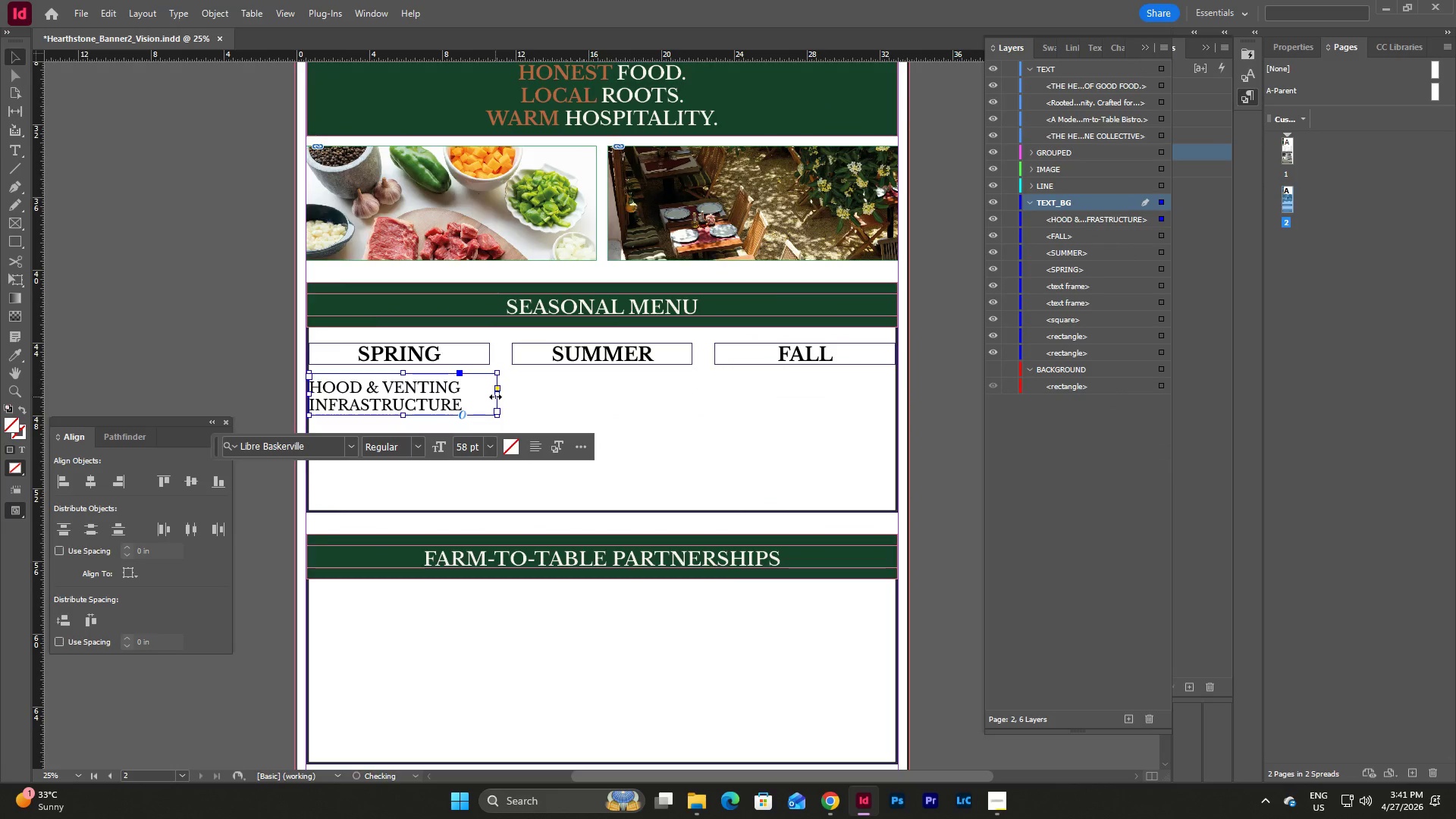 
left_click_drag(start_coordinate=[495, 397], to_coordinate=[490, 396])
 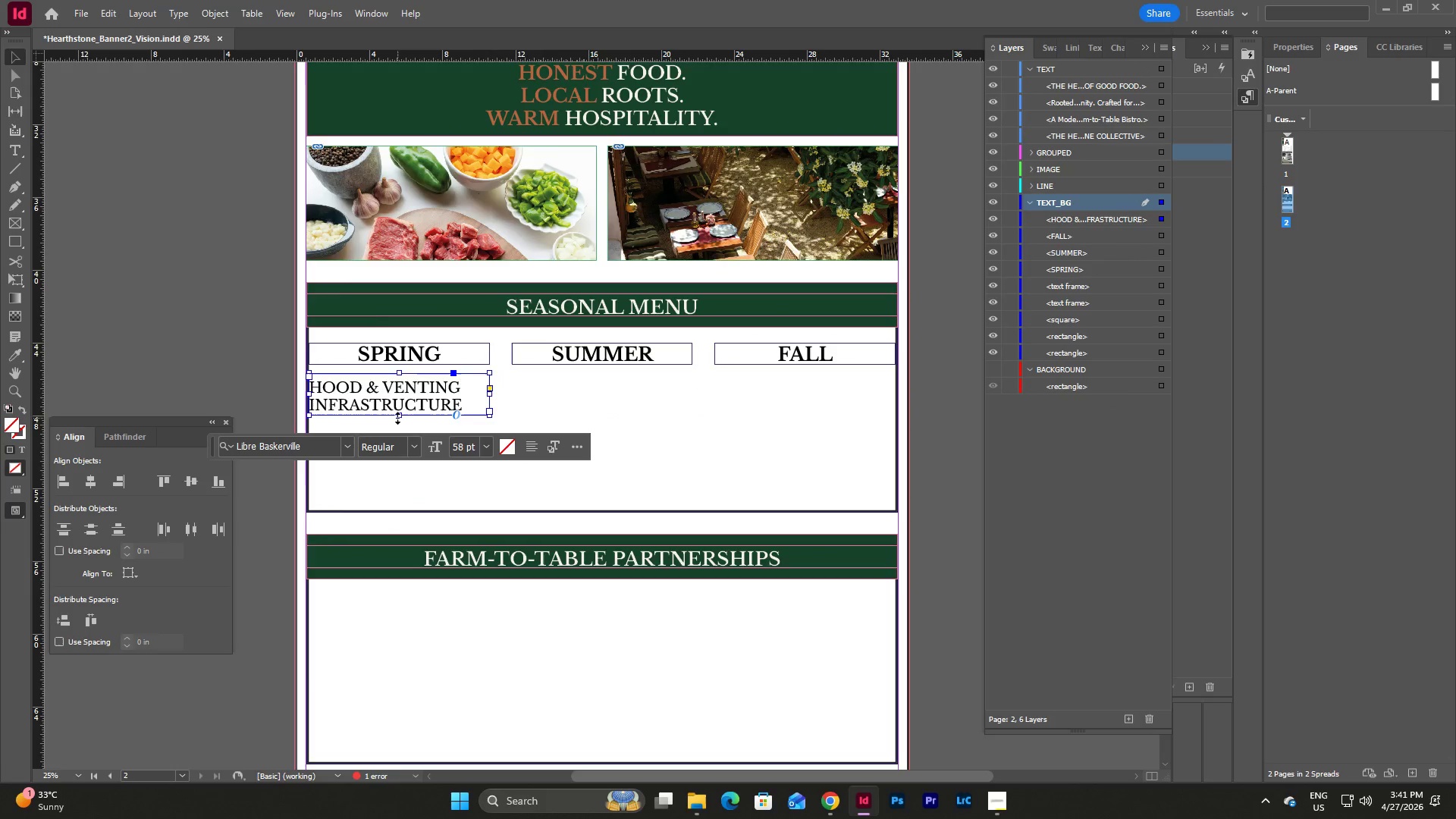 
left_click_drag(start_coordinate=[399, 418], to_coordinate=[399, 491])
 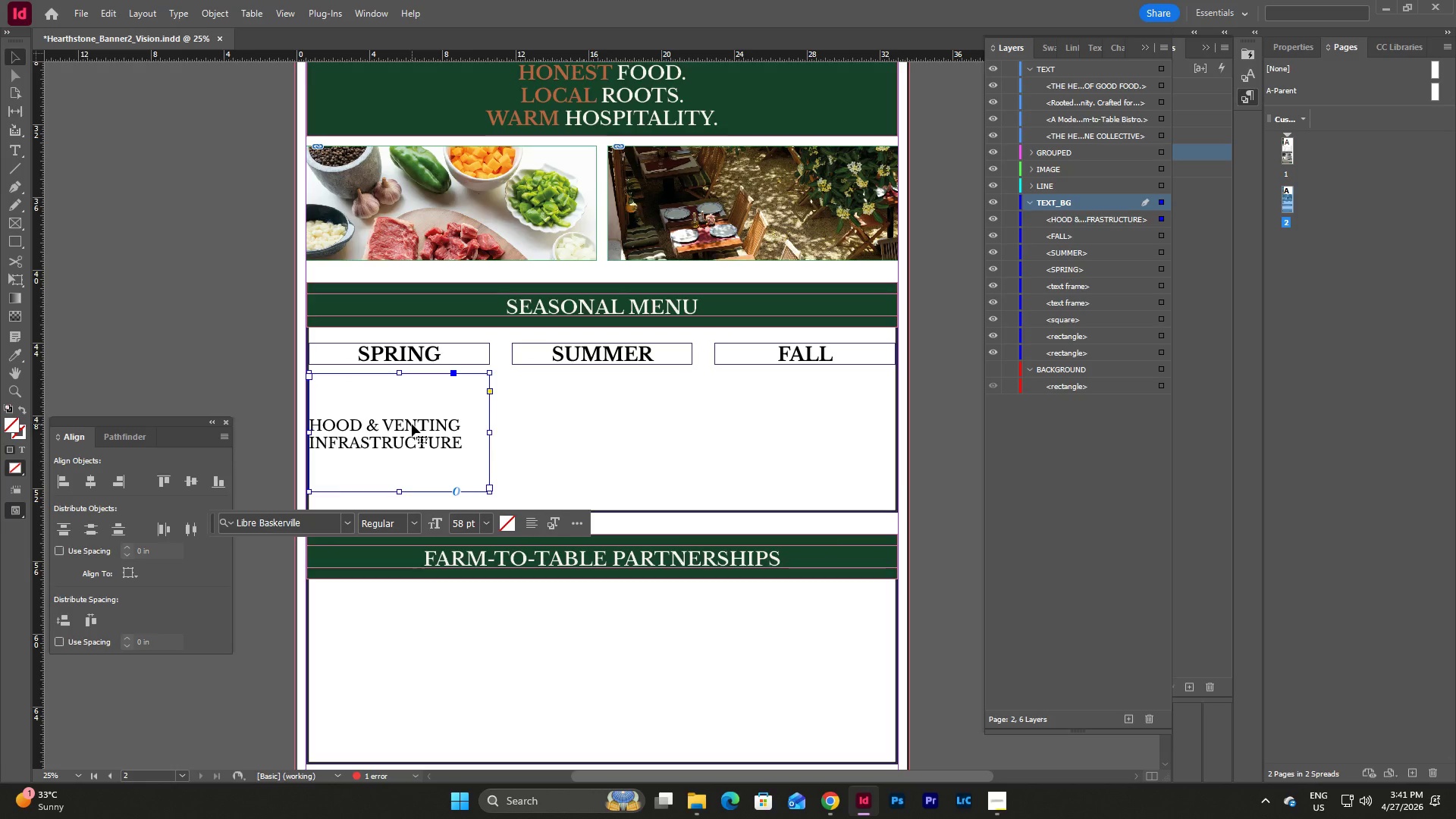 
double_click([412, 424])
 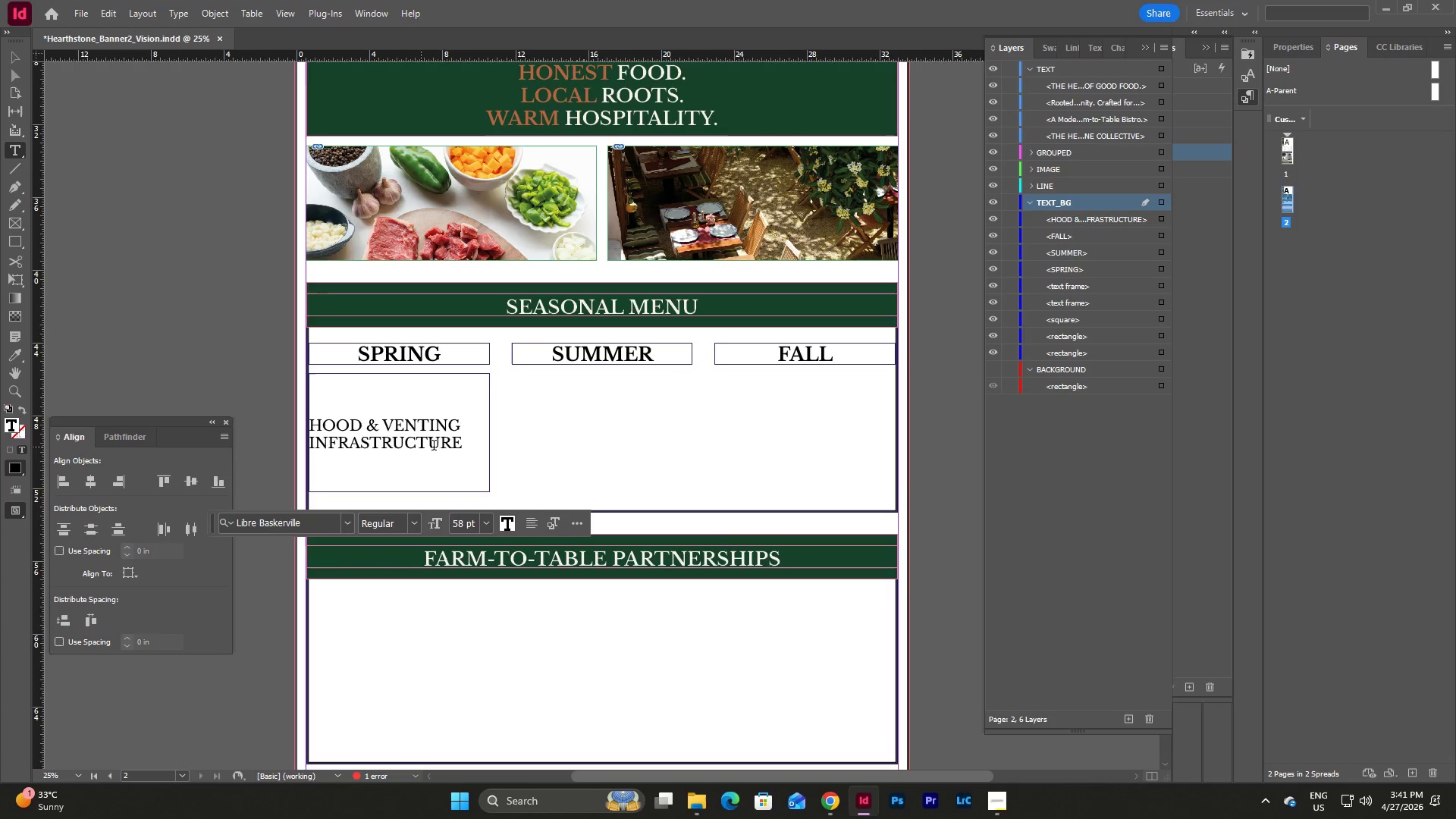 
left_click_drag(start_coordinate=[469, 451], to_coordinate=[305, 422])
 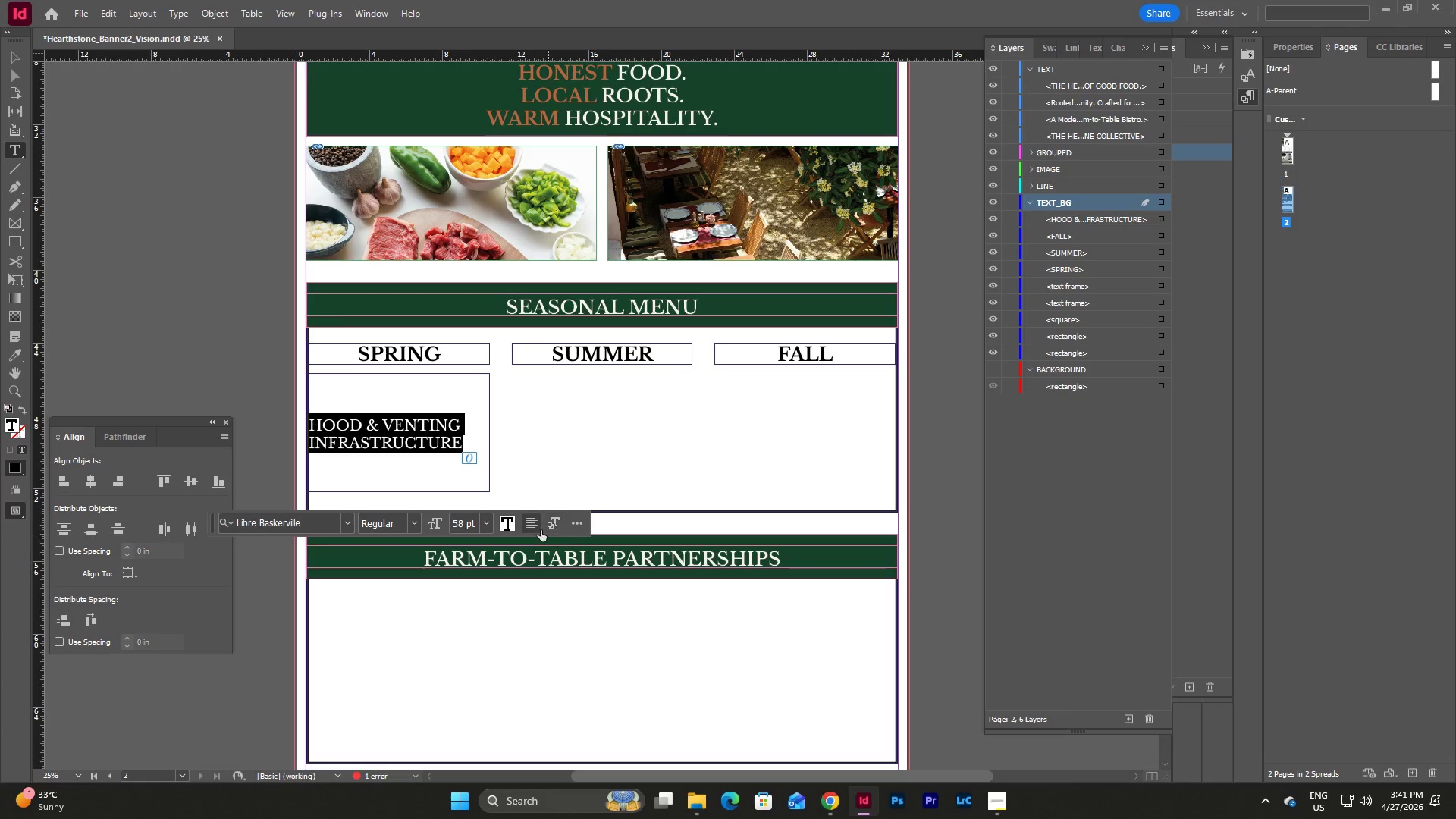 
left_click([534, 520])
 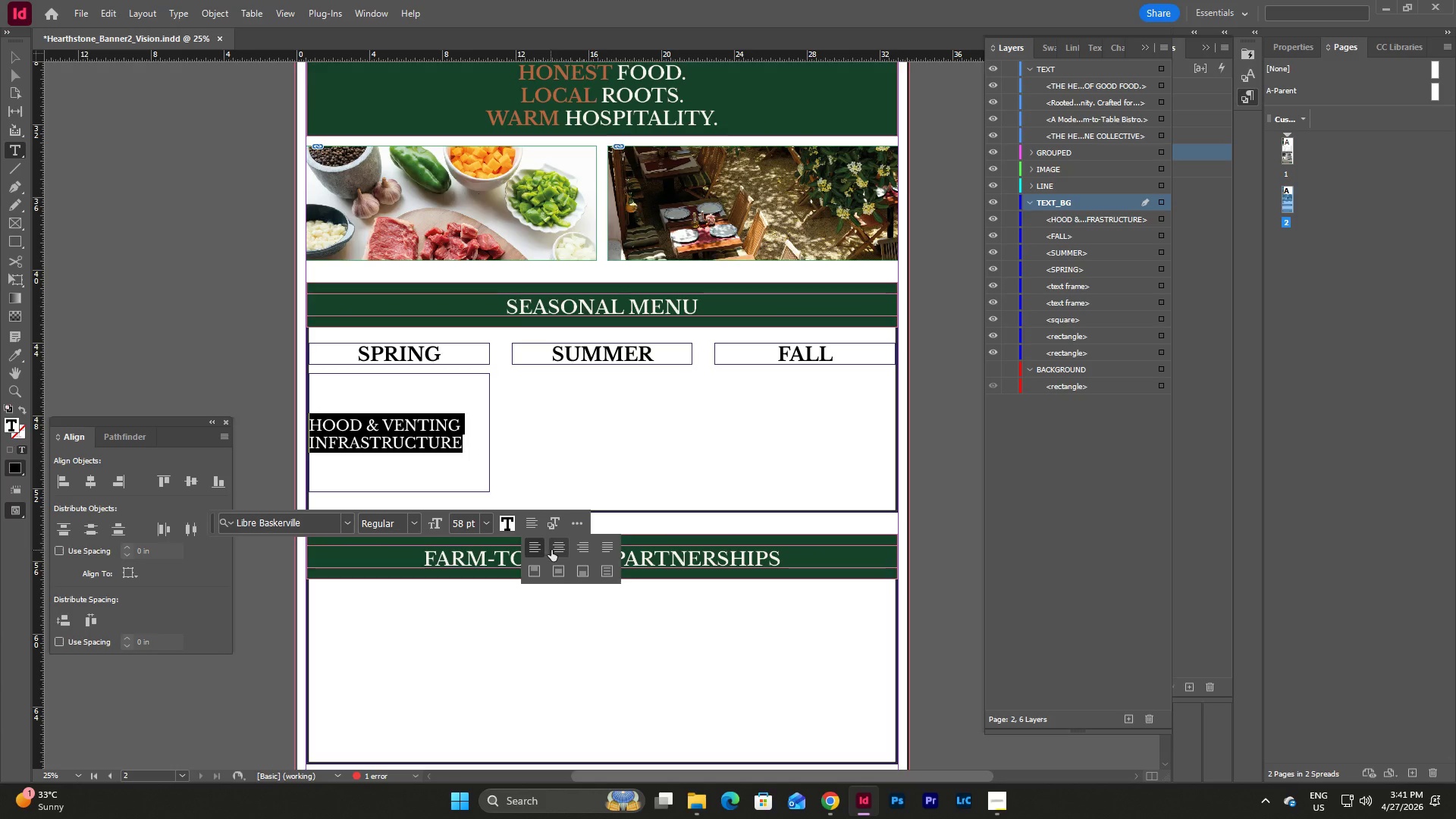 
left_click([555, 549])
 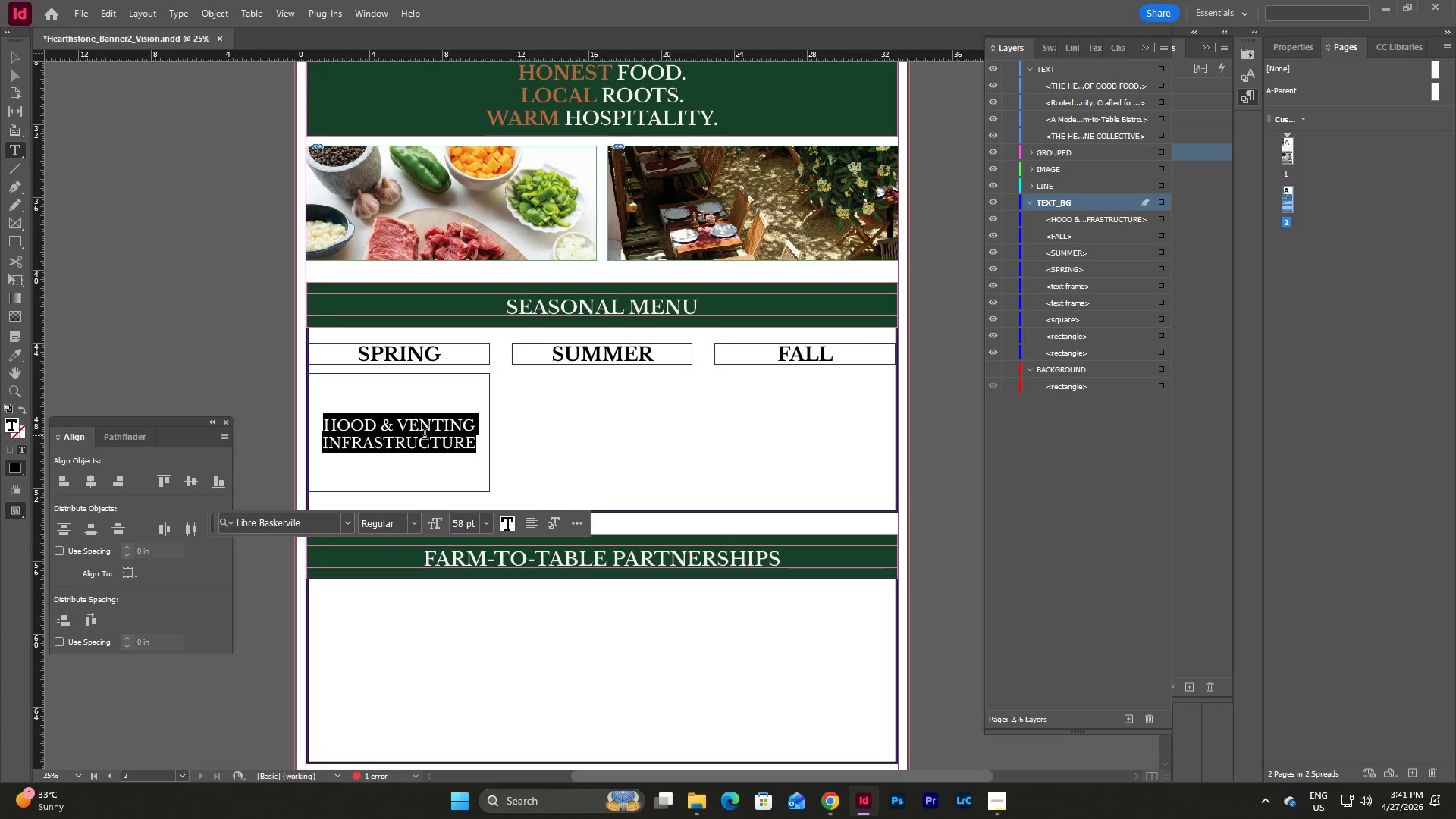 
double_click([470, 444])
 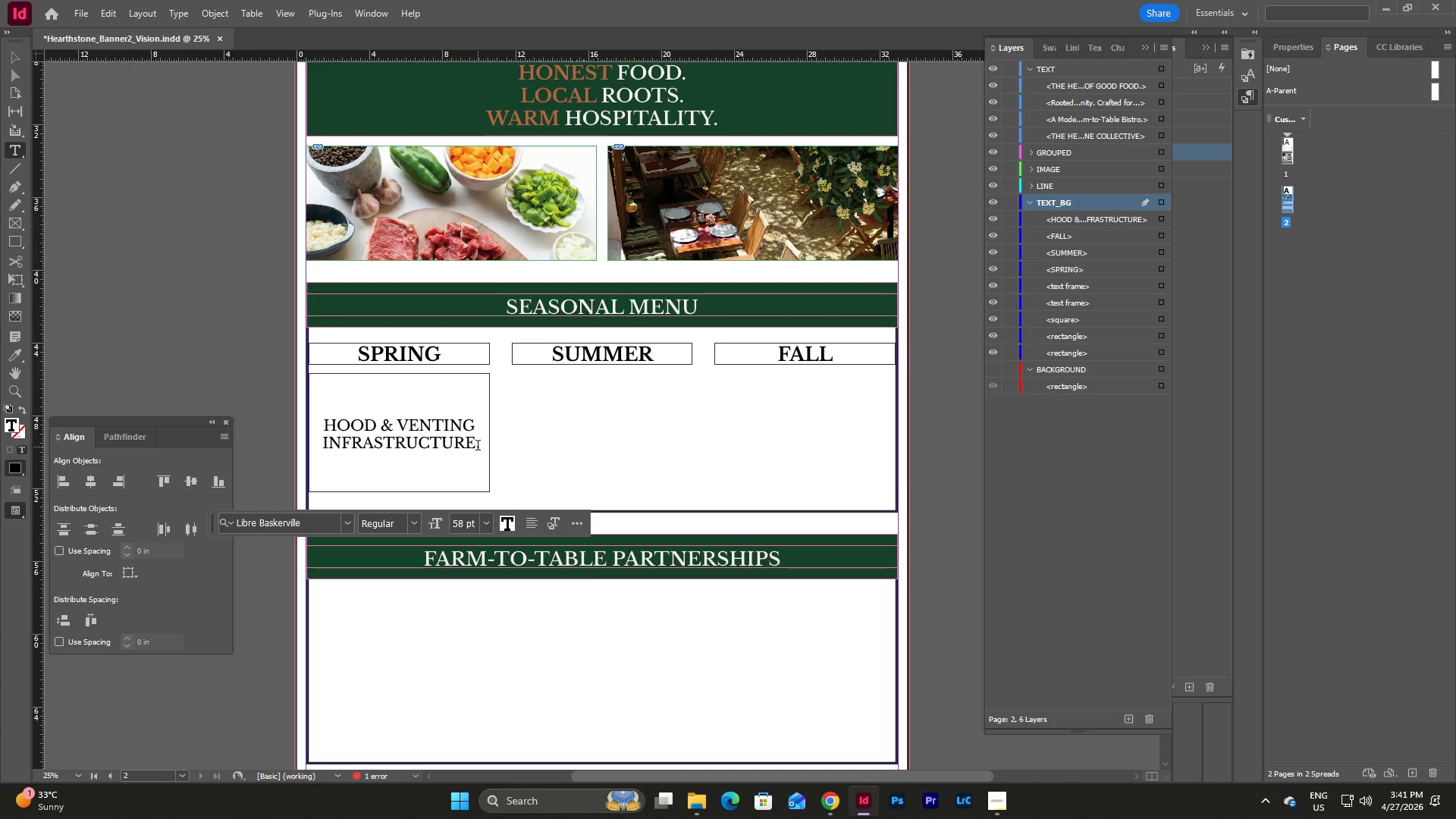 
left_click_drag(start_coordinate=[478, 447], to_coordinate=[321, 417])
 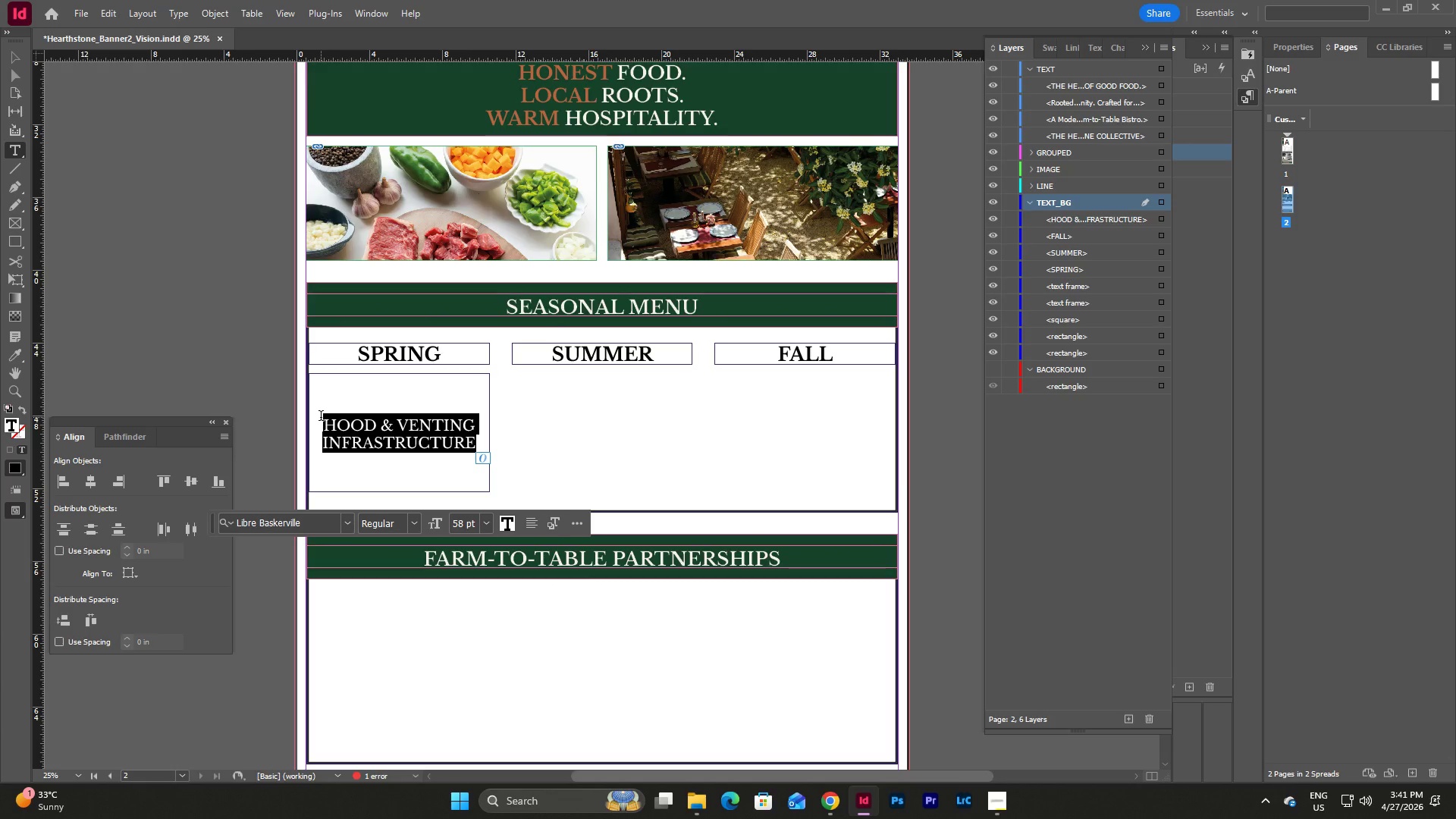 
hold_key(key=ShiftLeft, duration=0.5)
 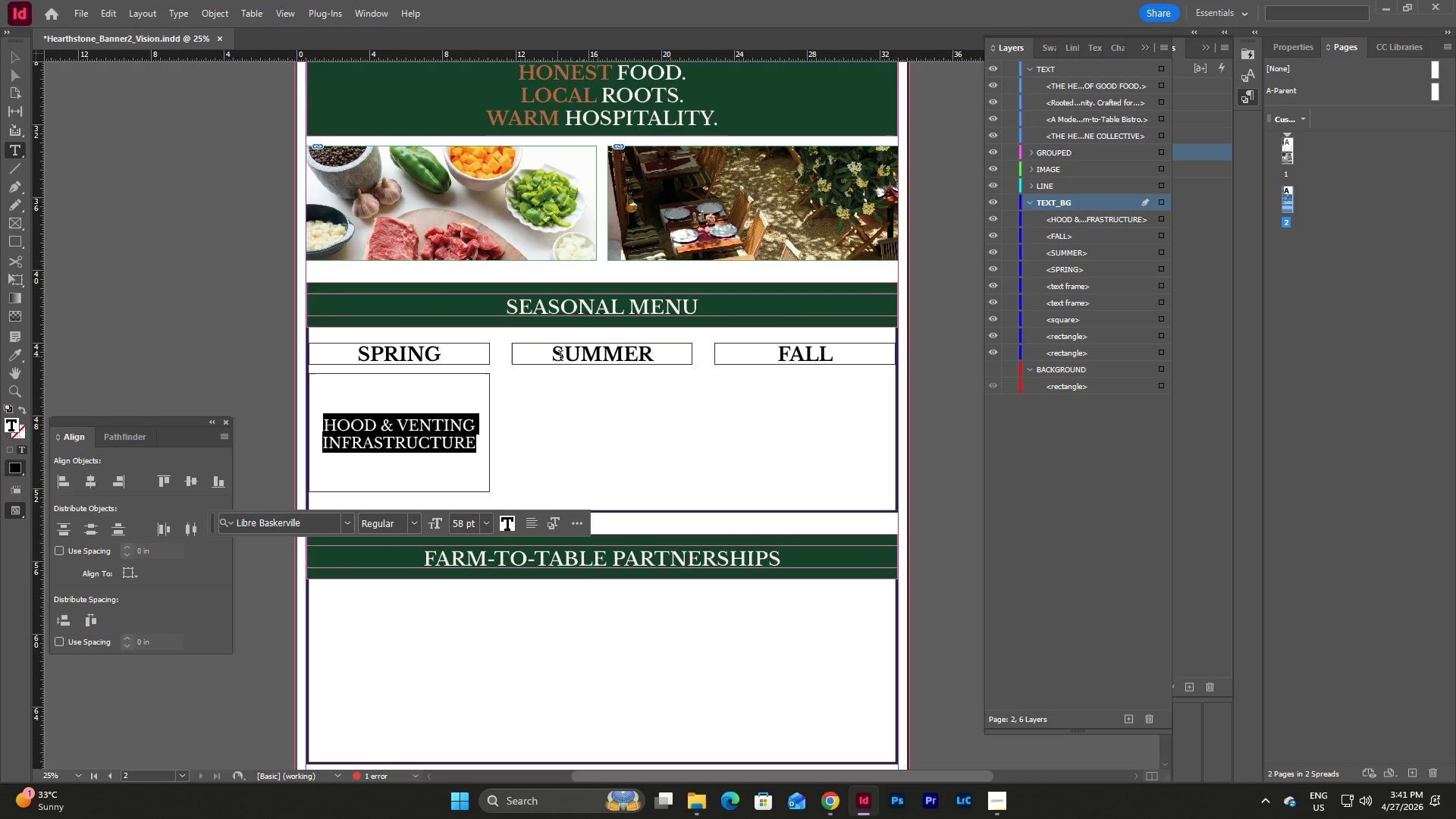 
type(* )
key(Backspace)
key(Backspace)
key(Backspace)
type(Rooted Beef Sle)
key(Backspace)
type(d)
 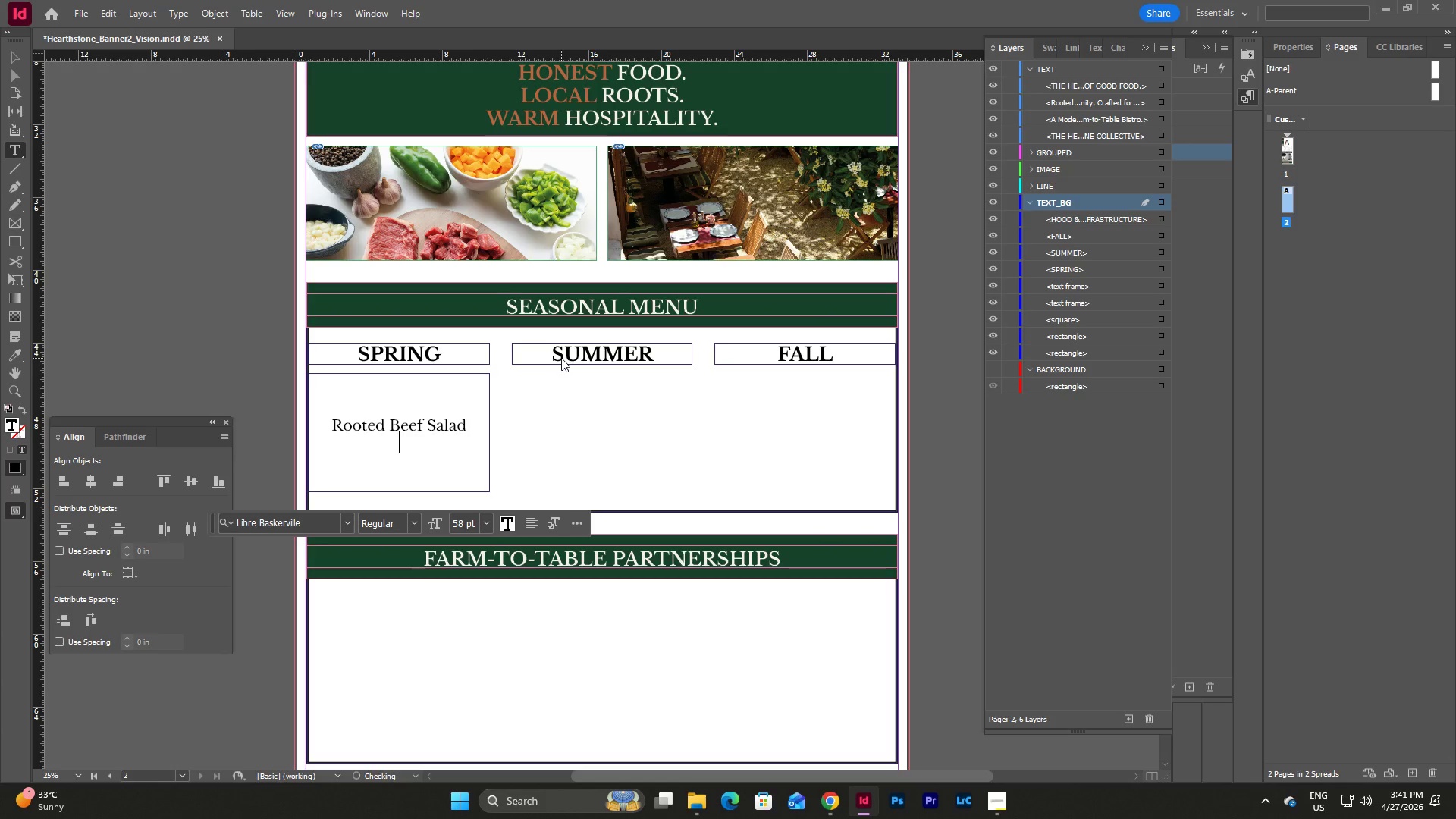 
 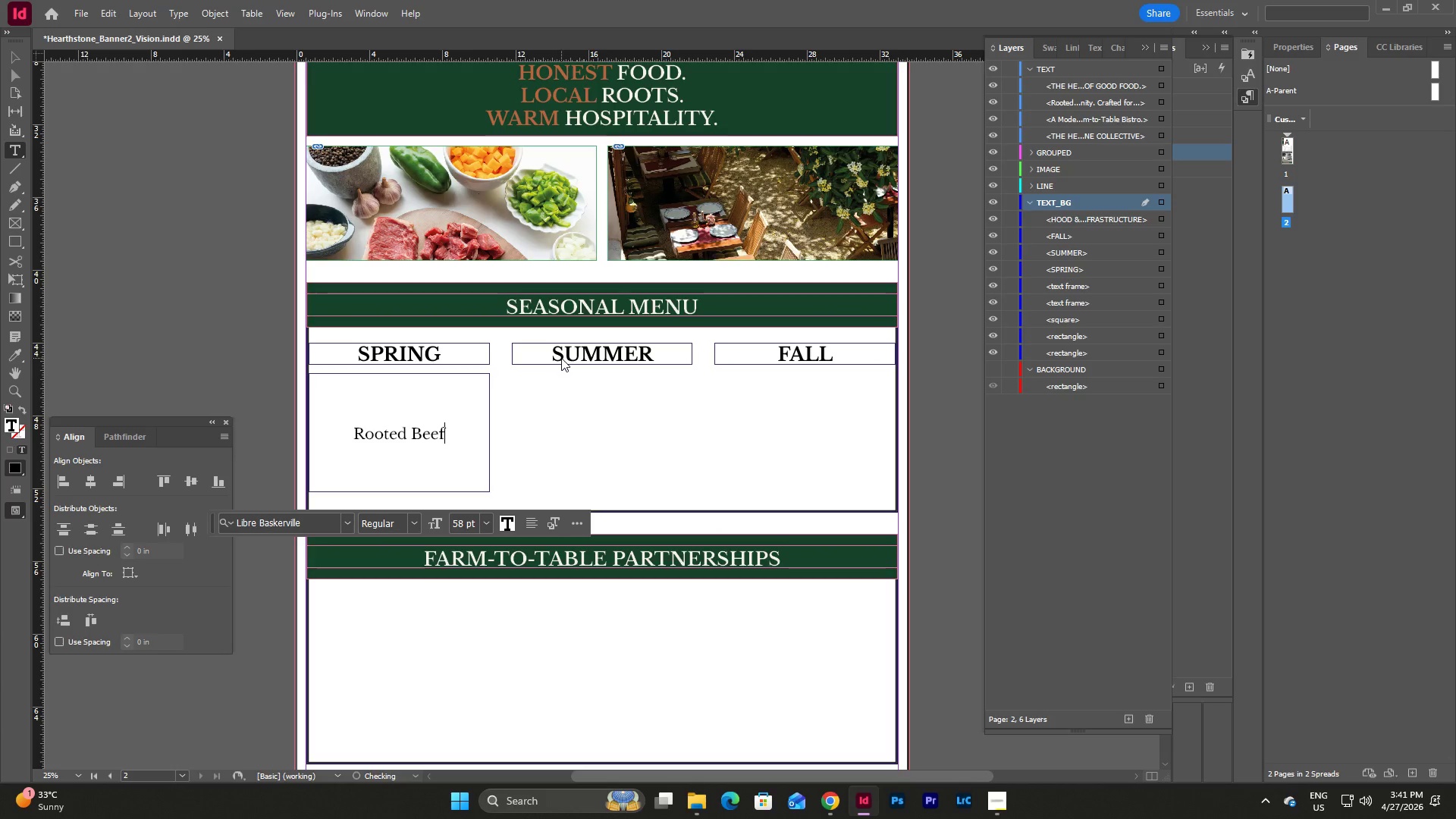 
hold_key(key=A, duration=1.05)
 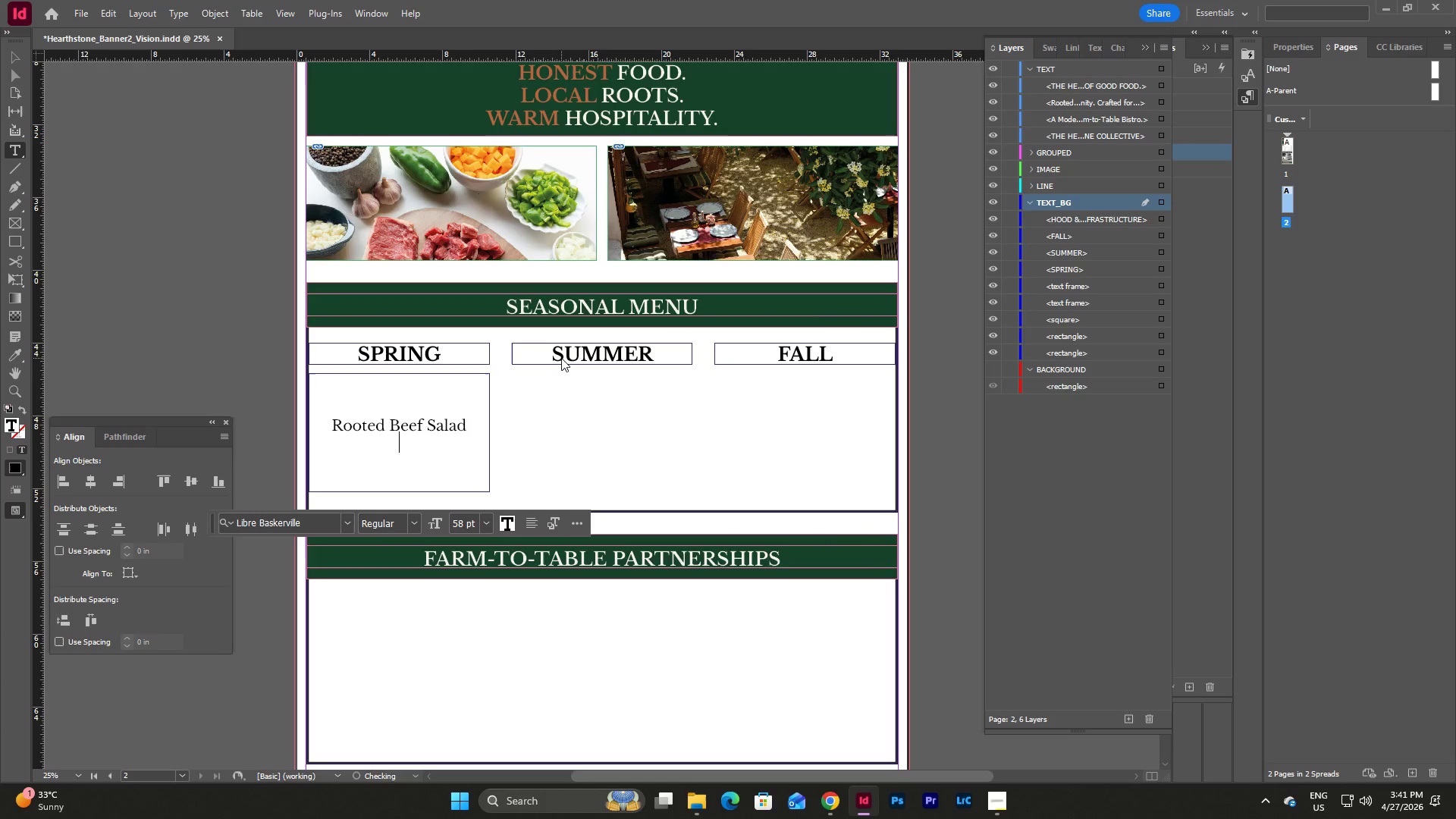 
key(Enter)
 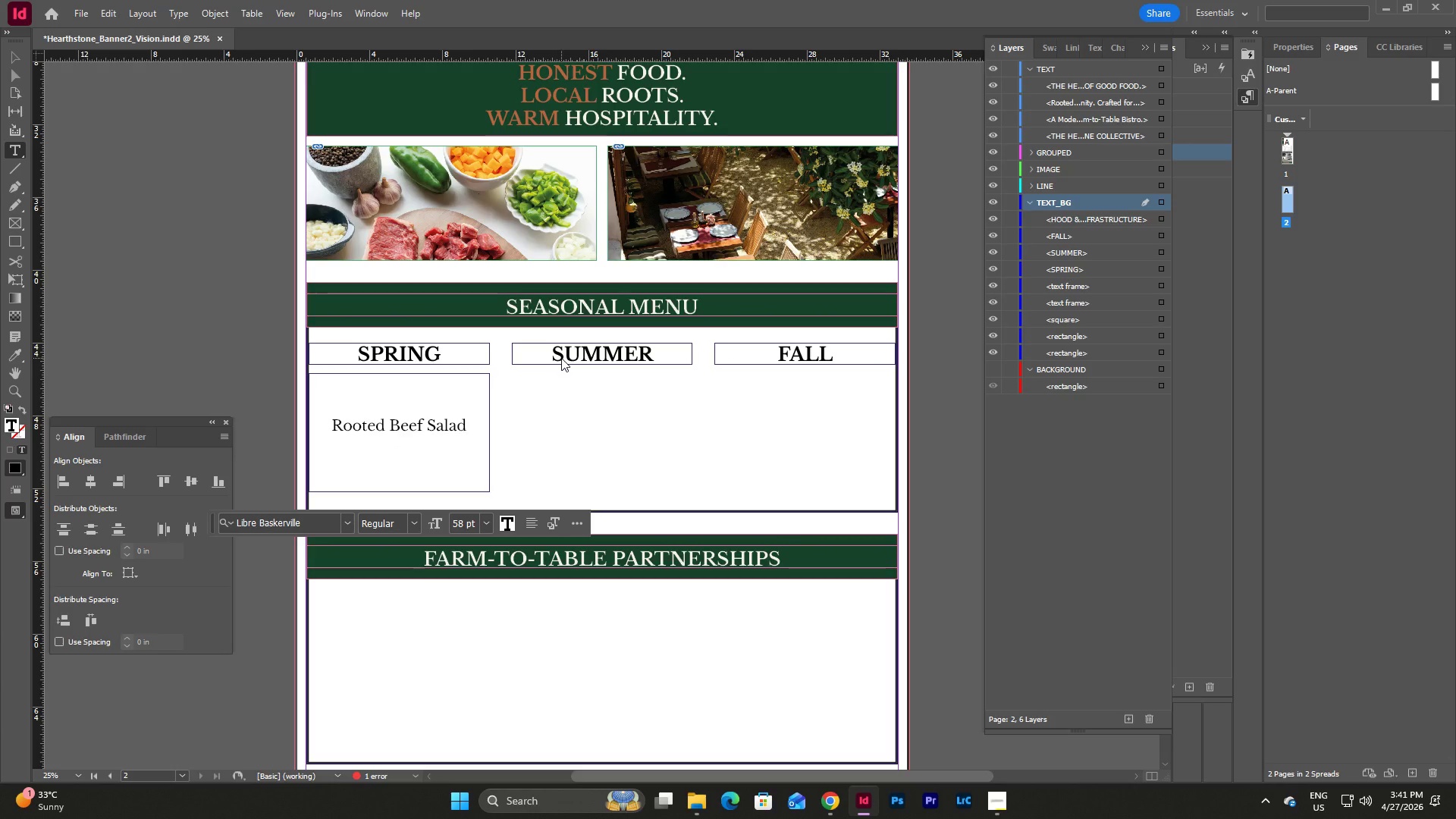 
type(Asparagus & Pea Risotto)
 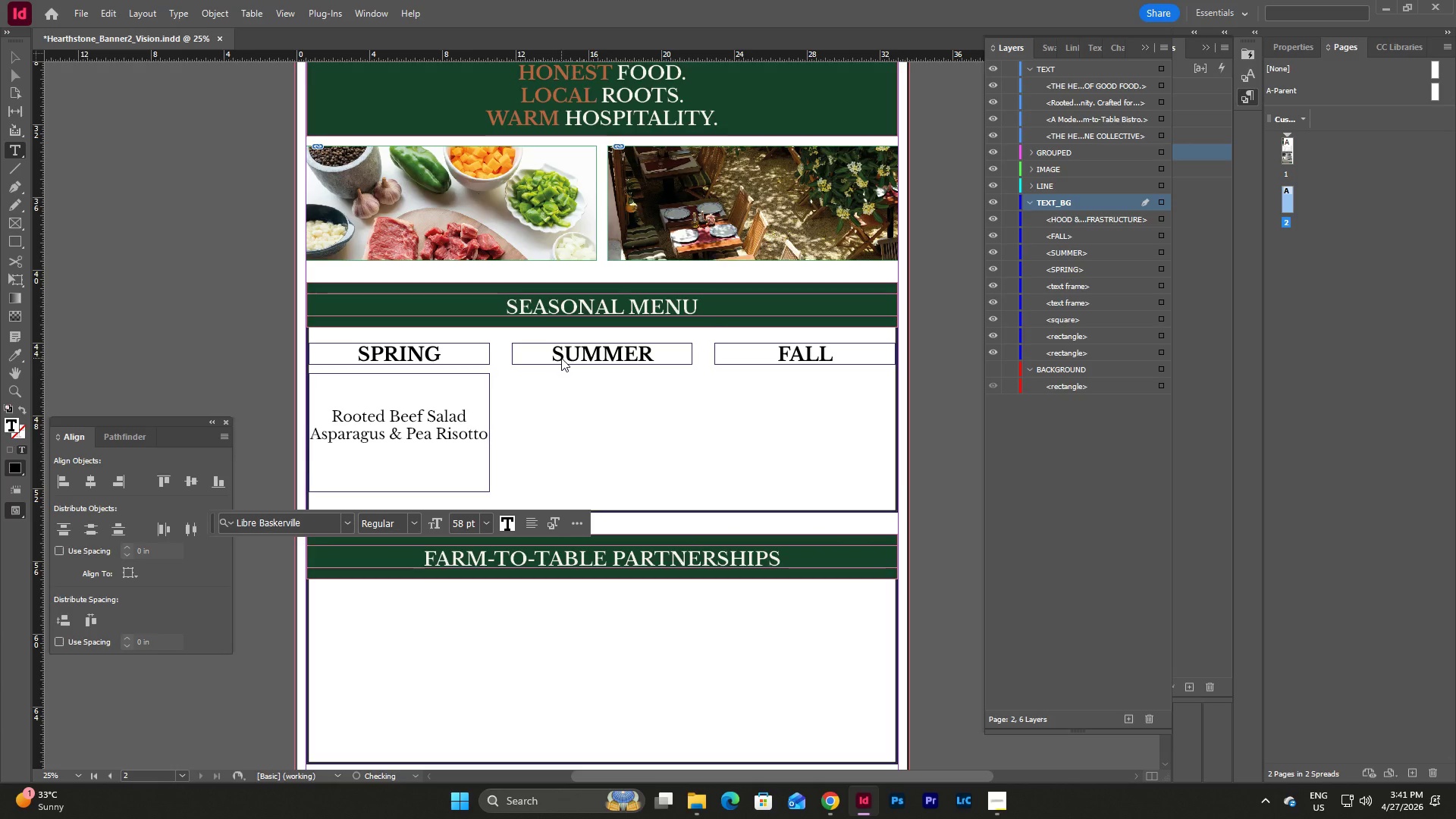 
key(Enter)
 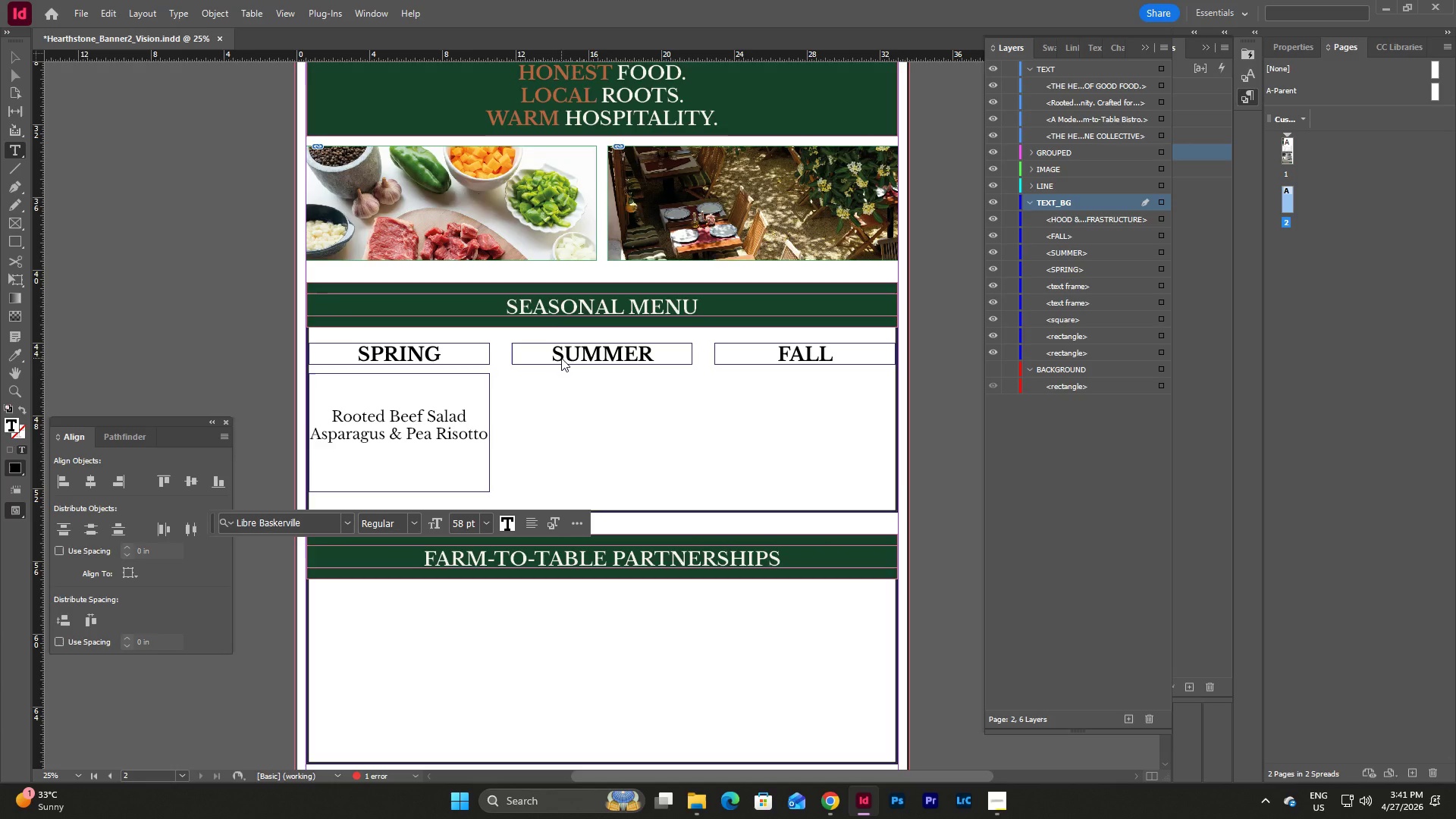 
type(Herb-Crusted Lamb)
 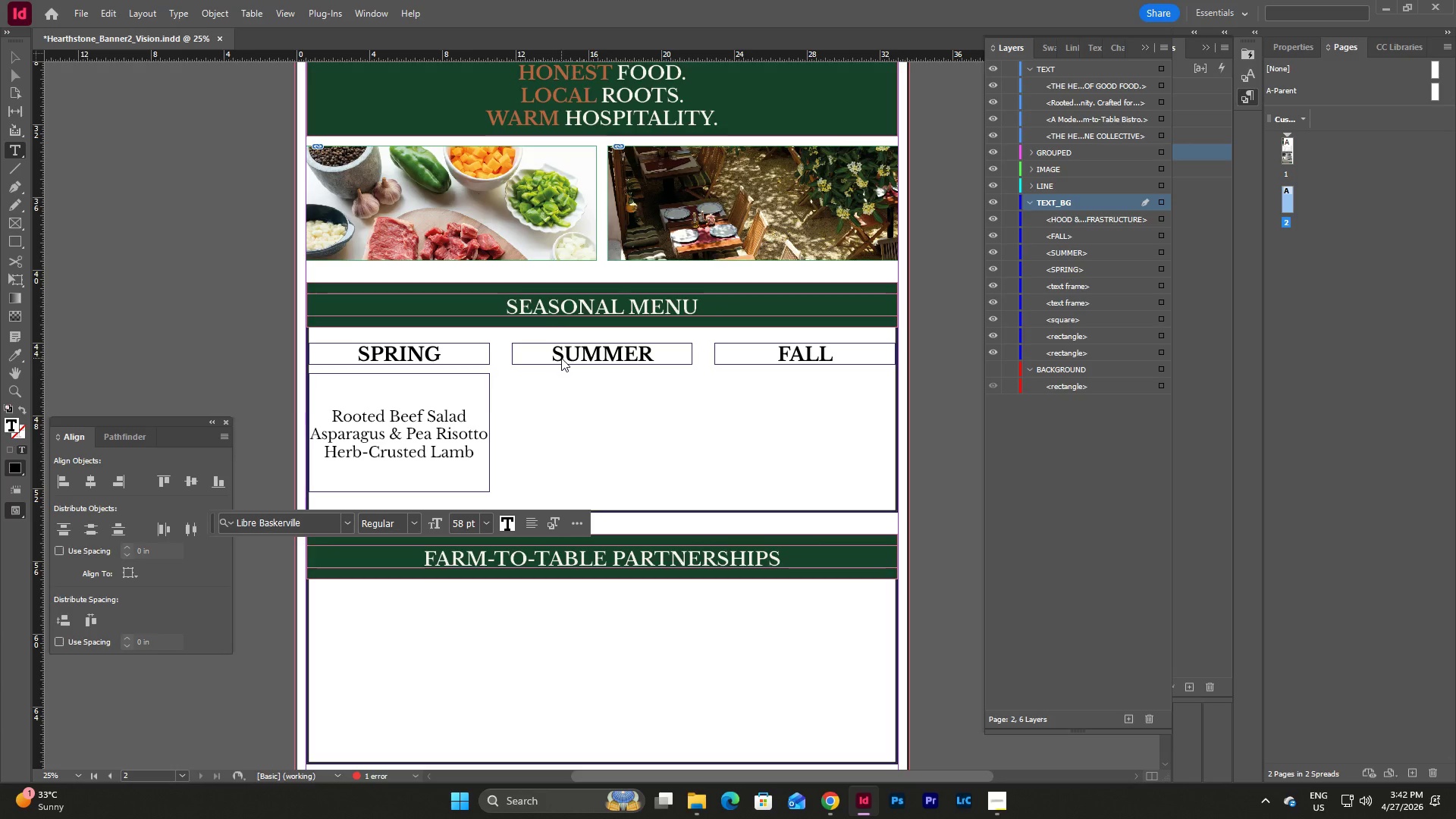 
 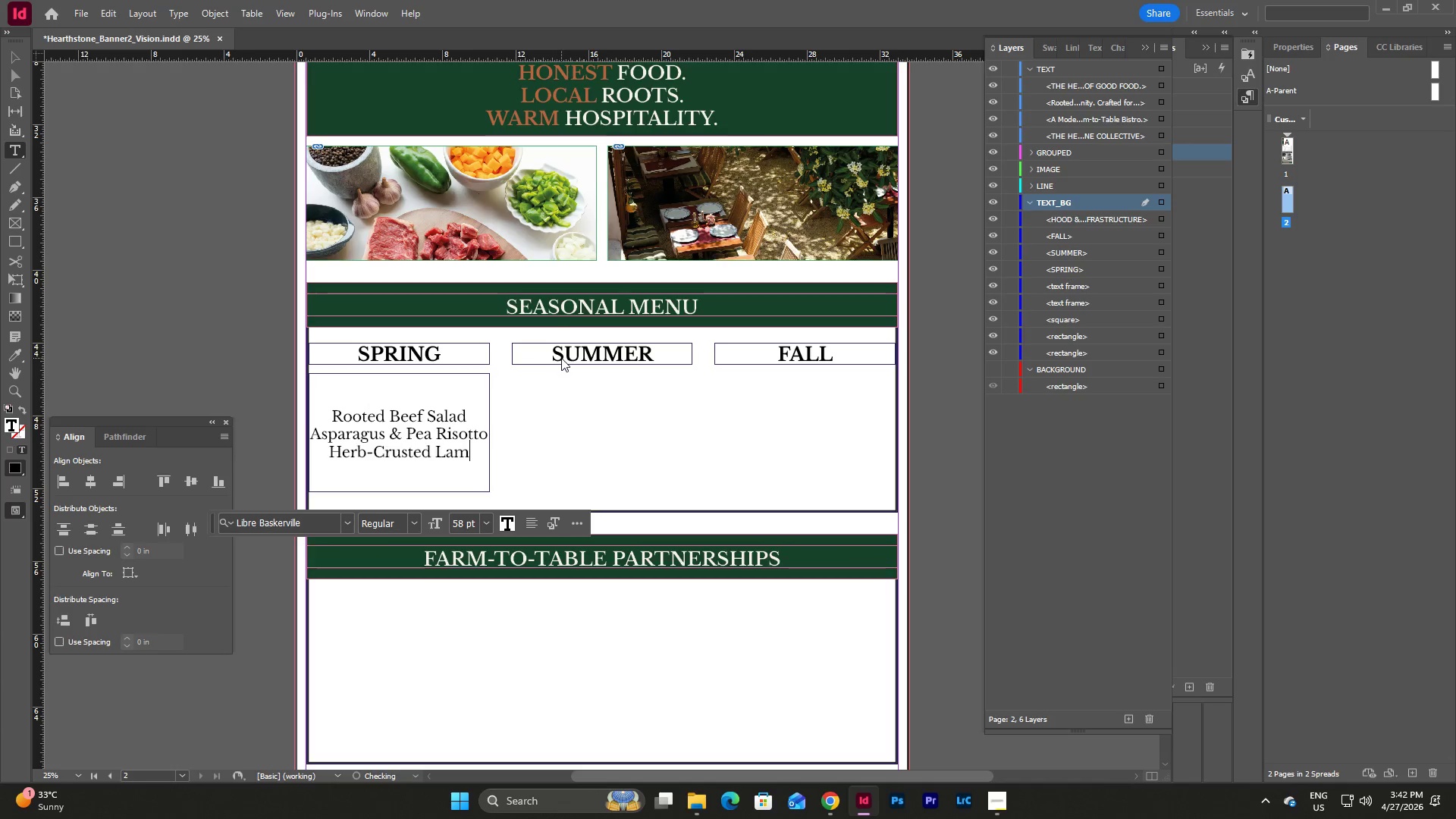 
key(Enter)
 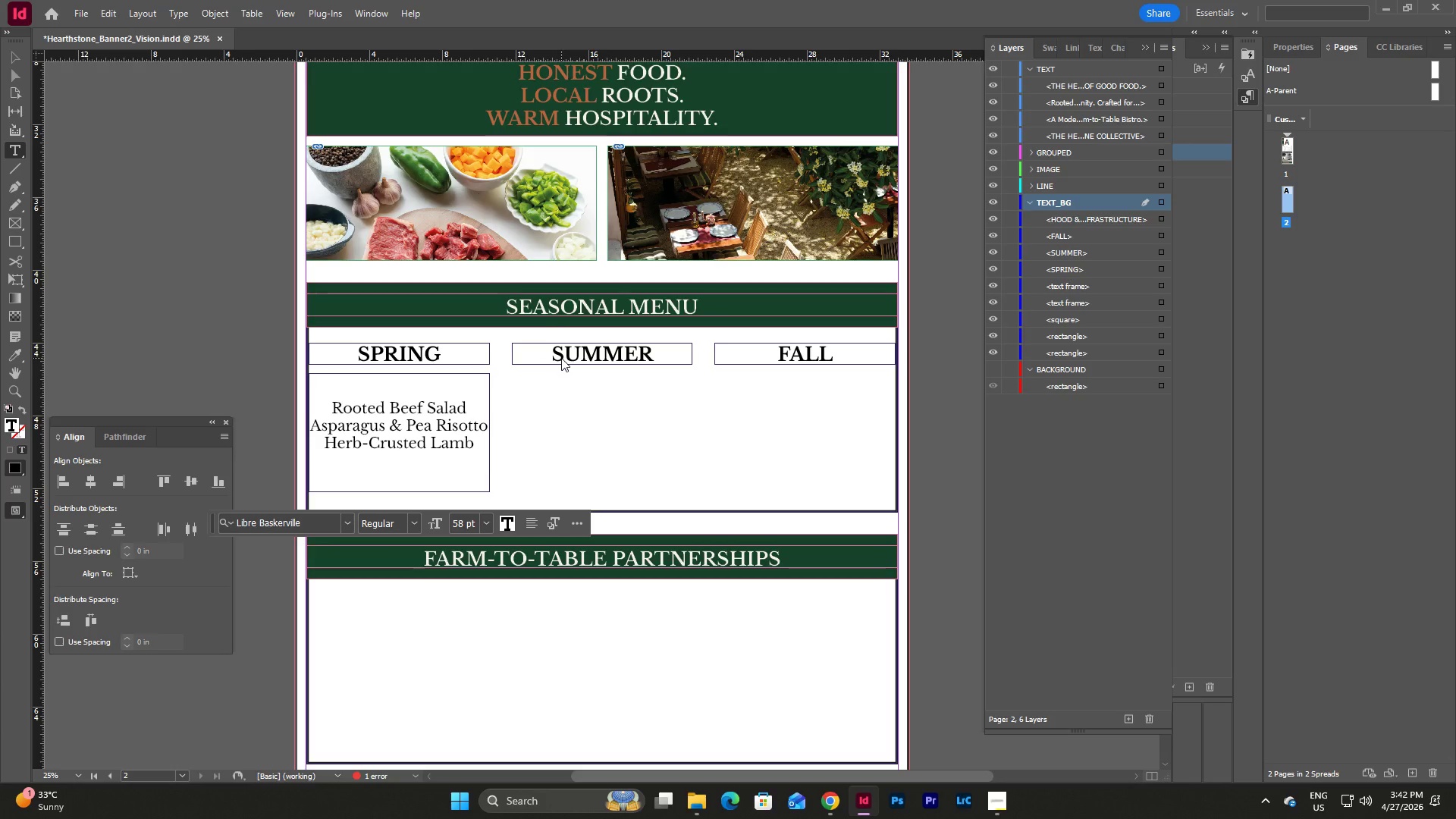 
type(Meyer Lemon Tart)
 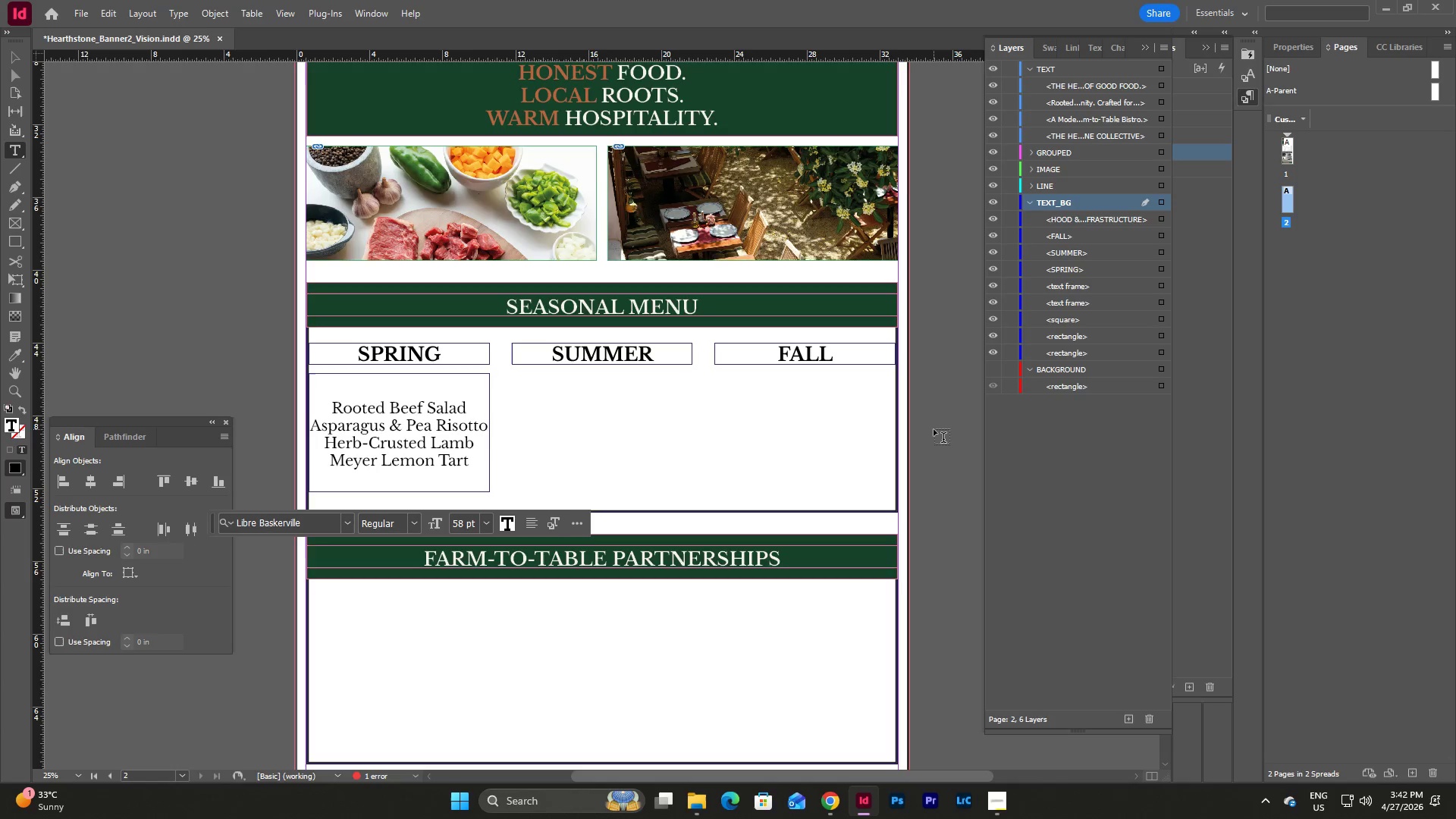 
key(Escape)
 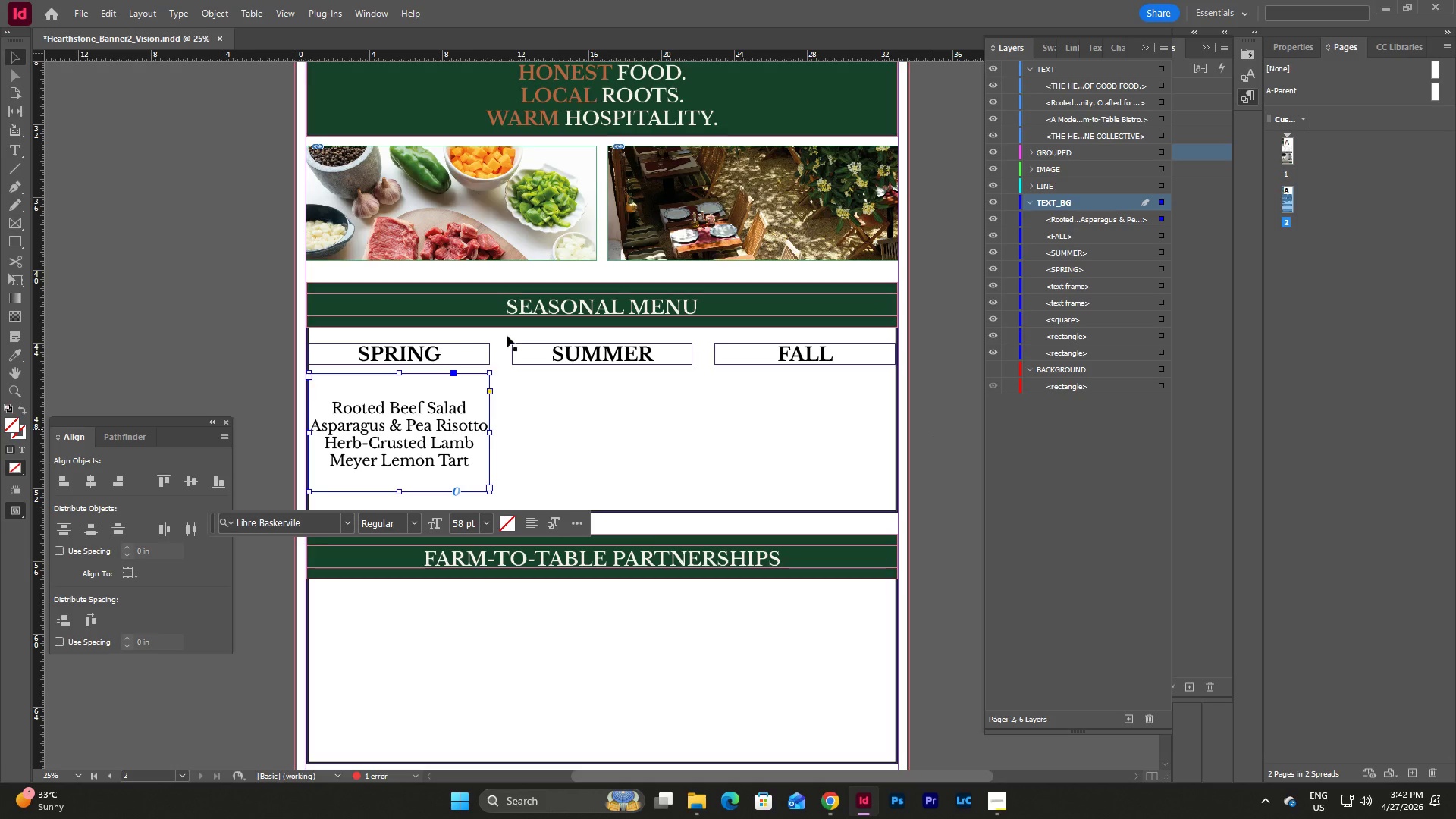 
left_click([393, 347])
 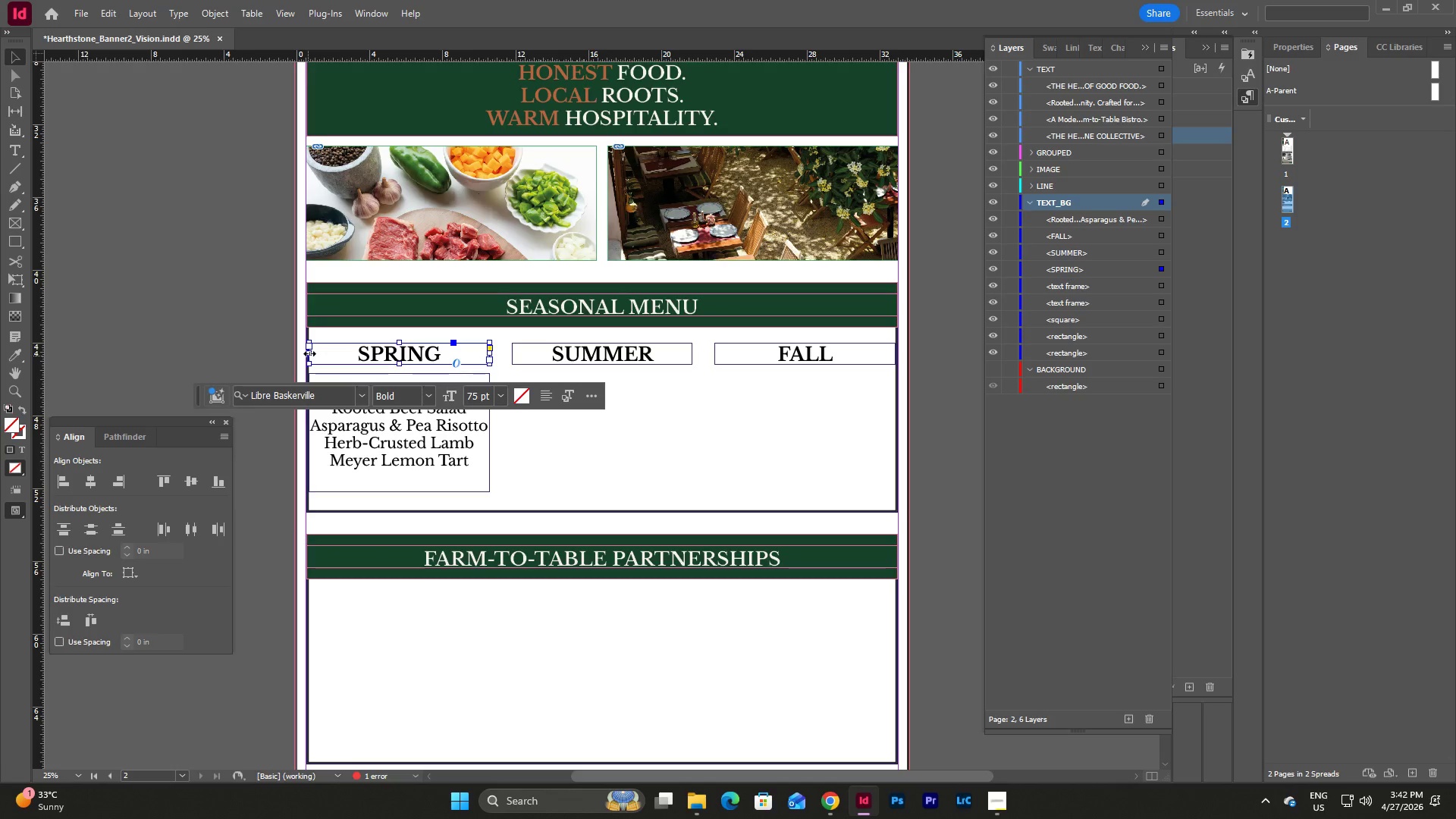 
left_click_drag(start_coordinate=[309, 353], to_coordinate=[322, 357])
 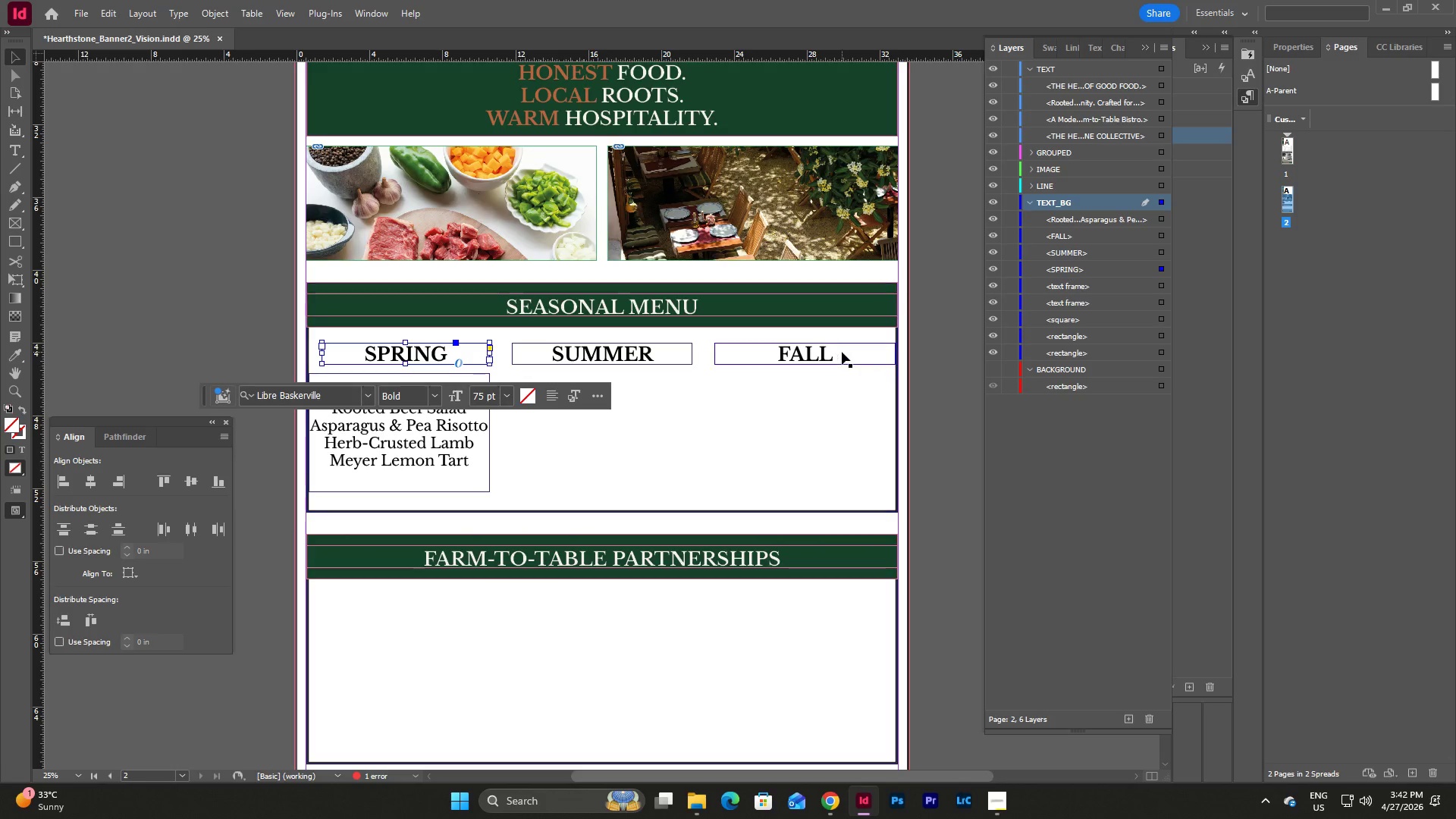 
left_click([842, 352])
 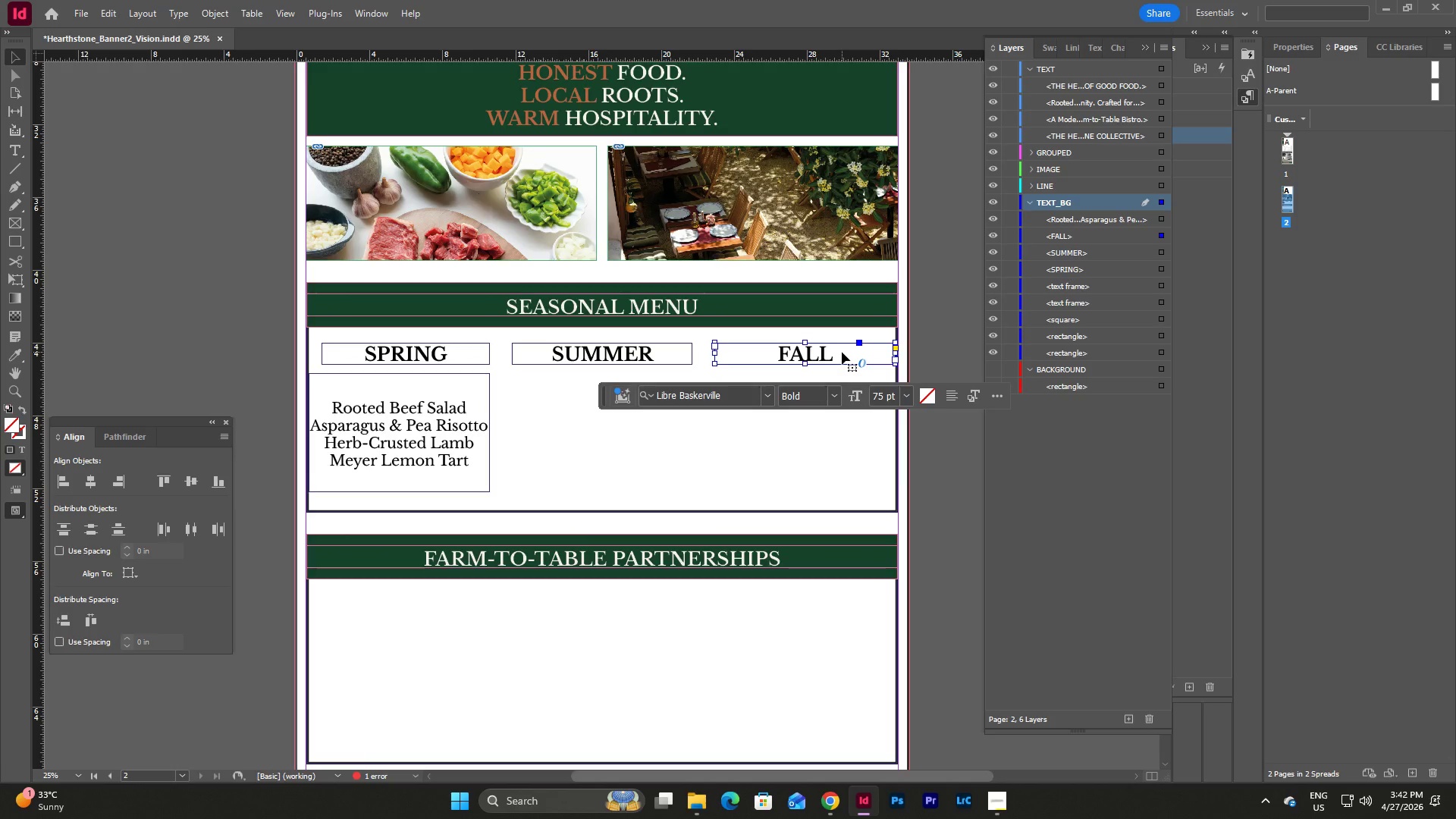 
key(Backspace)
 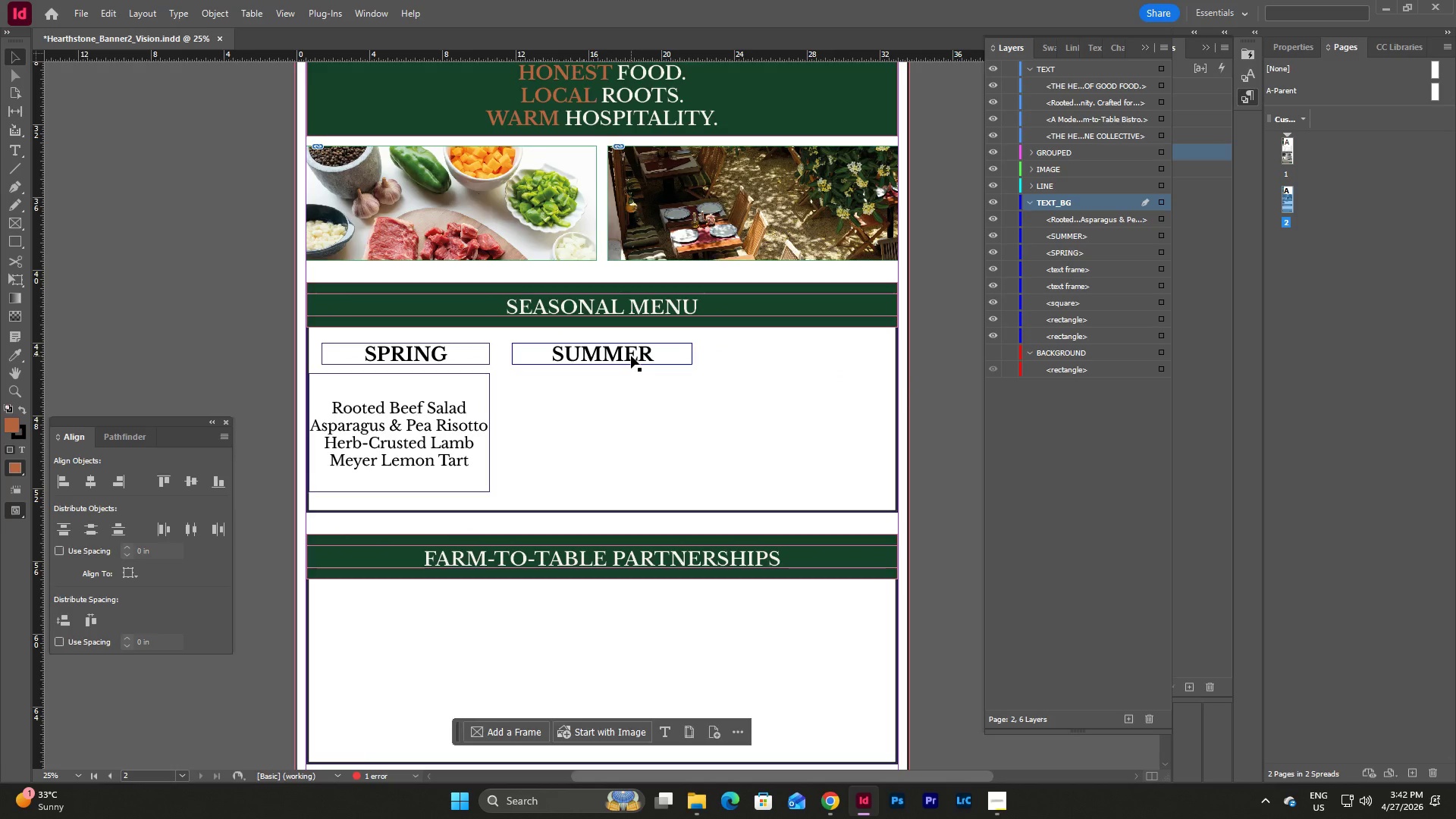 
left_click([631, 356])
 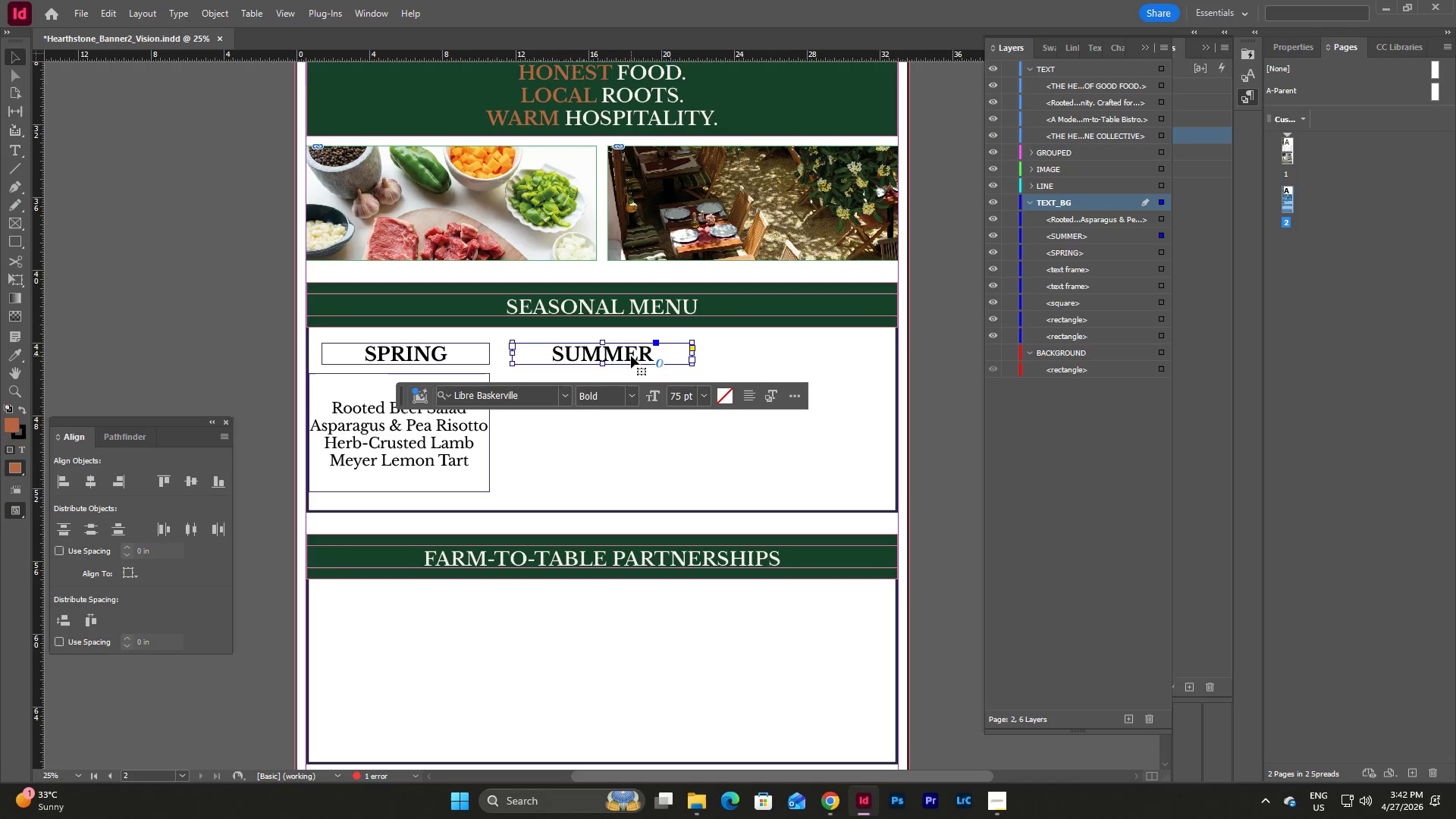 
key(Backspace)
 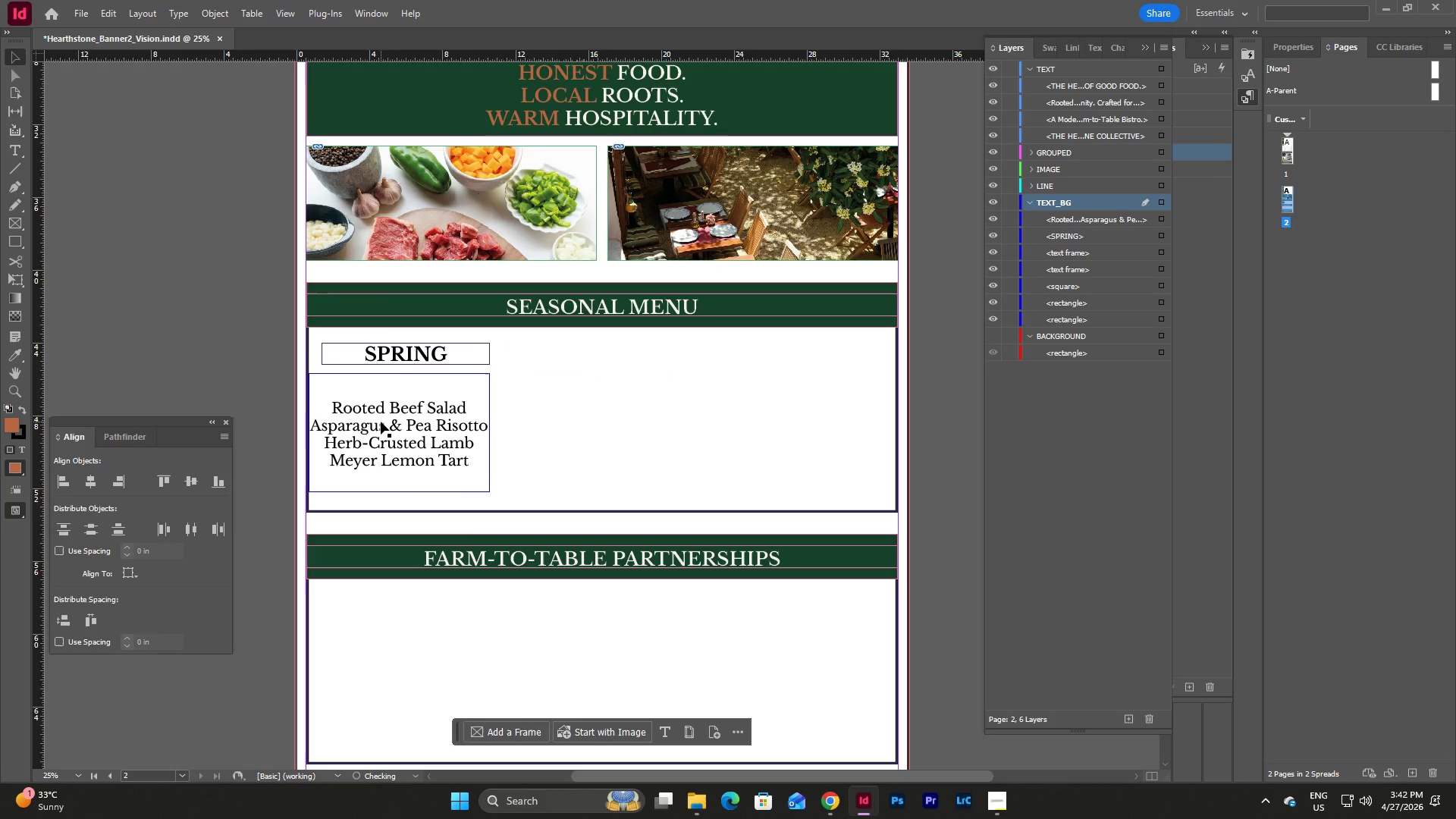 
left_click([381, 422])
 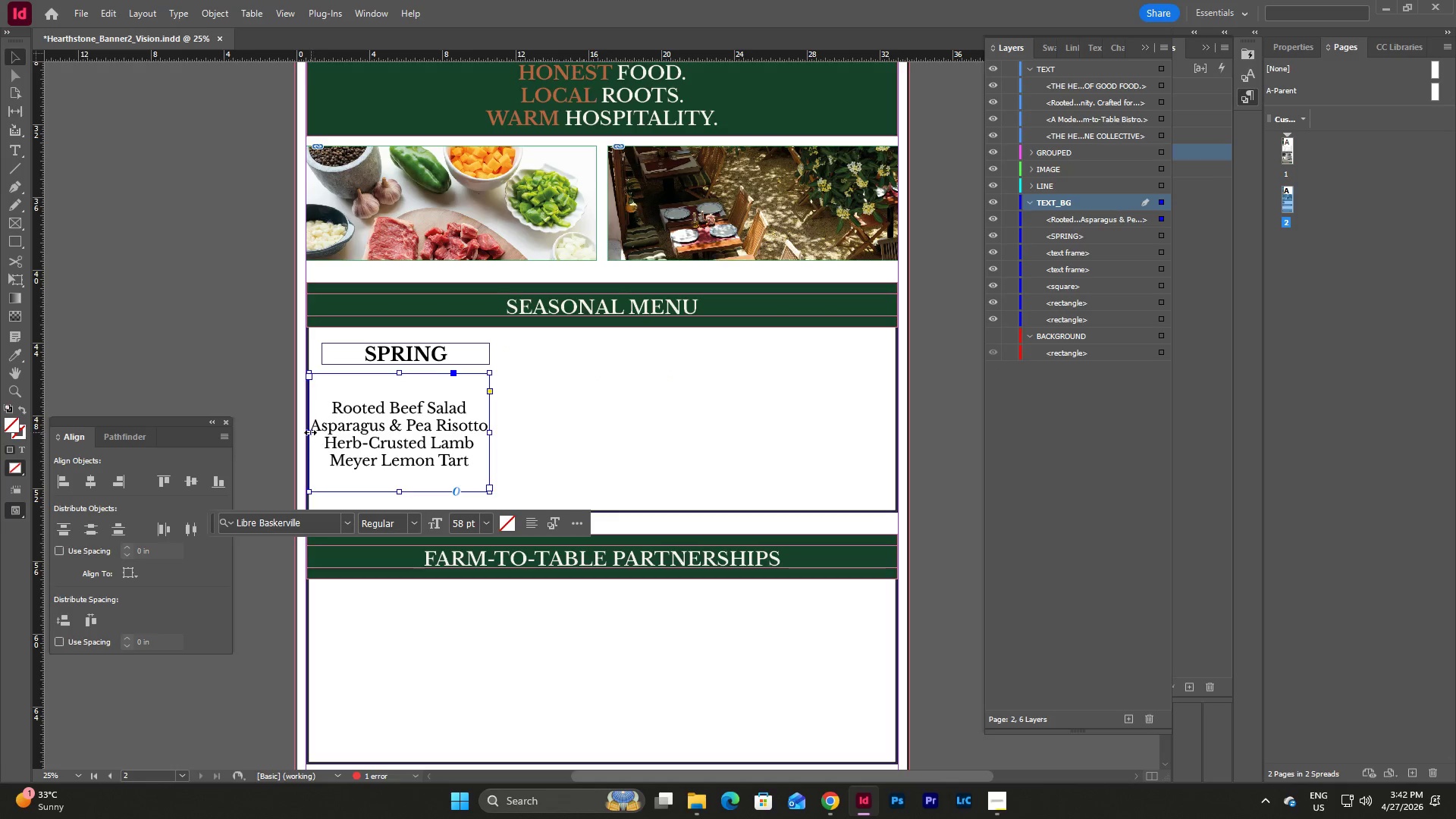 
left_click_drag(start_coordinate=[309, 433], to_coordinate=[322, 435])
 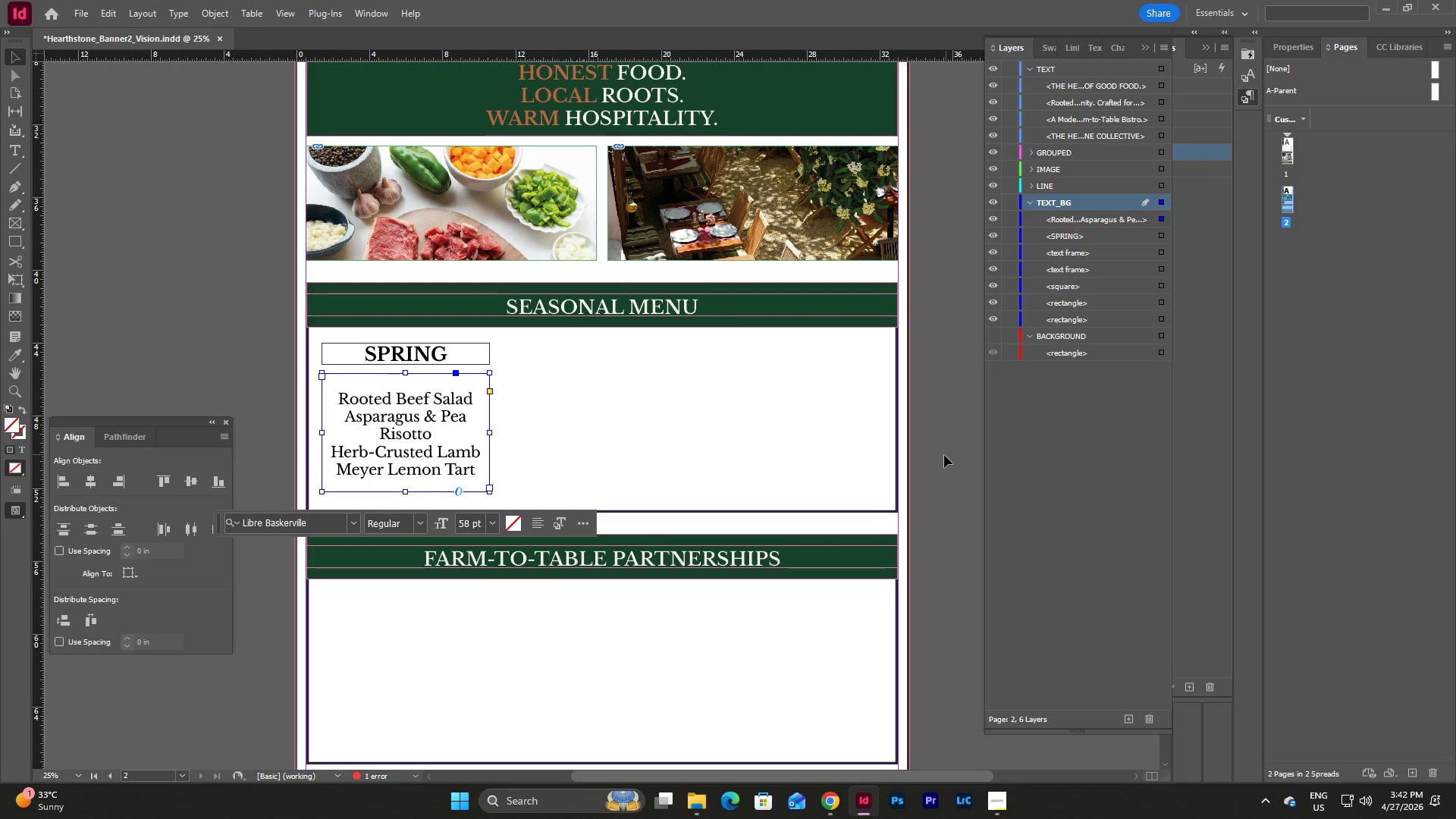 
left_click([935, 455])
 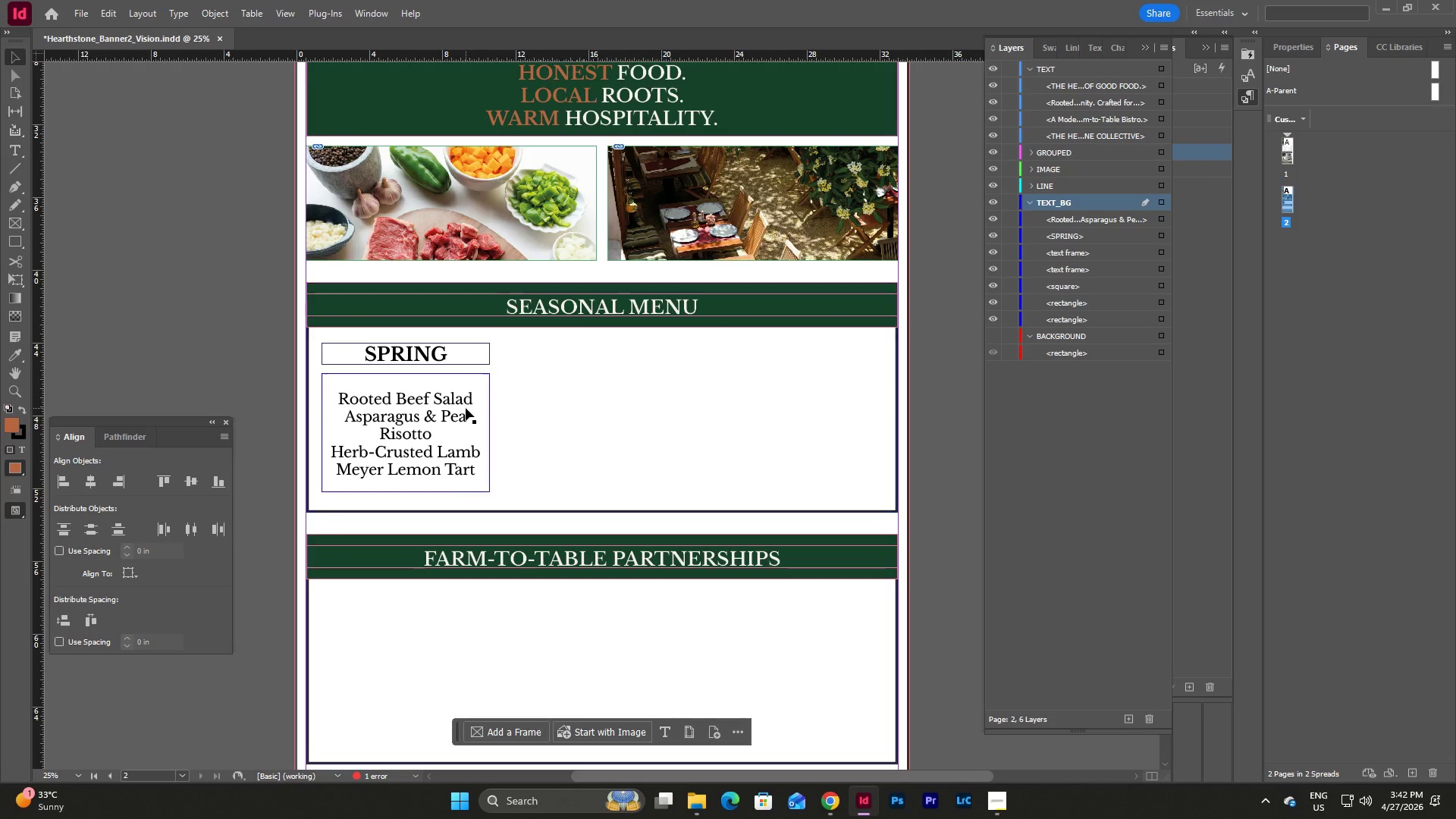 
left_click([466, 408])
 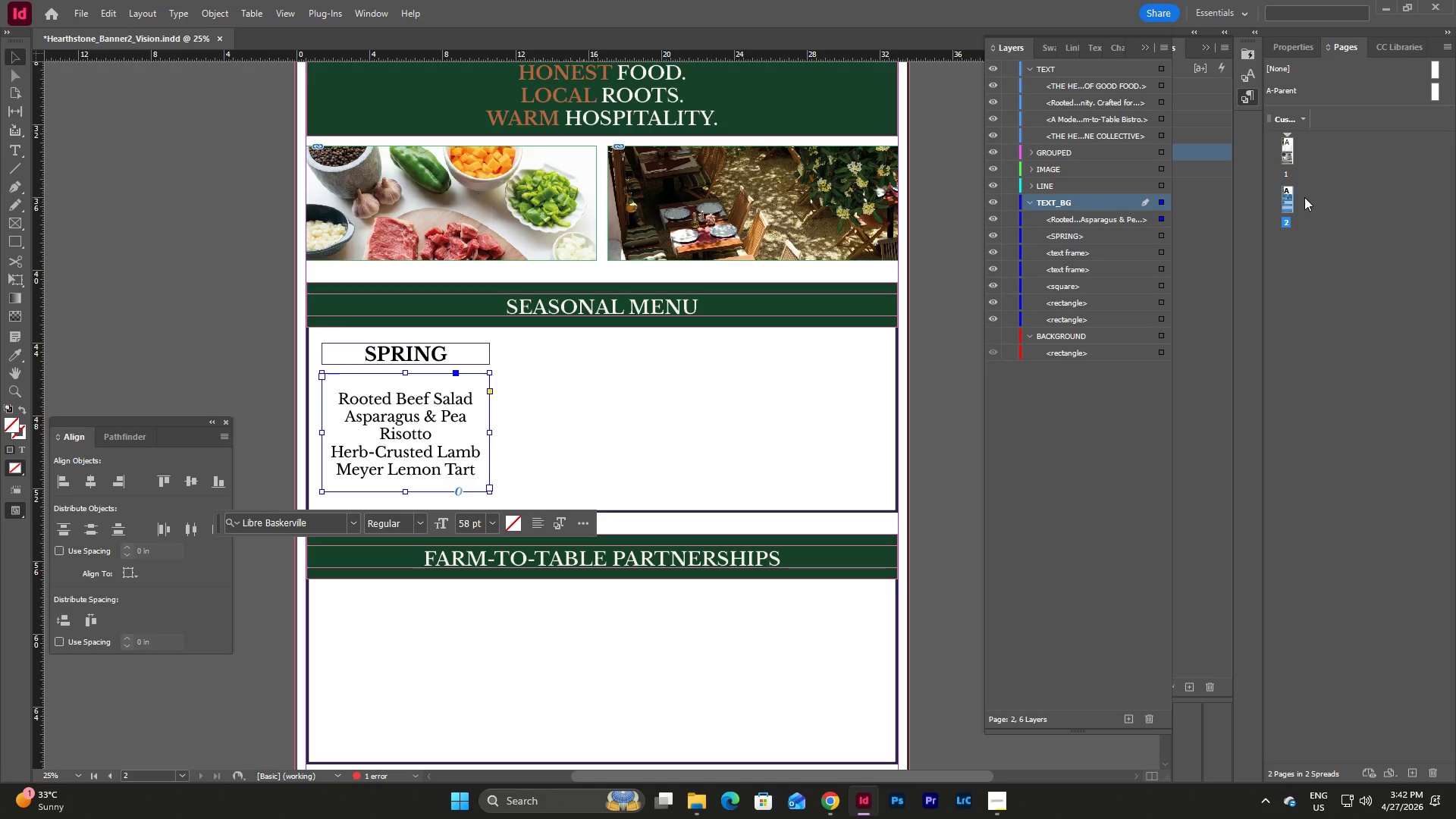 
wait(6.59)
 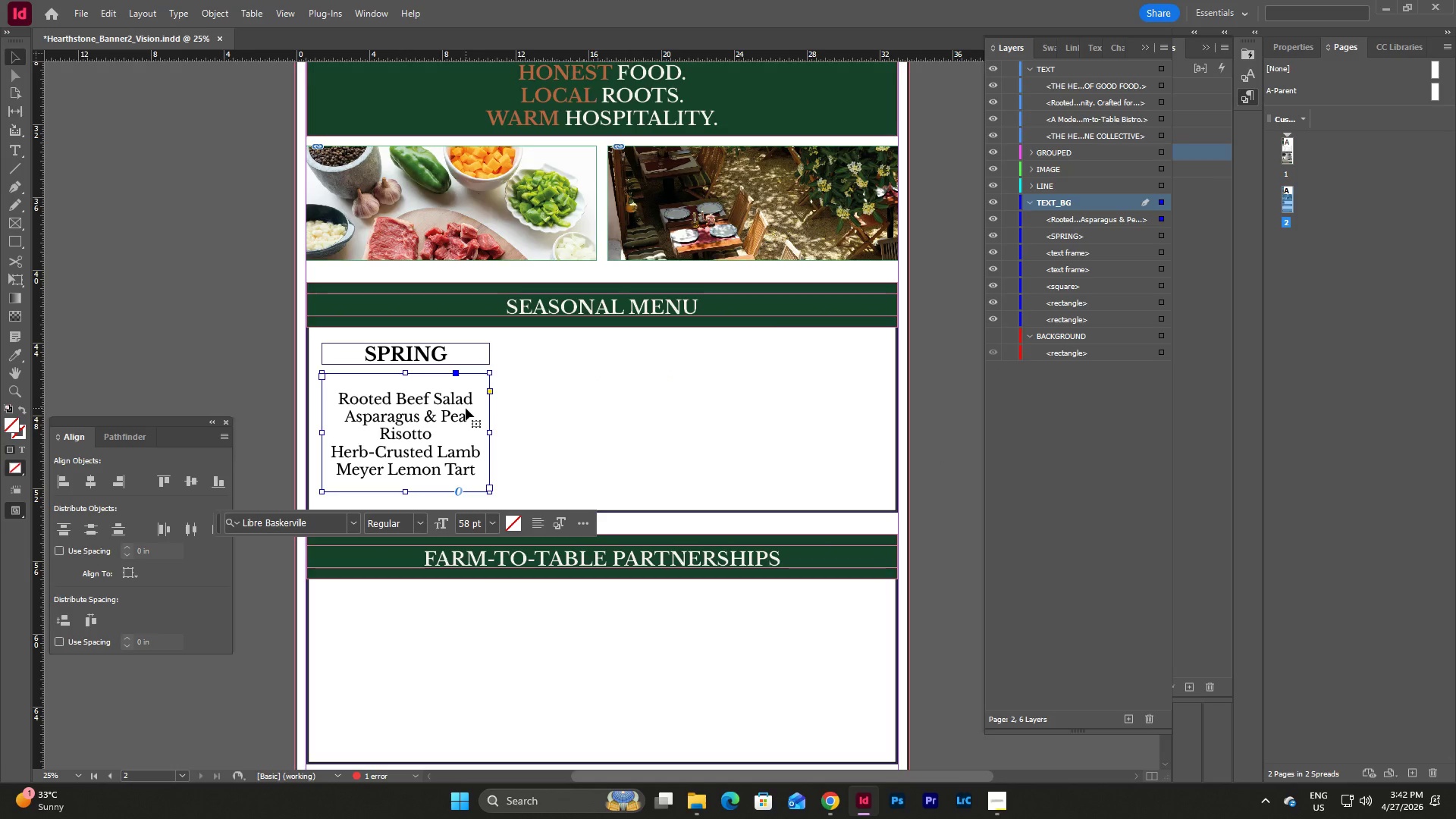 
left_click([1300, 42])
 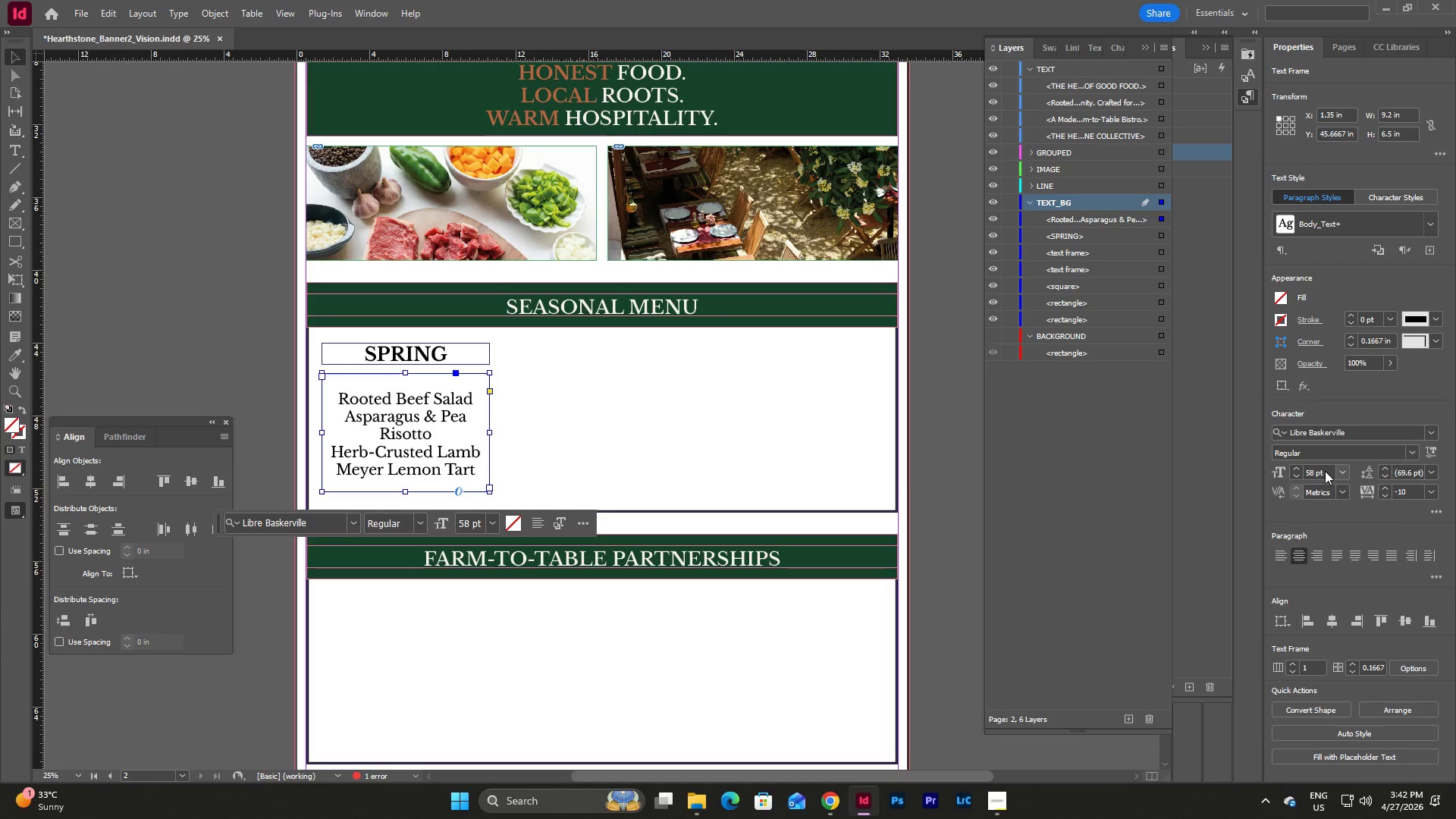 
scroll: coordinate [1363, 629], scroll_direction: down, amount: 4.0
 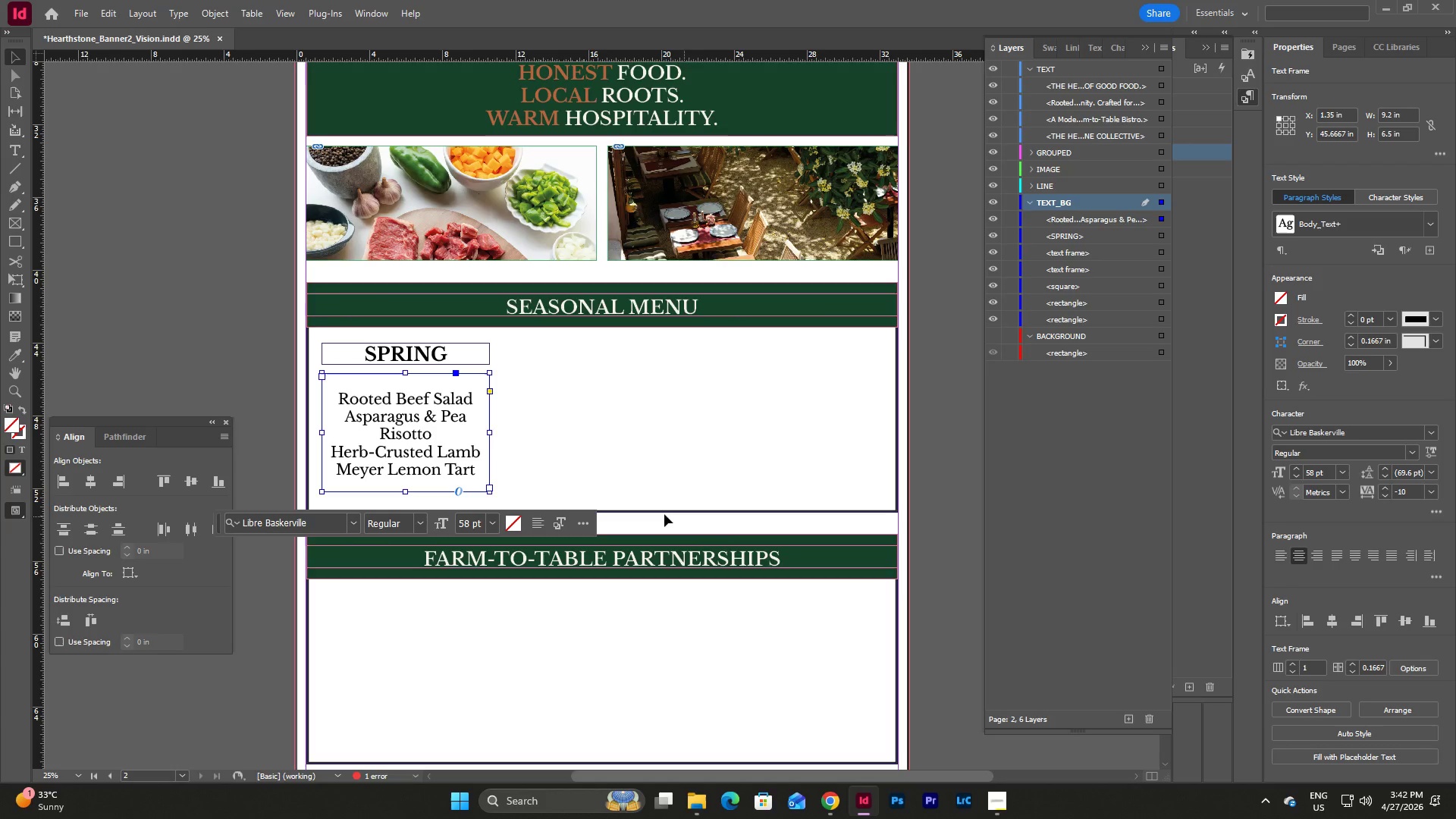 
wait(6.03)
 